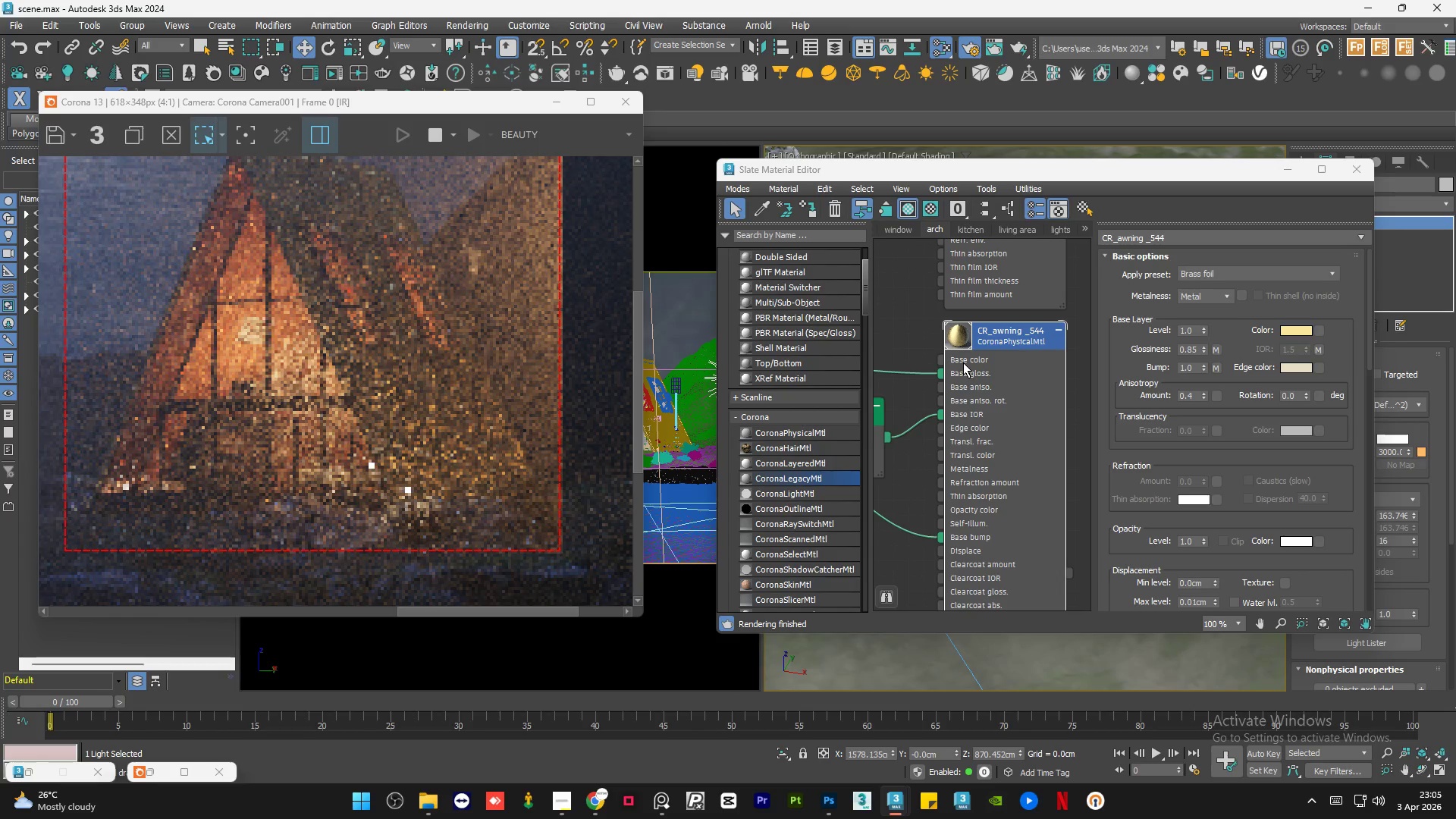 
scroll: coordinate [421, 388], scroll_direction: down, amount: 1.0
 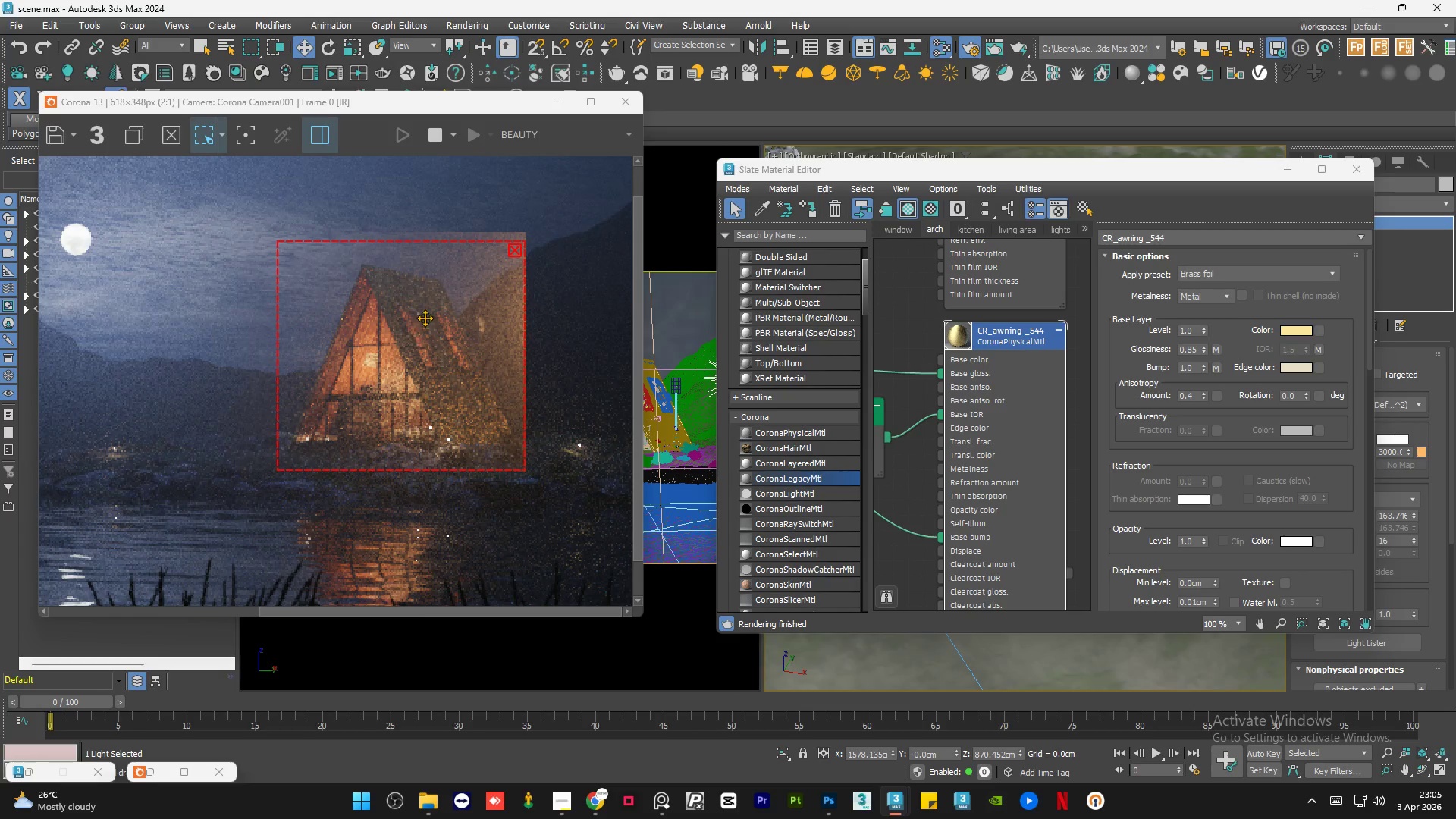 
scroll: coordinate [956, 332], scroll_direction: up, amount: 15.0
 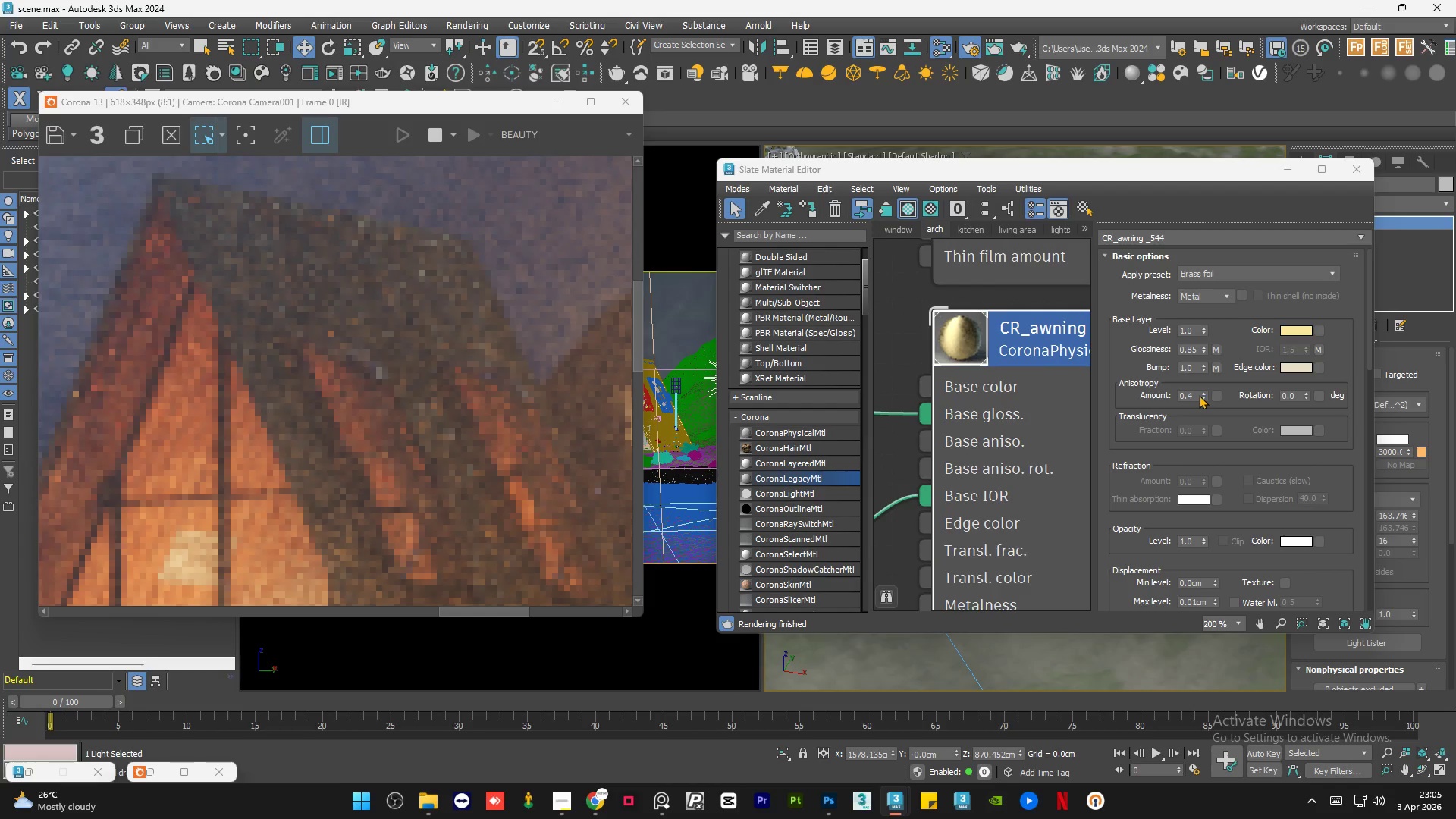 
right_click([1202, 392])
 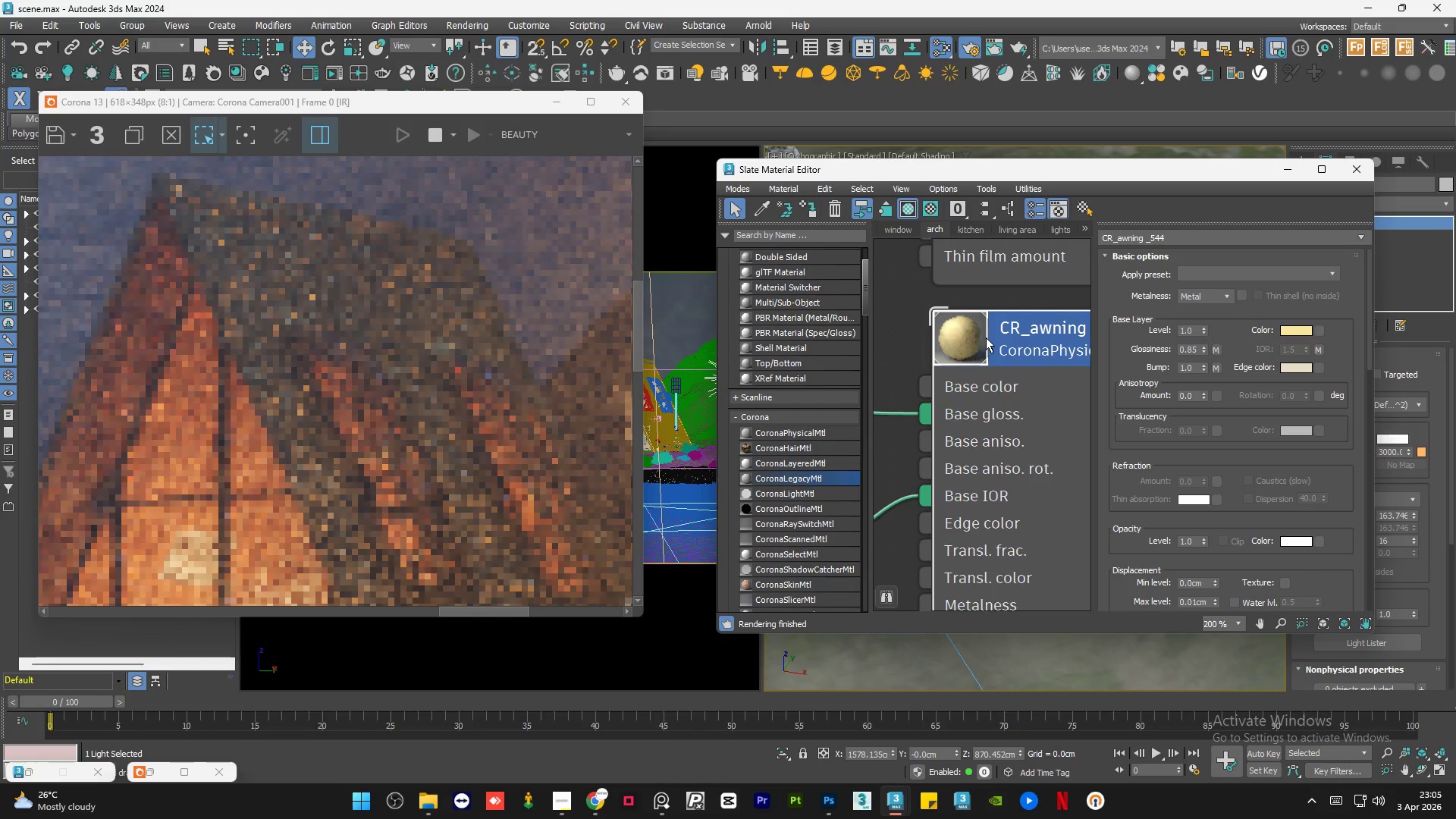 
scroll: coordinate [394, 290], scroll_direction: down, amount: 2.0
 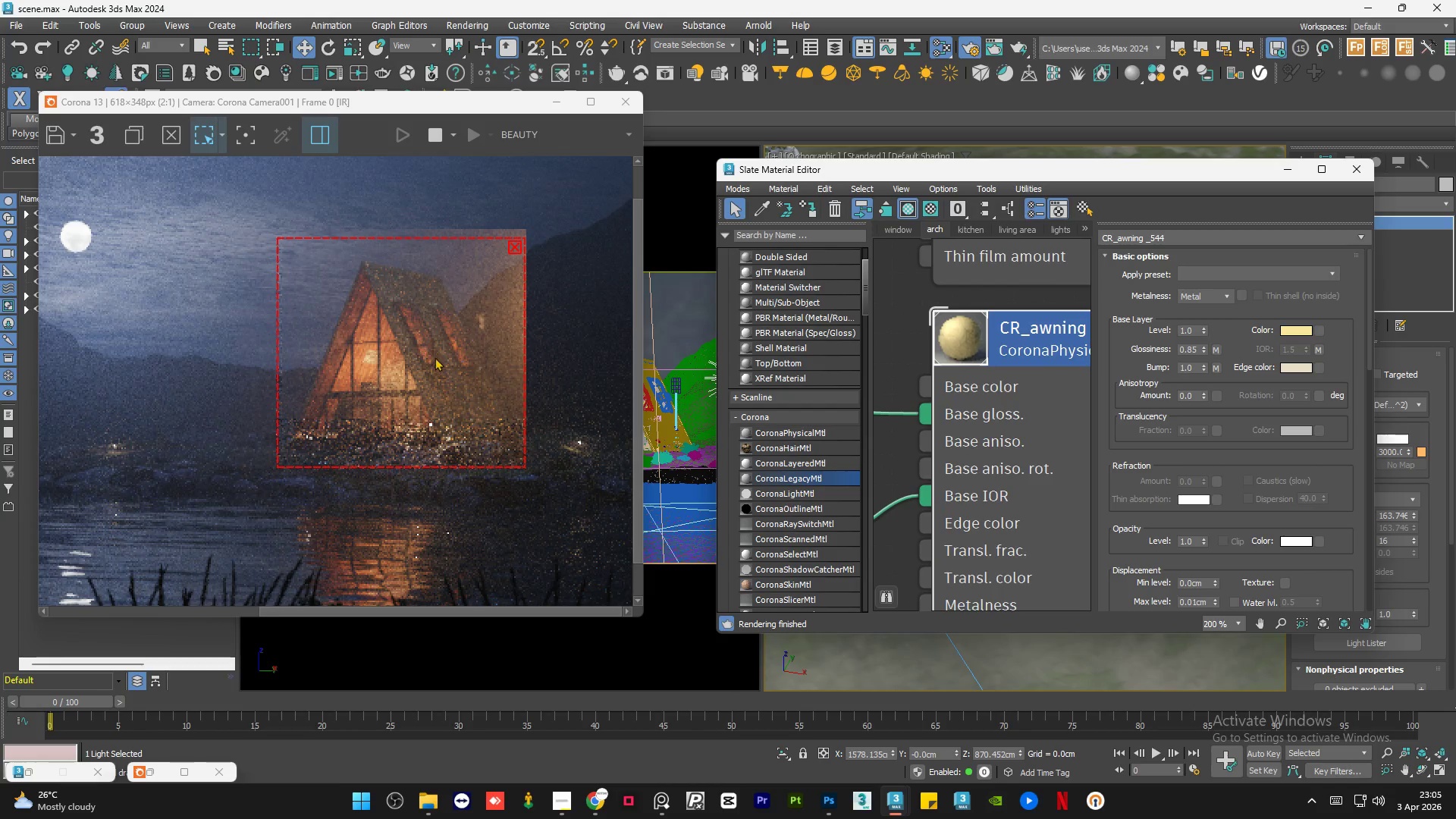 
scroll: coordinate [456, 419], scroll_direction: up, amount: 2.0
 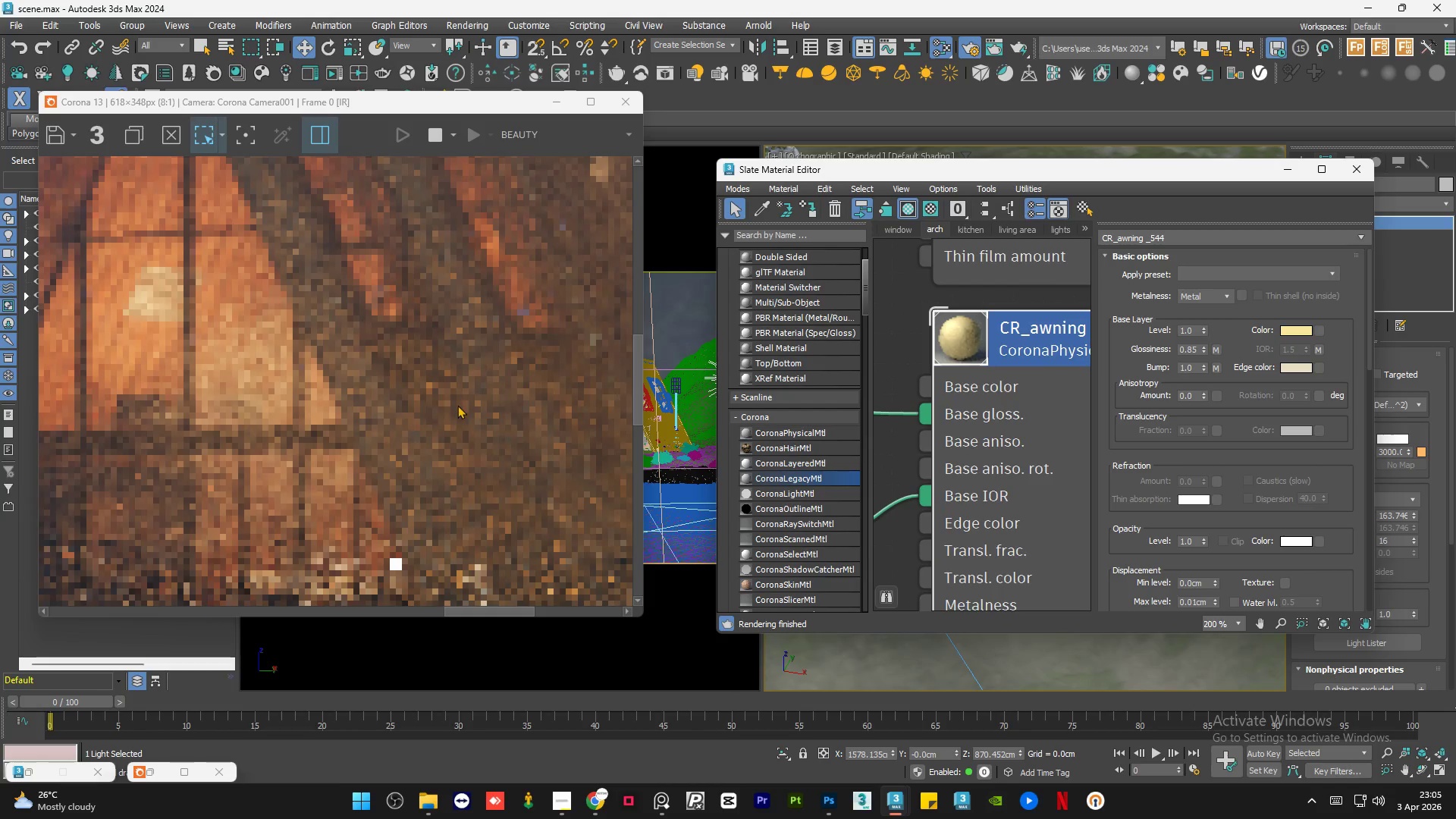 
scroll: coordinate [1054, 379], scroll_direction: down, amount: 16.0
 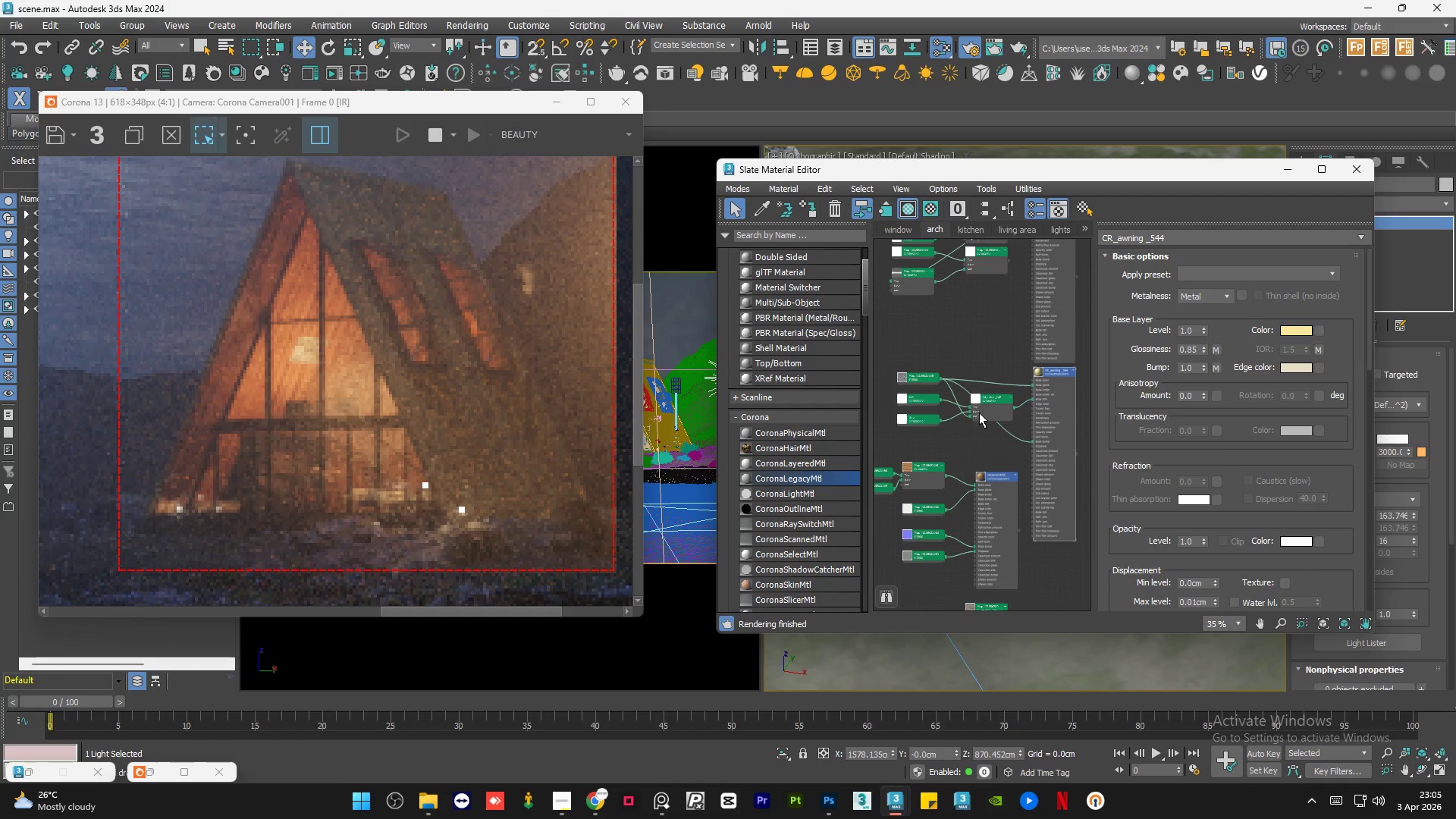 
left_click_drag(start_coordinate=[990, 408], to_coordinate=[991, 414])
 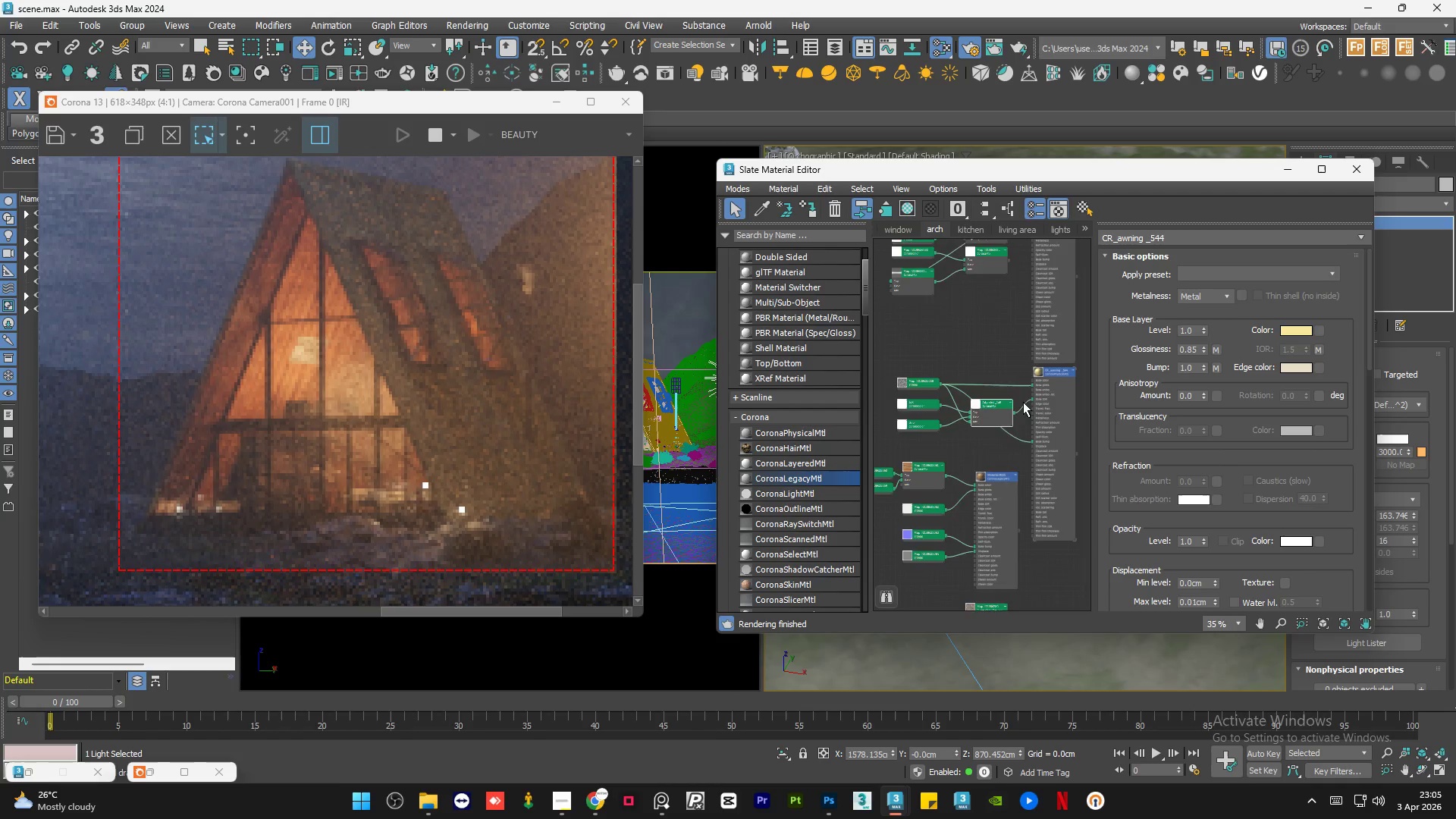 
scroll: coordinate [1042, 395], scroll_direction: up, amount: 9.0
 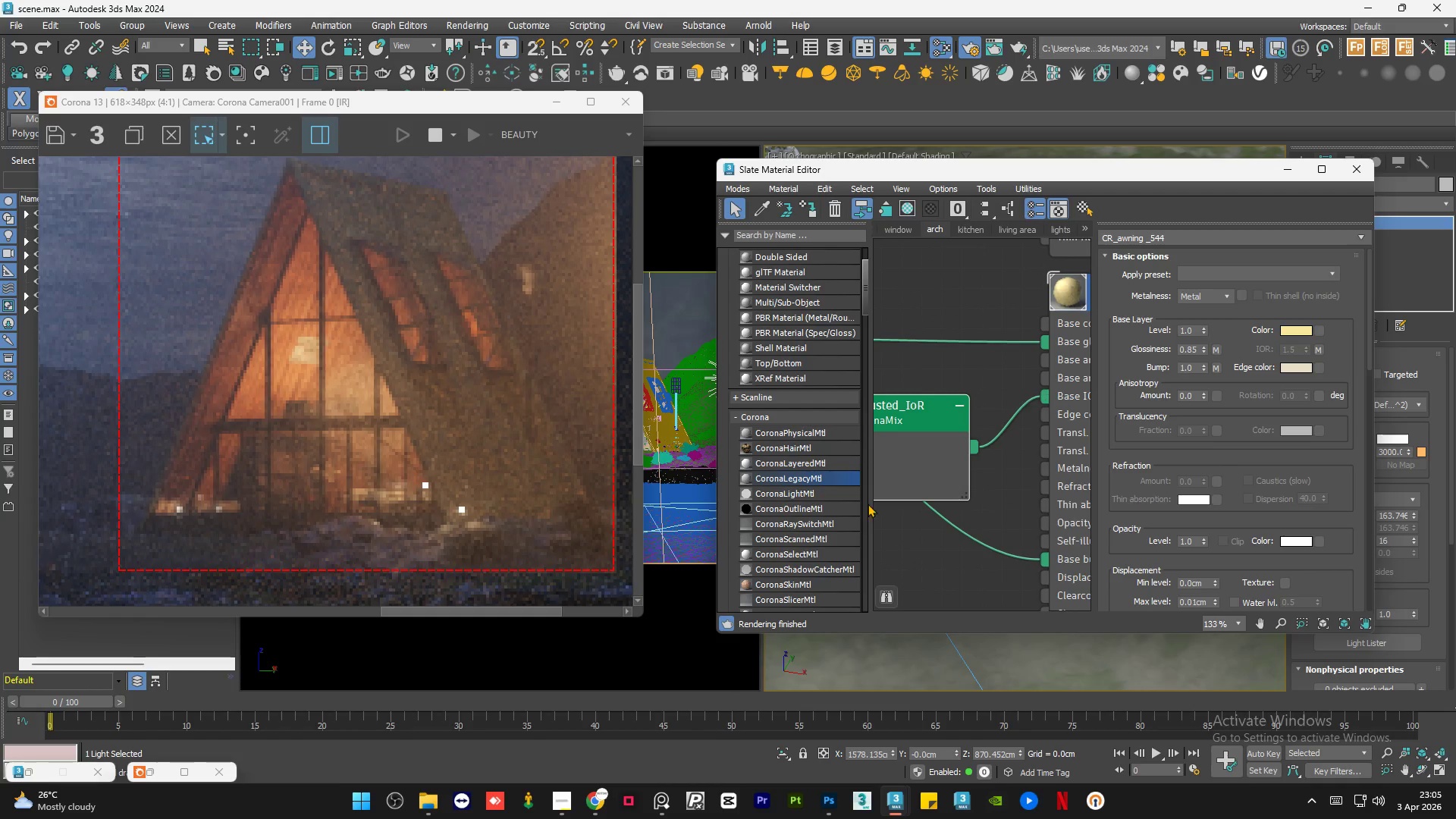 
left_click([657, 799])
 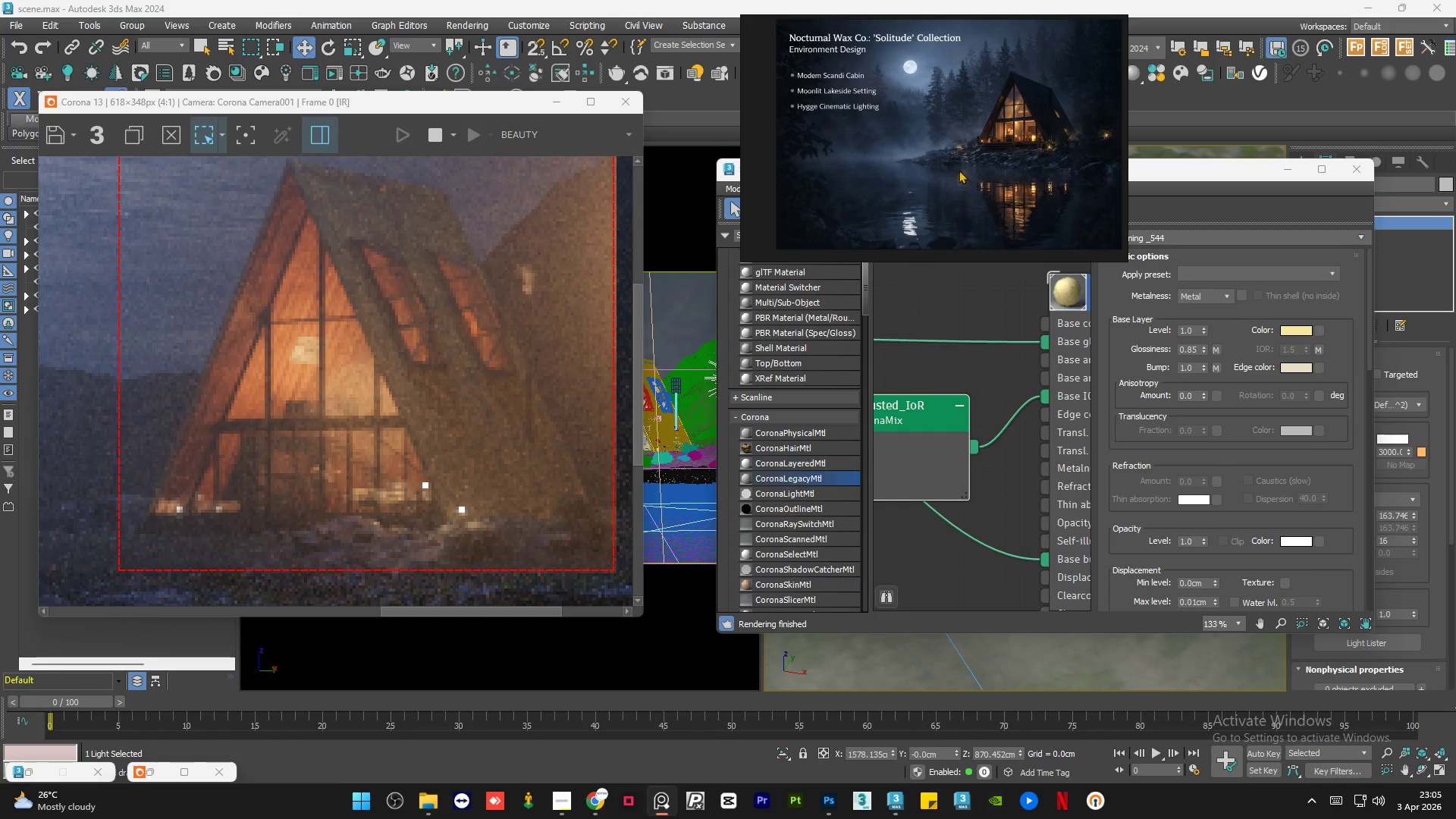 
scroll: coordinate [971, 151], scroll_direction: up, amount: 7.0
 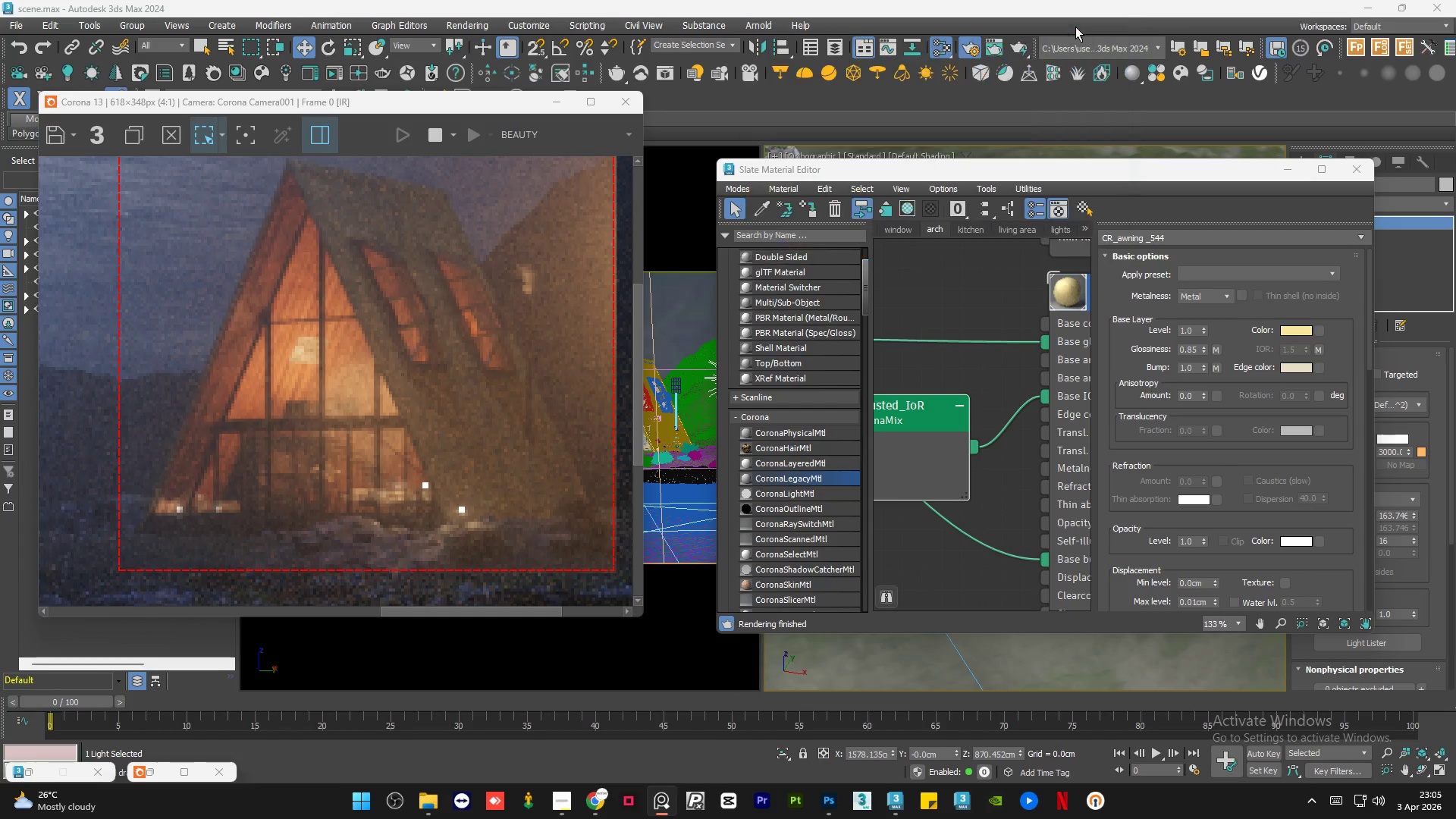 
scroll: coordinate [1009, 410], scroll_direction: down, amount: 5.0
 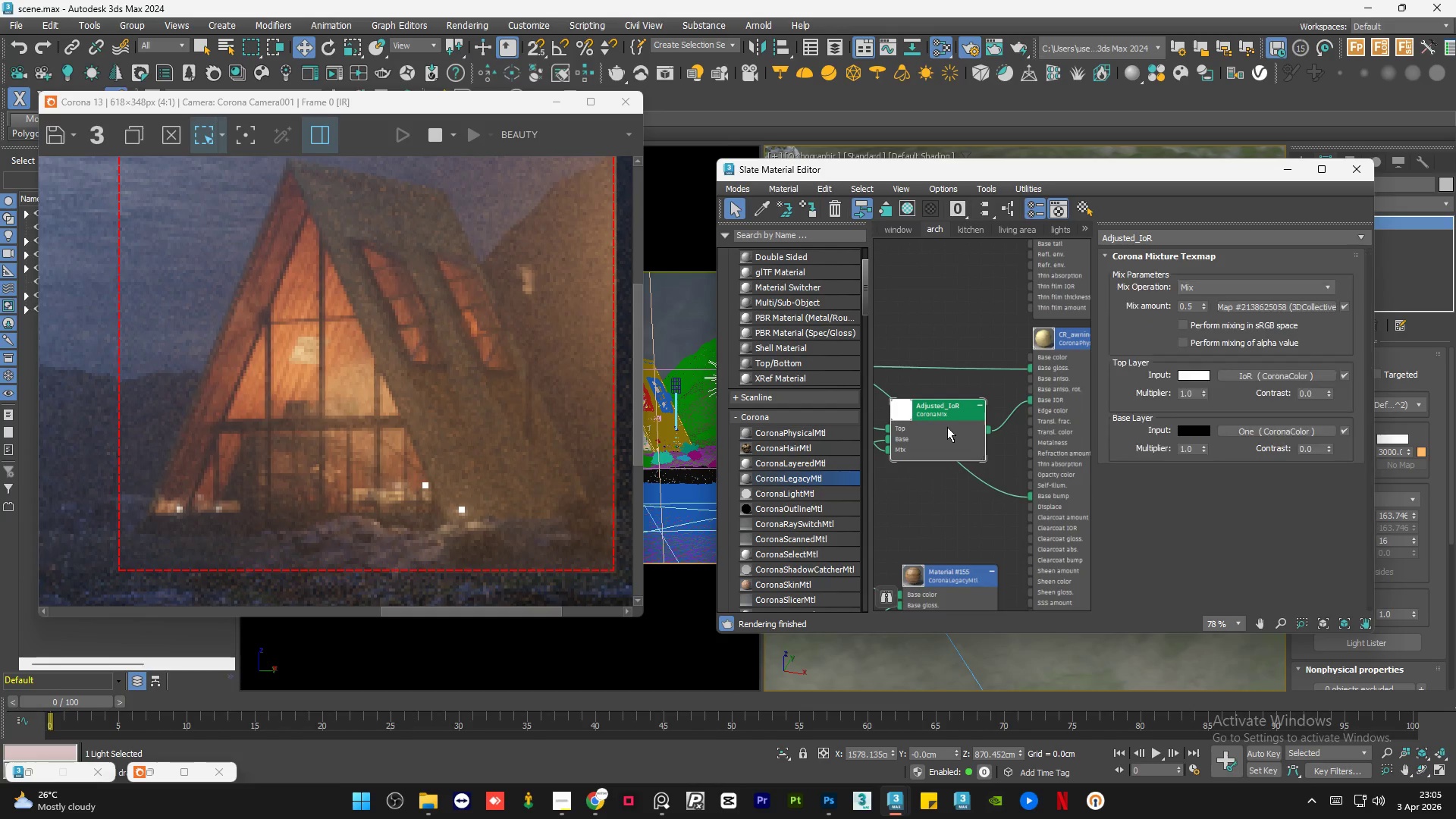 
key(Delete)
 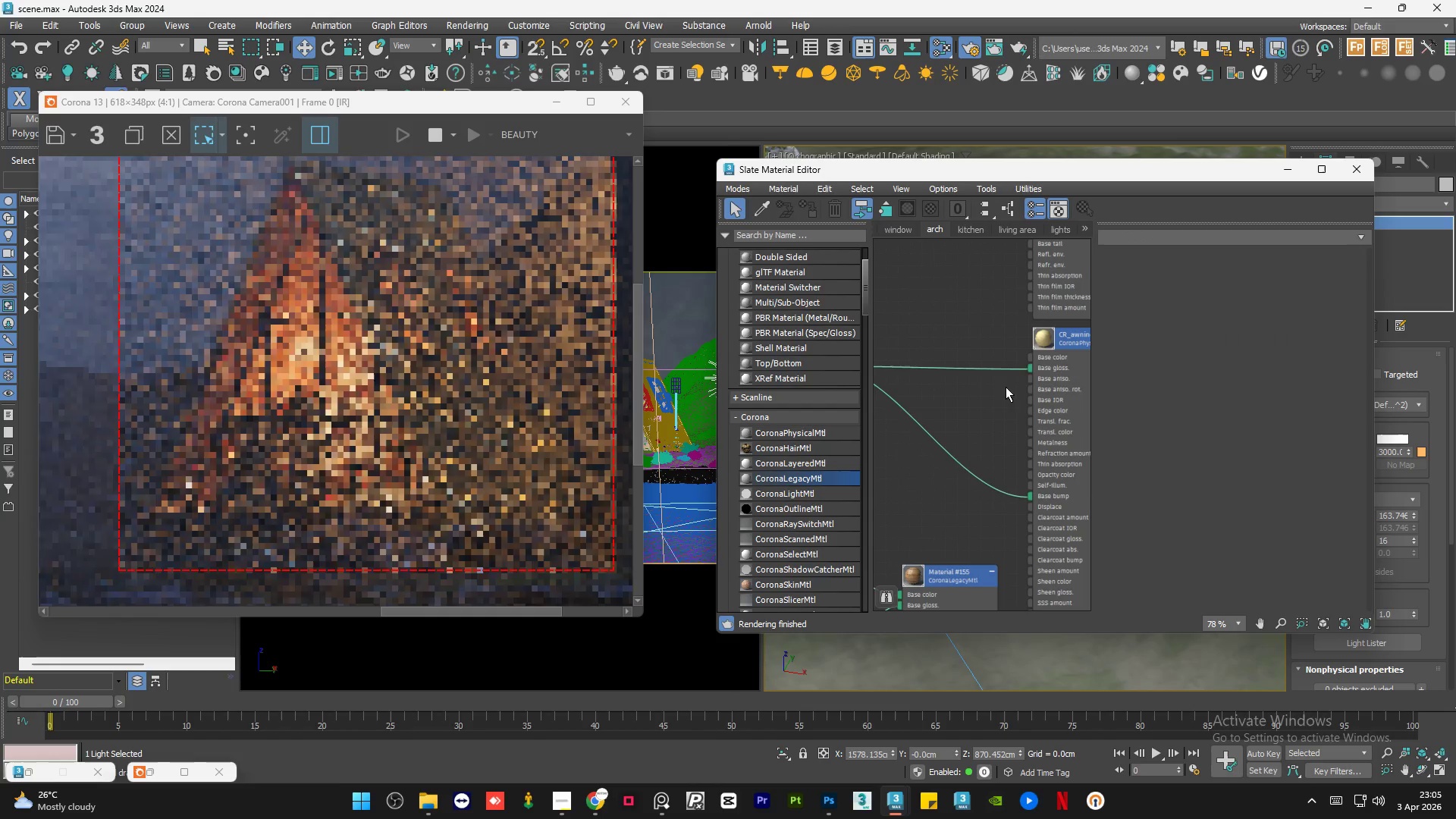 
scroll: coordinate [1063, 354], scroll_direction: up, amount: 6.0
 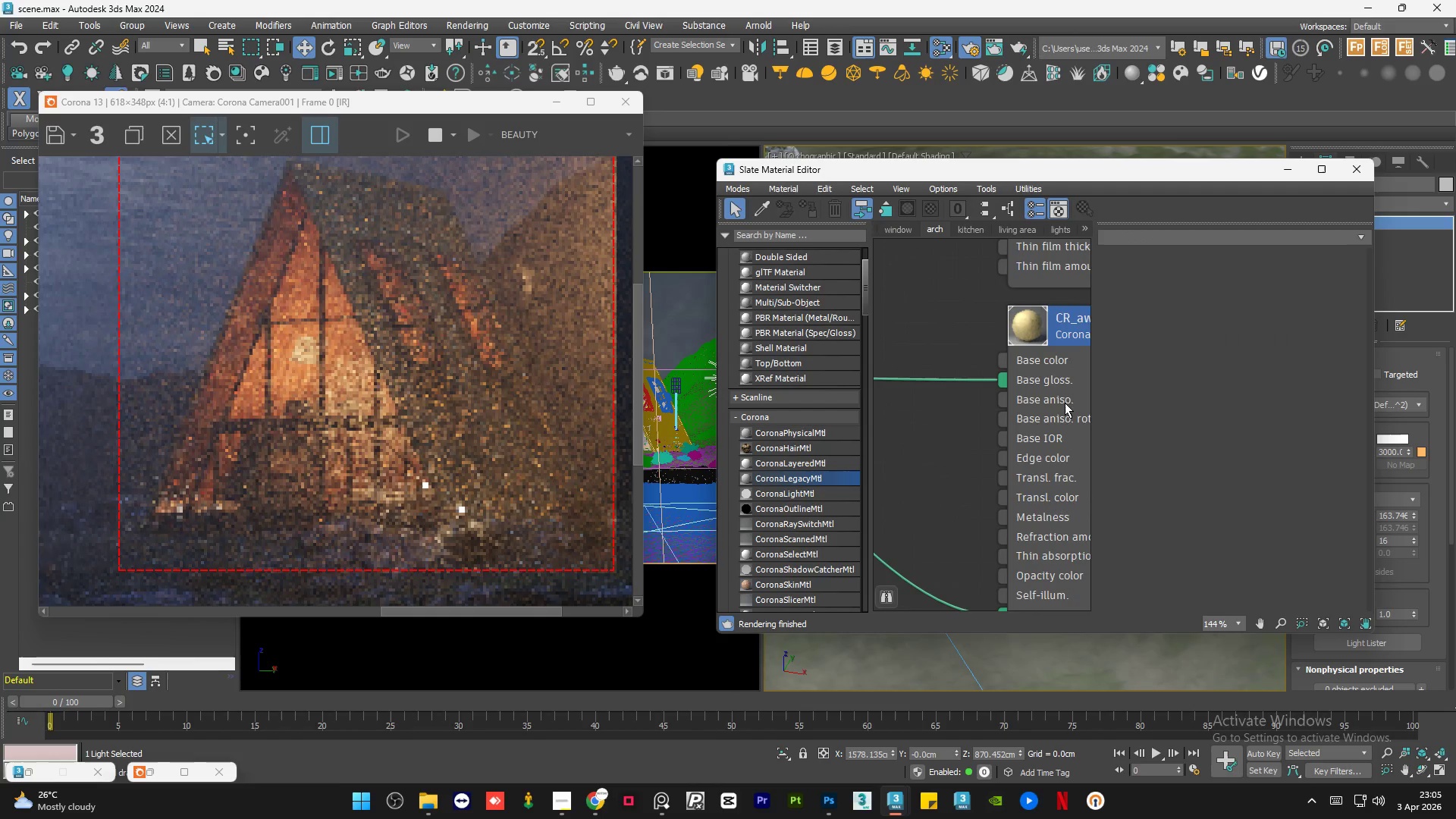 
double_click([1065, 403])
 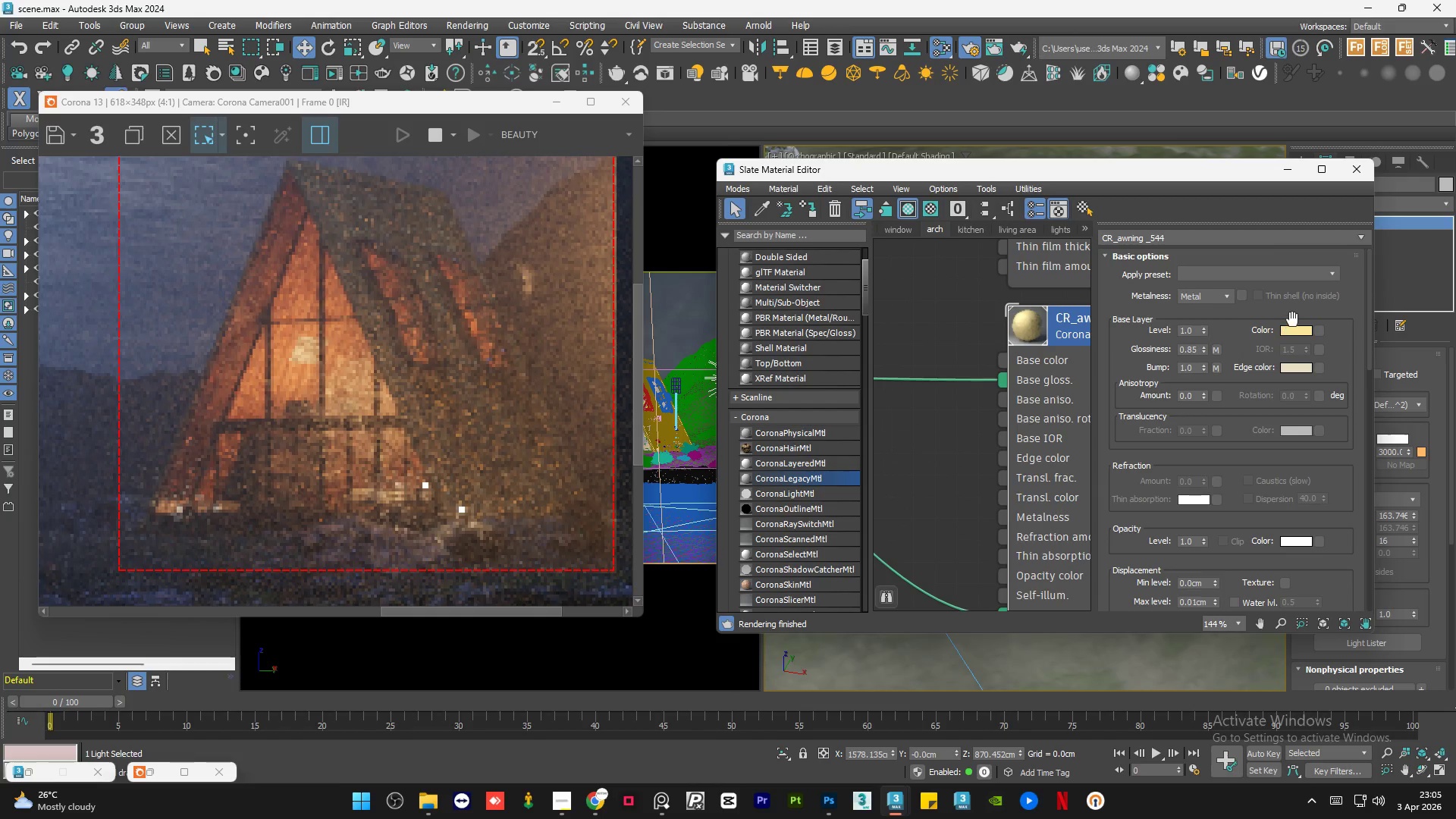 
left_click([1294, 331])
 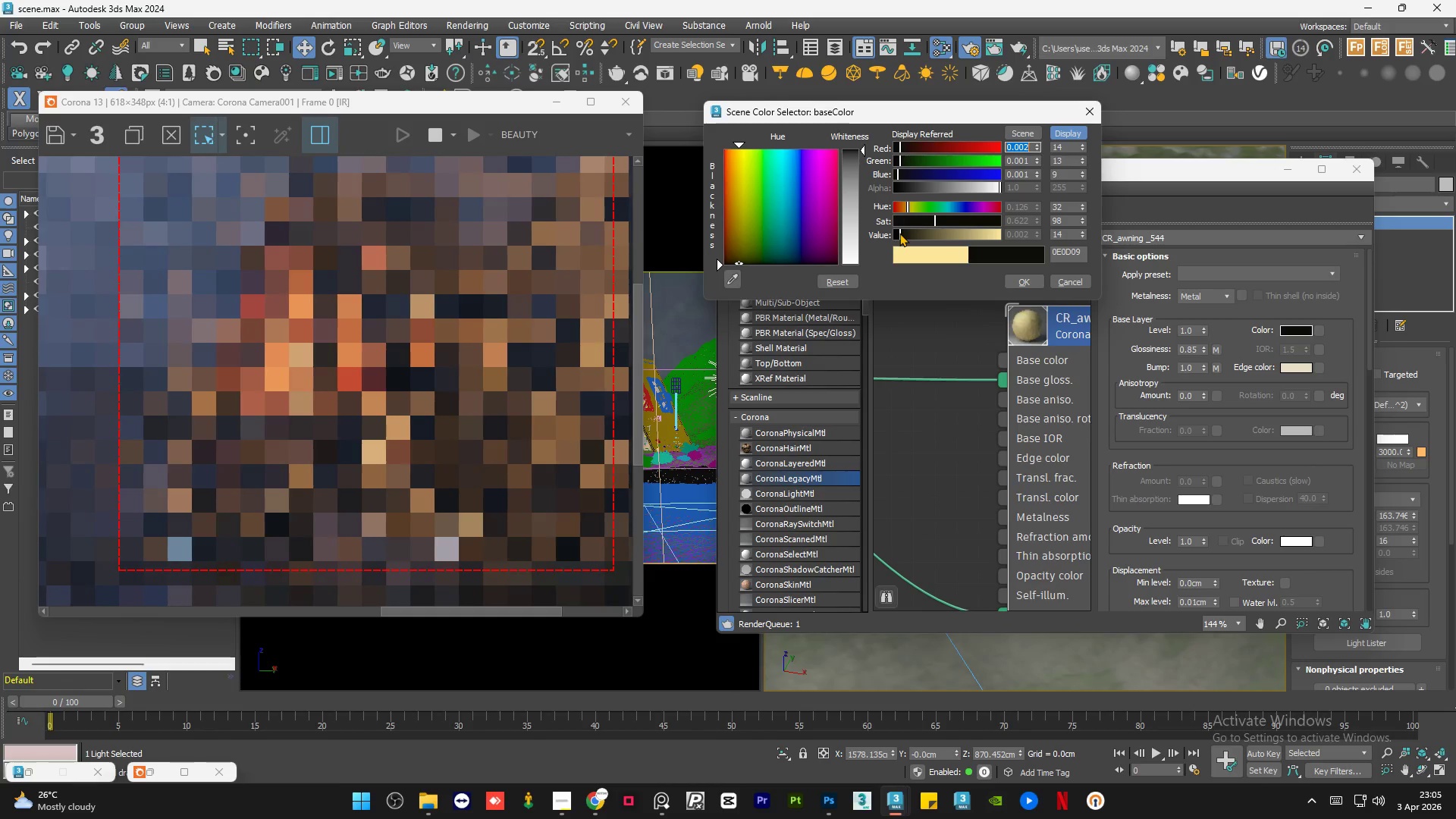 
left_click([1033, 281])
 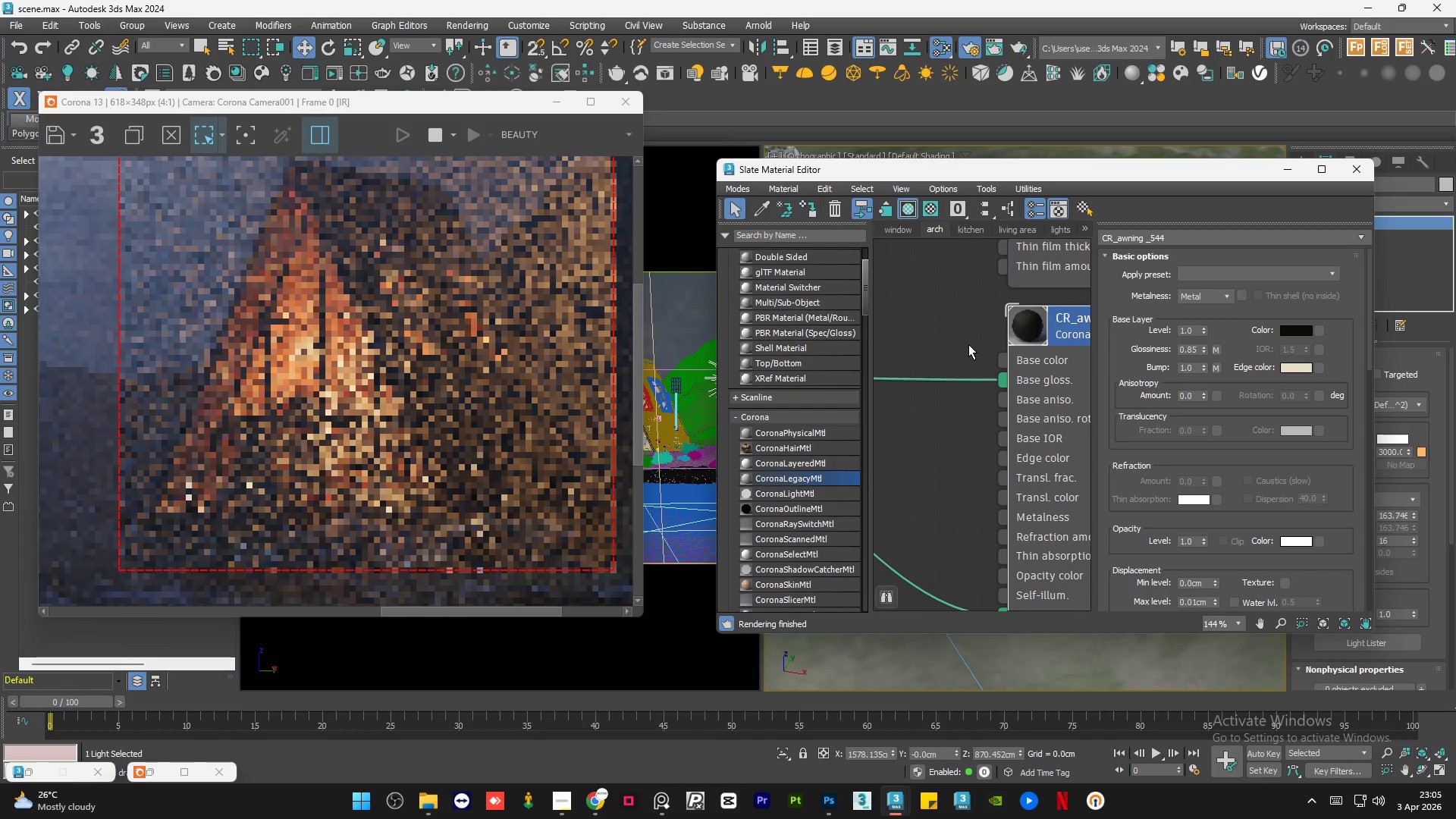 
double_click([968, 344])
 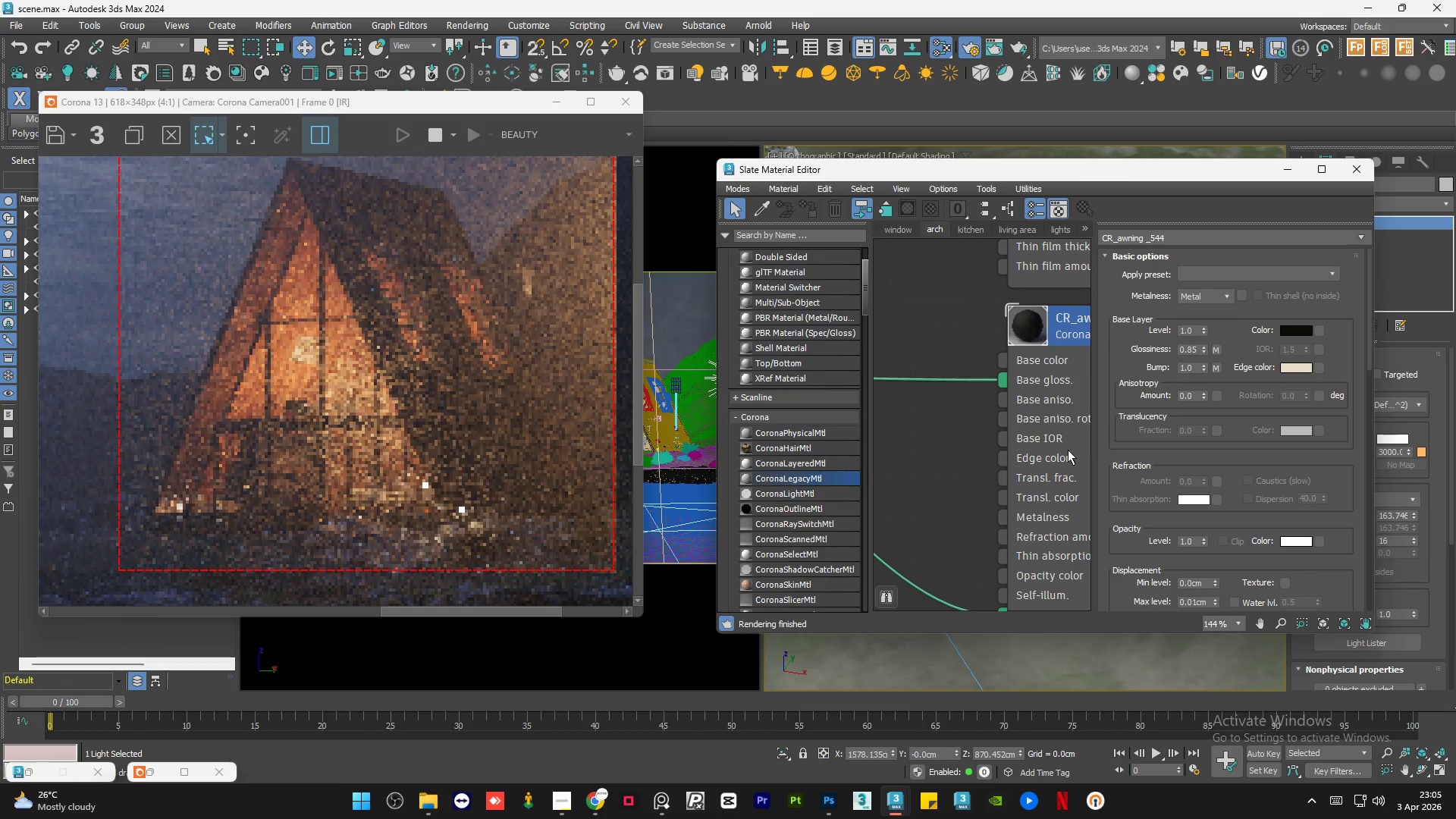 
double_click([1068, 450])
 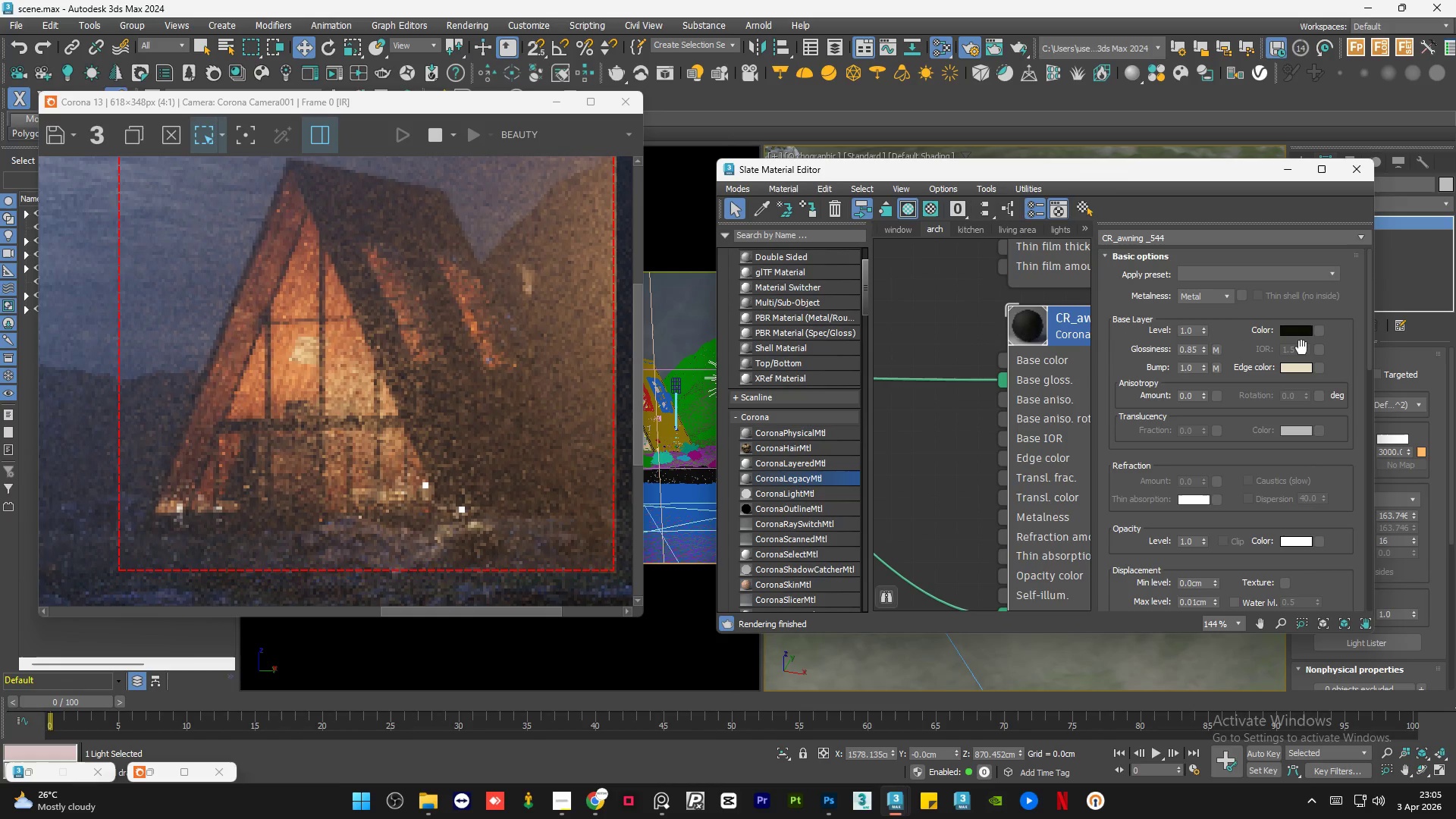 
left_click([1296, 346])
 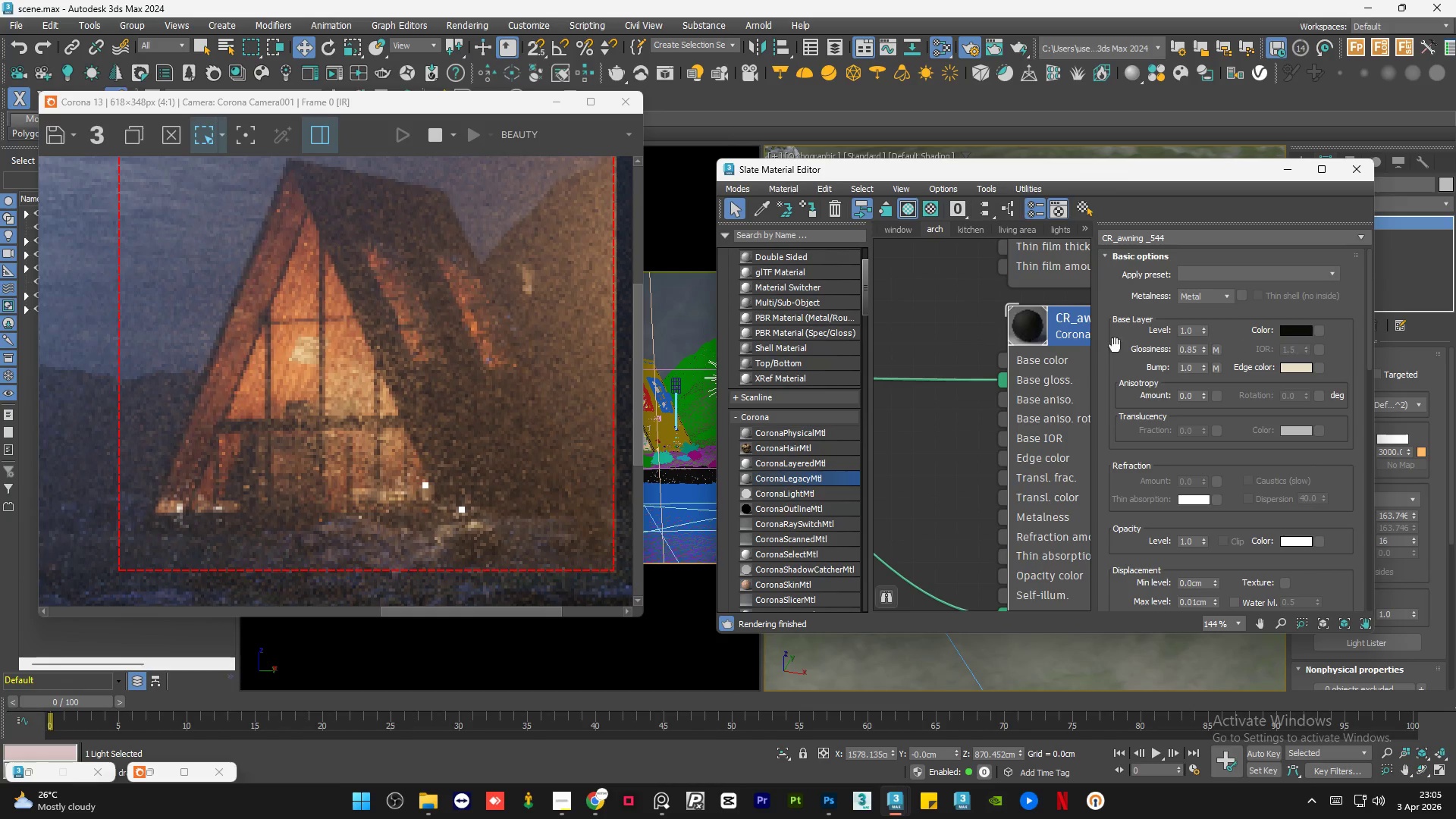 
scroll: coordinate [1023, 393], scroll_direction: down, amount: 11.0
 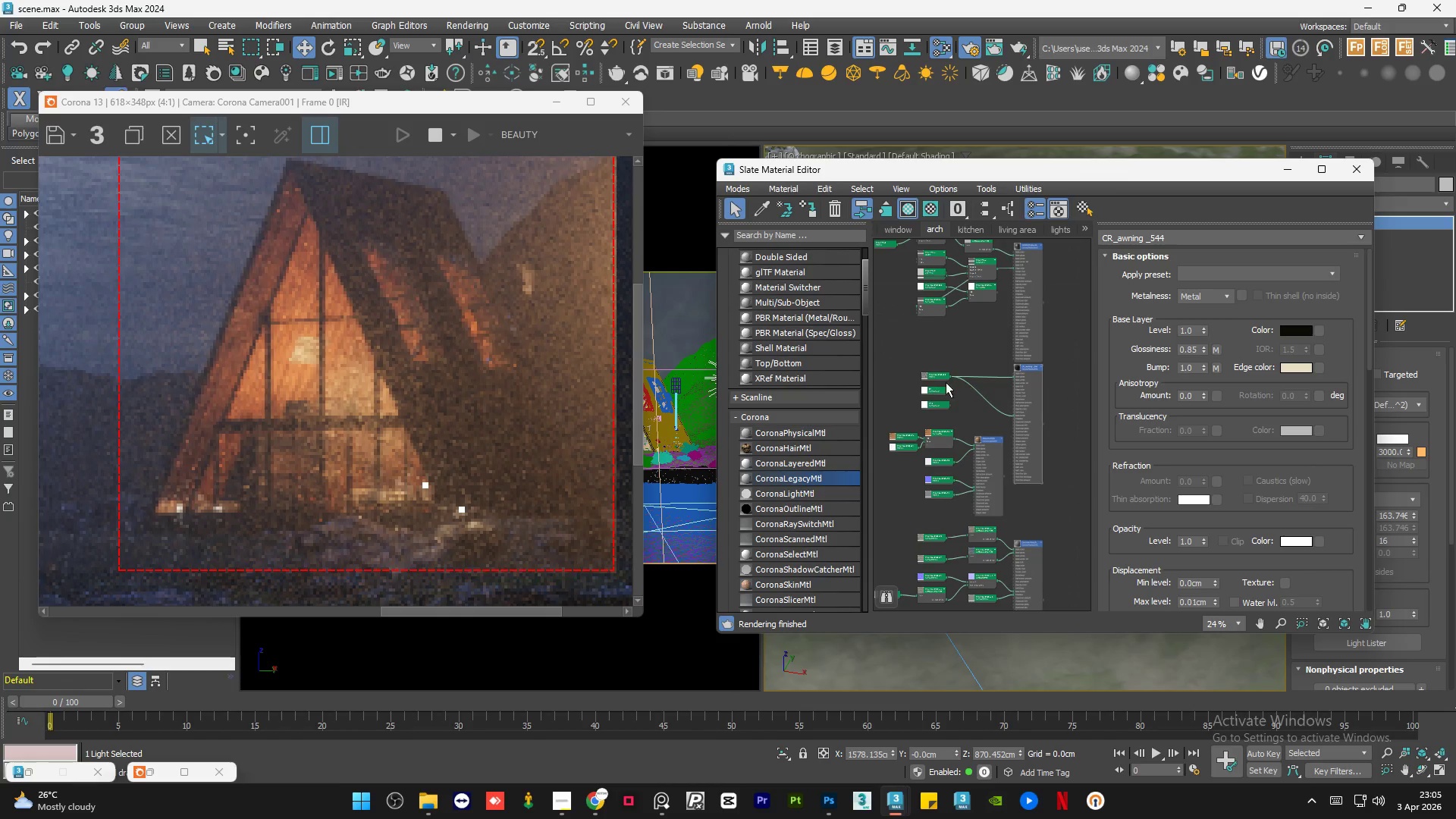 
double_click([912, 362])
 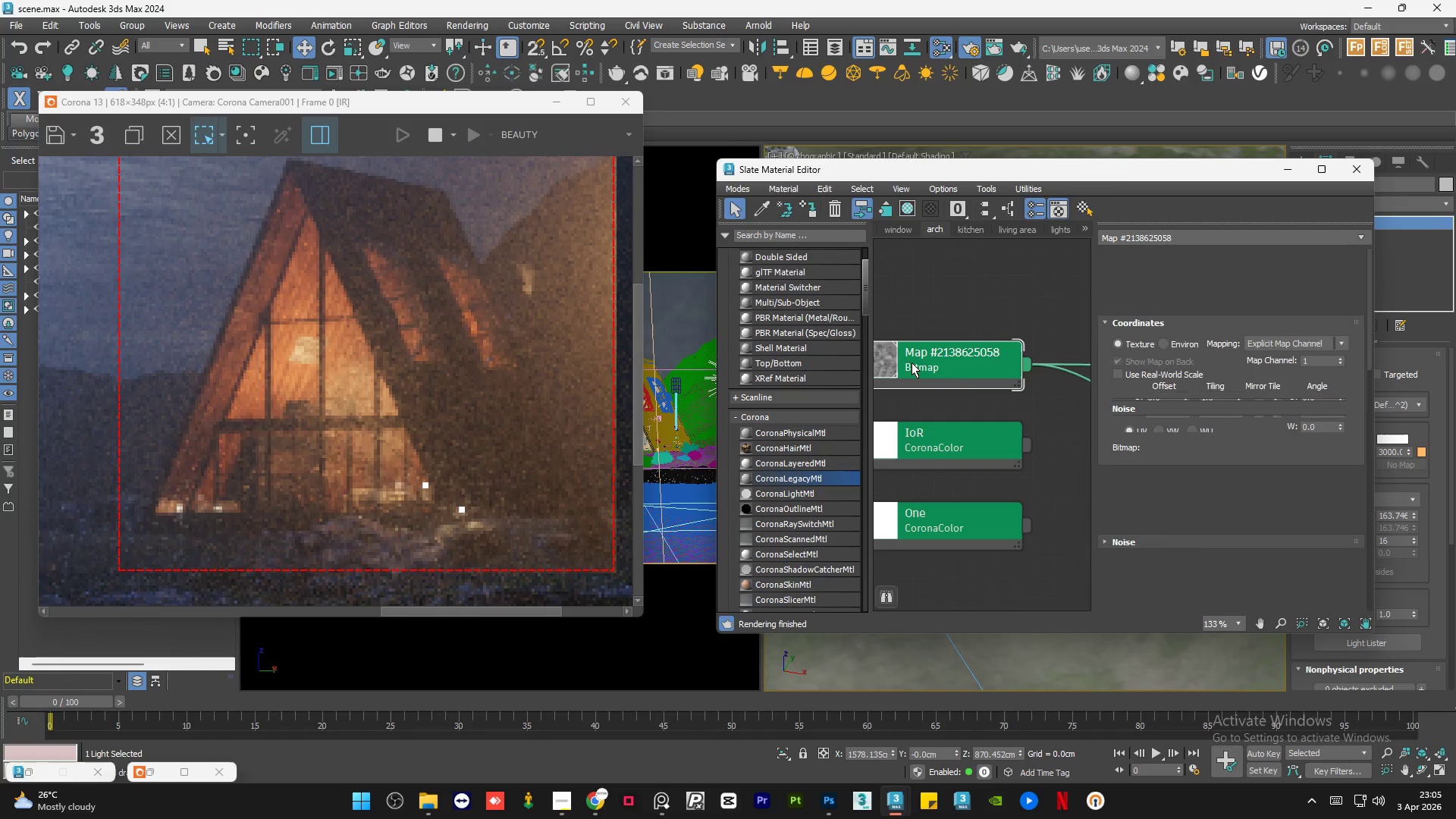 
scroll: coordinate [912, 363], scroll_direction: up, amount: 10.0
 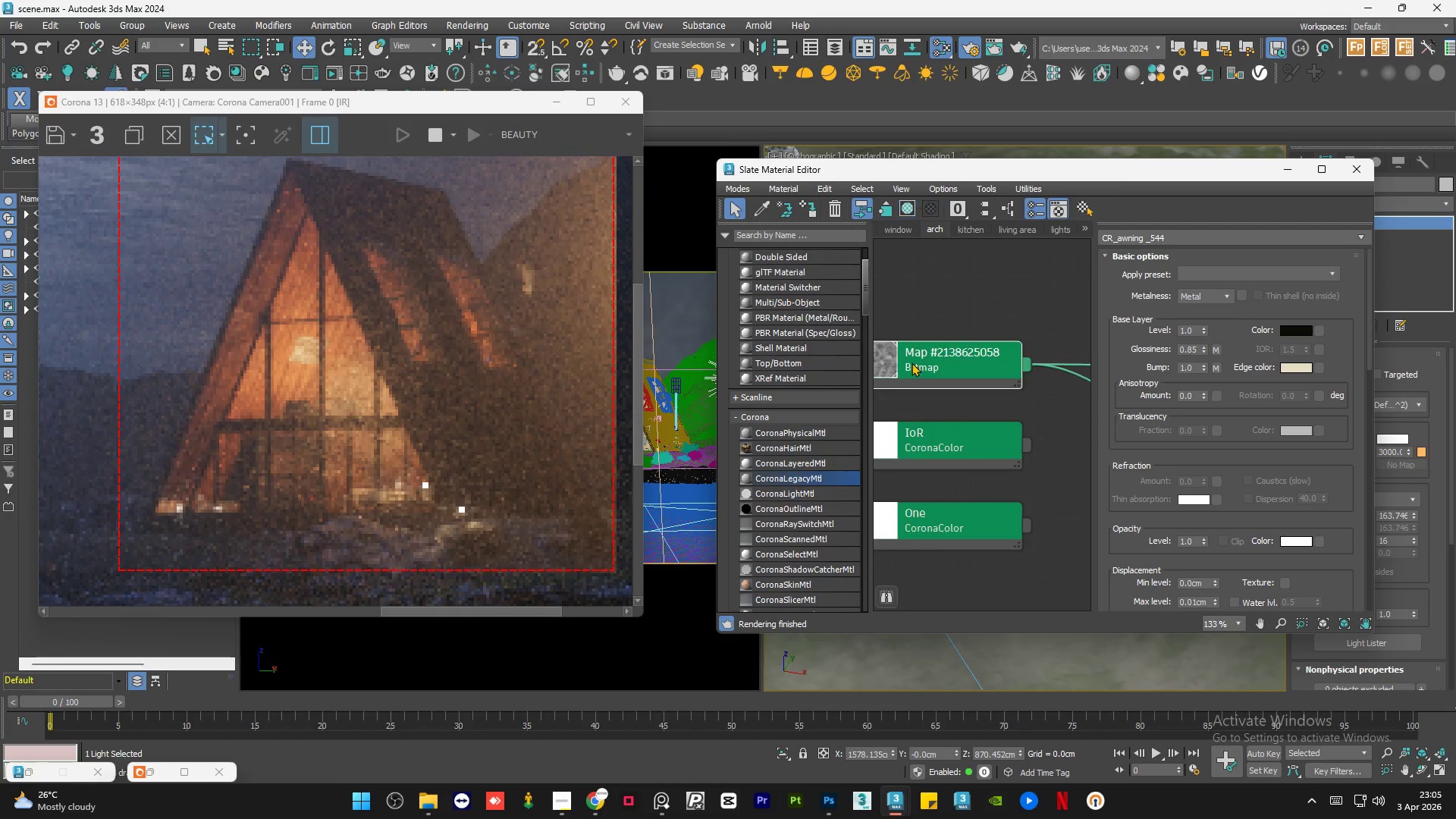 
scroll: coordinate [912, 362], scroll_direction: down, amount: 9.0
 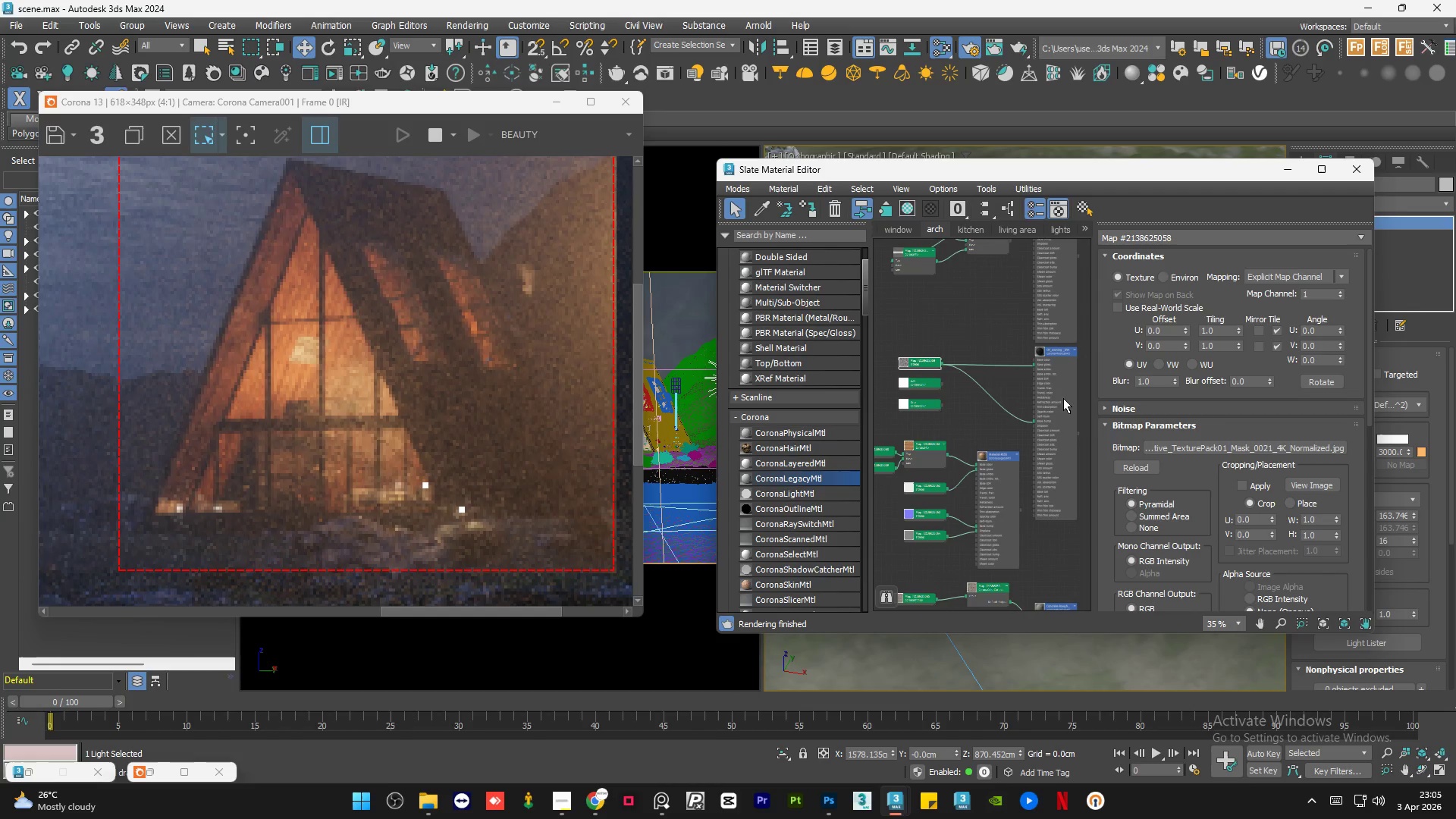 
left_click([1059, 398])
 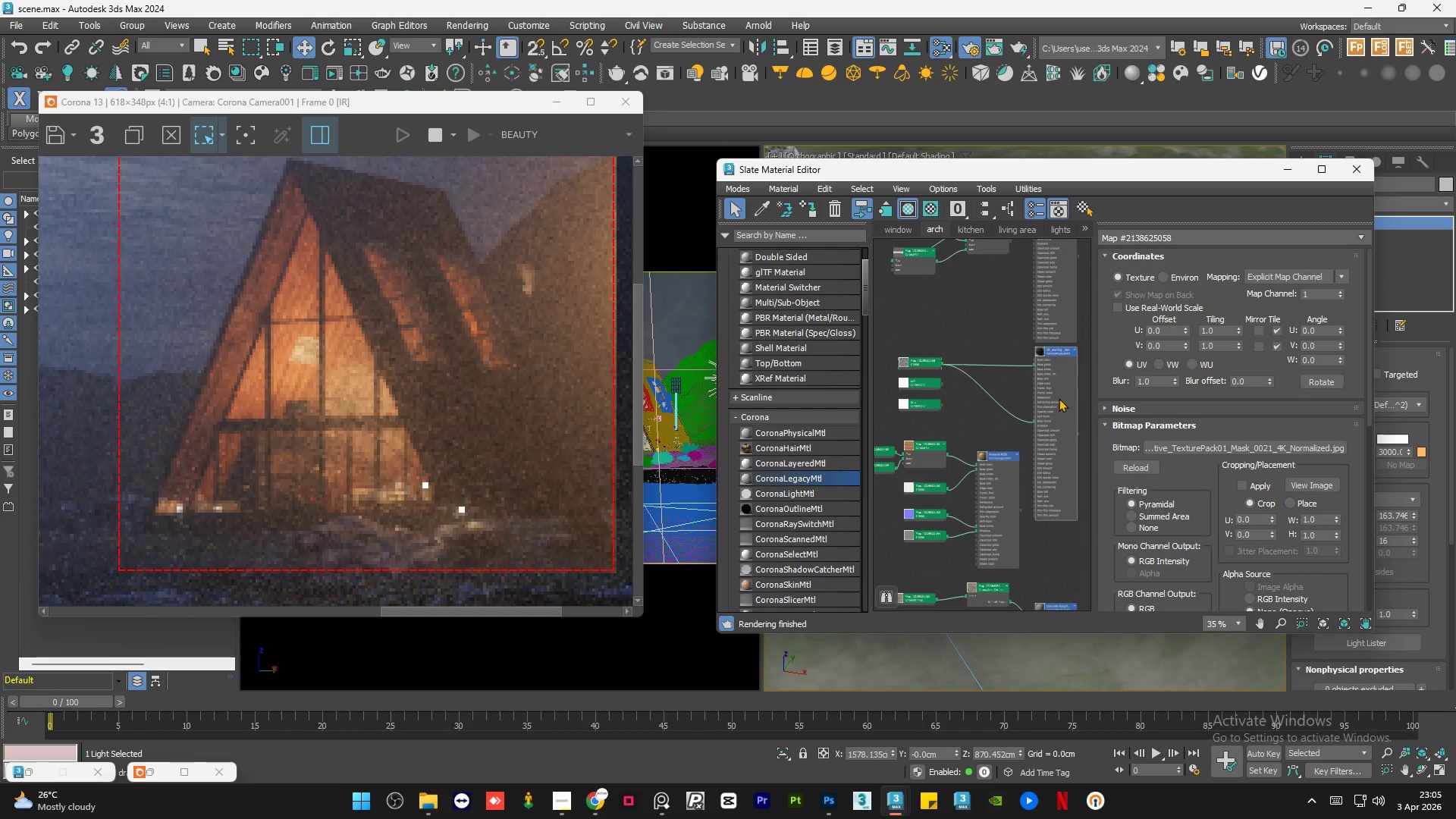 
key(Delete)
 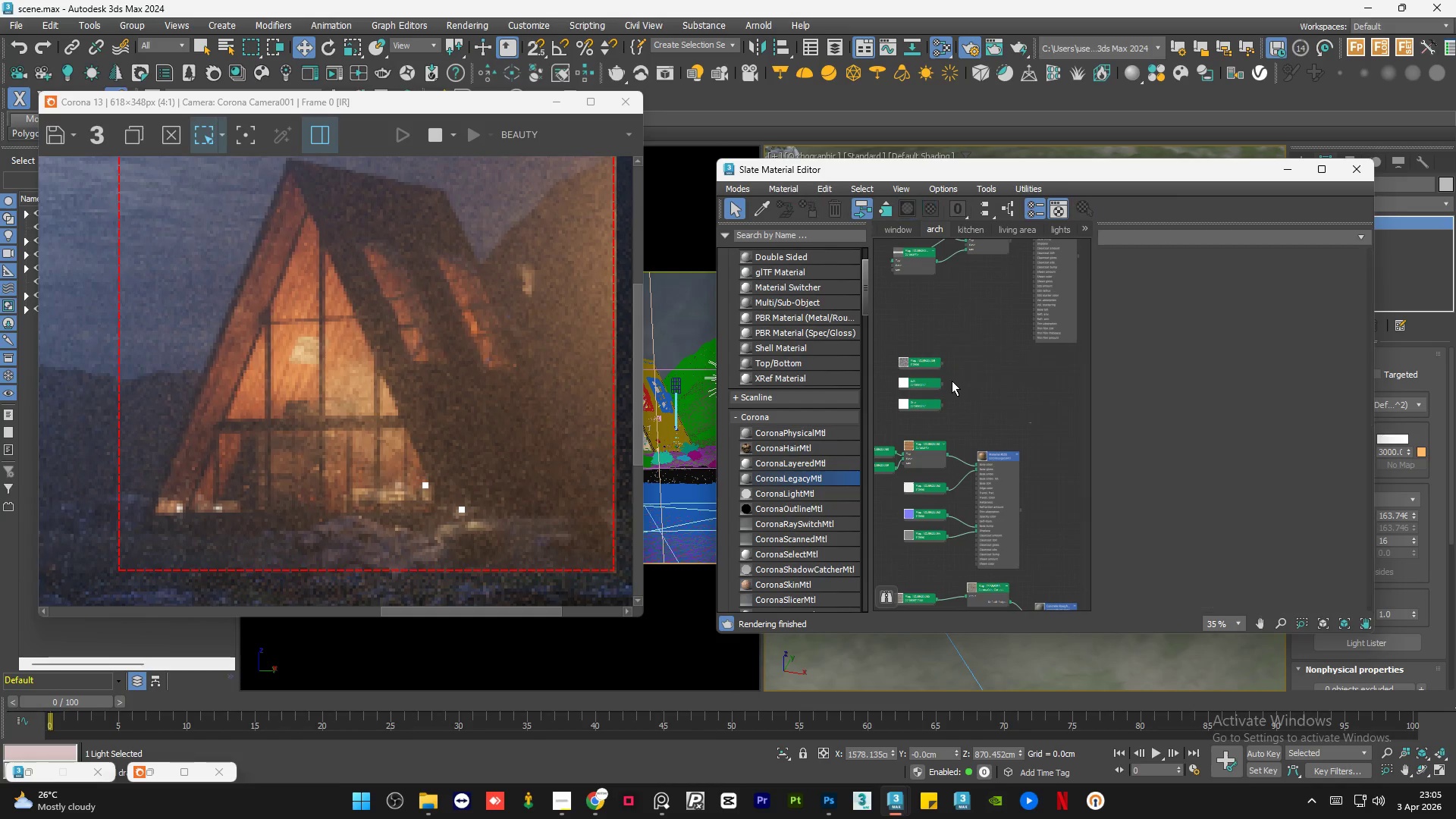 
left_click_drag(start_coordinate=[952, 381], to_coordinate=[919, 408])
 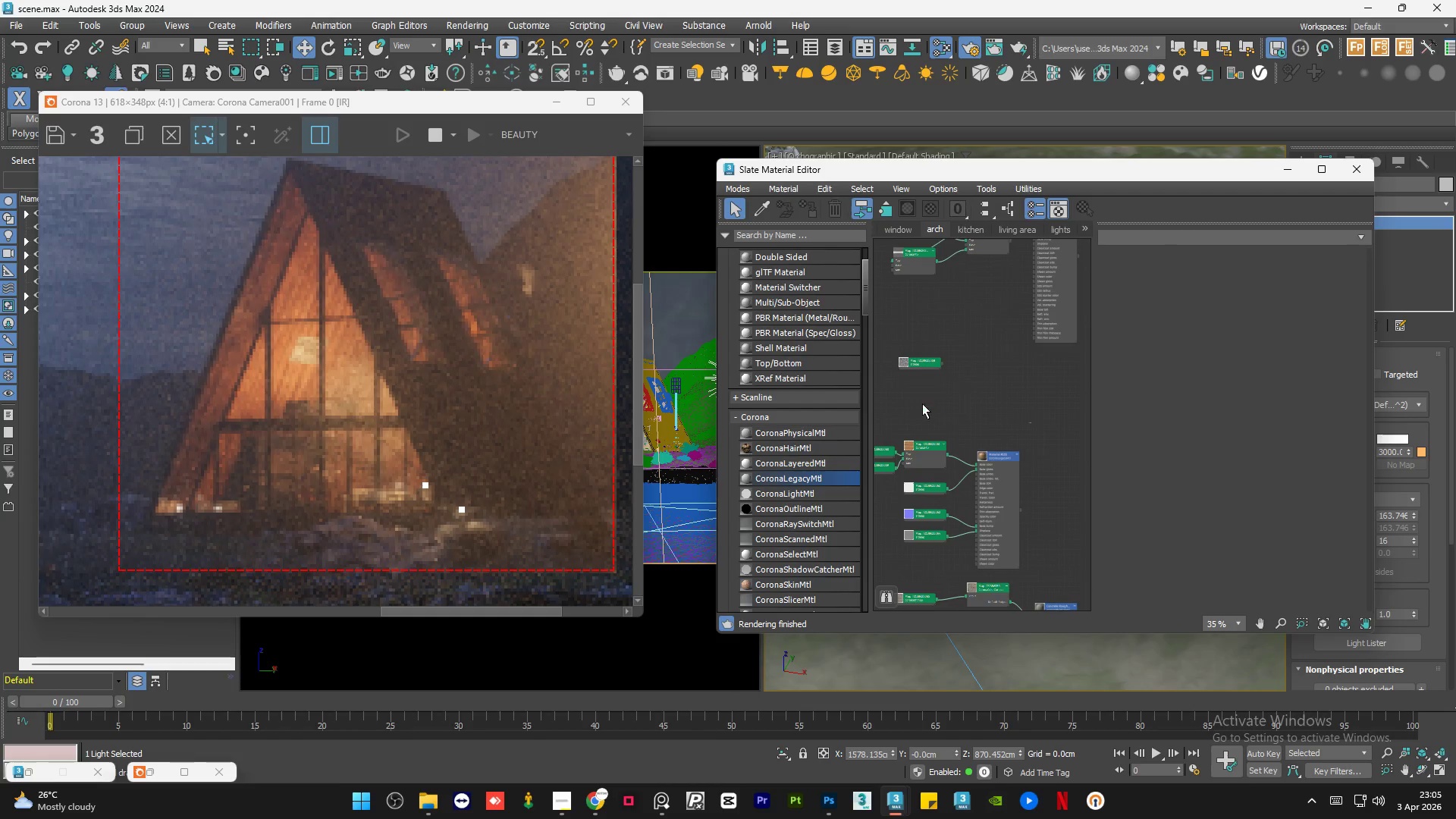 
key(Delete)
 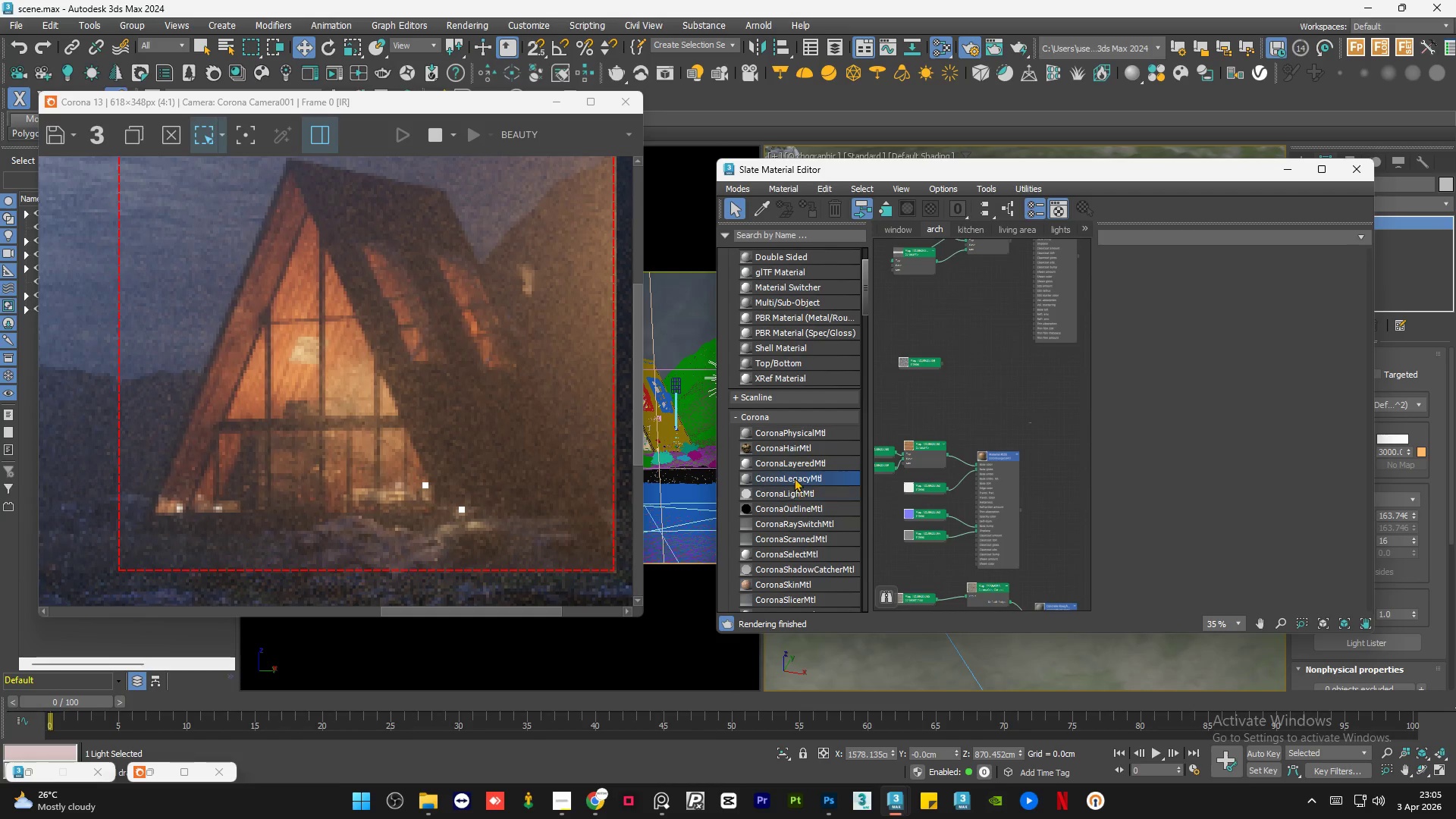 
left_click_drag(start_coordinate=[794, 478], to_coordinate=[1061, 378])
 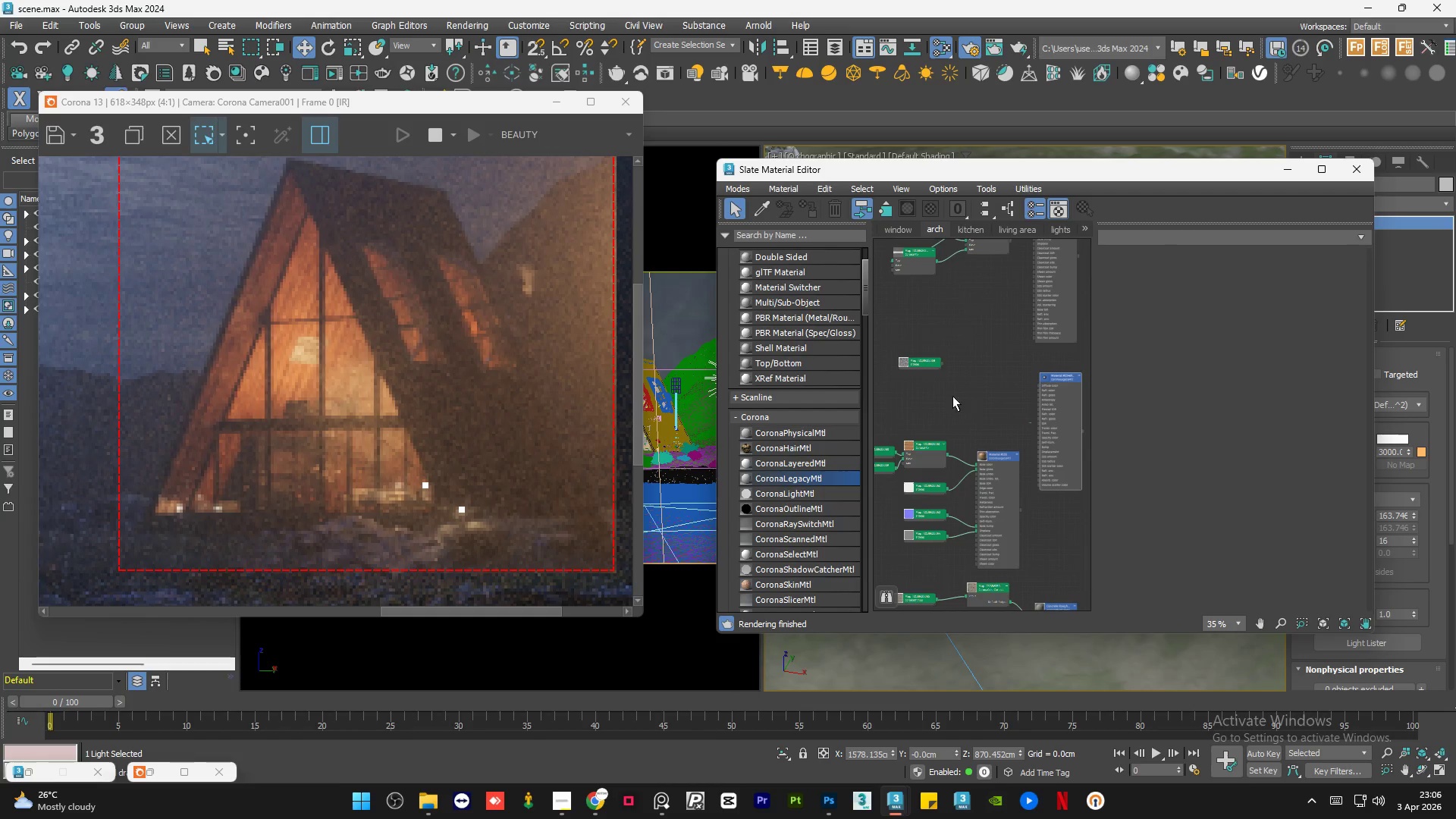 
scroll: coordinate [939, 400], scroll_direction: down, amount: 2.0
 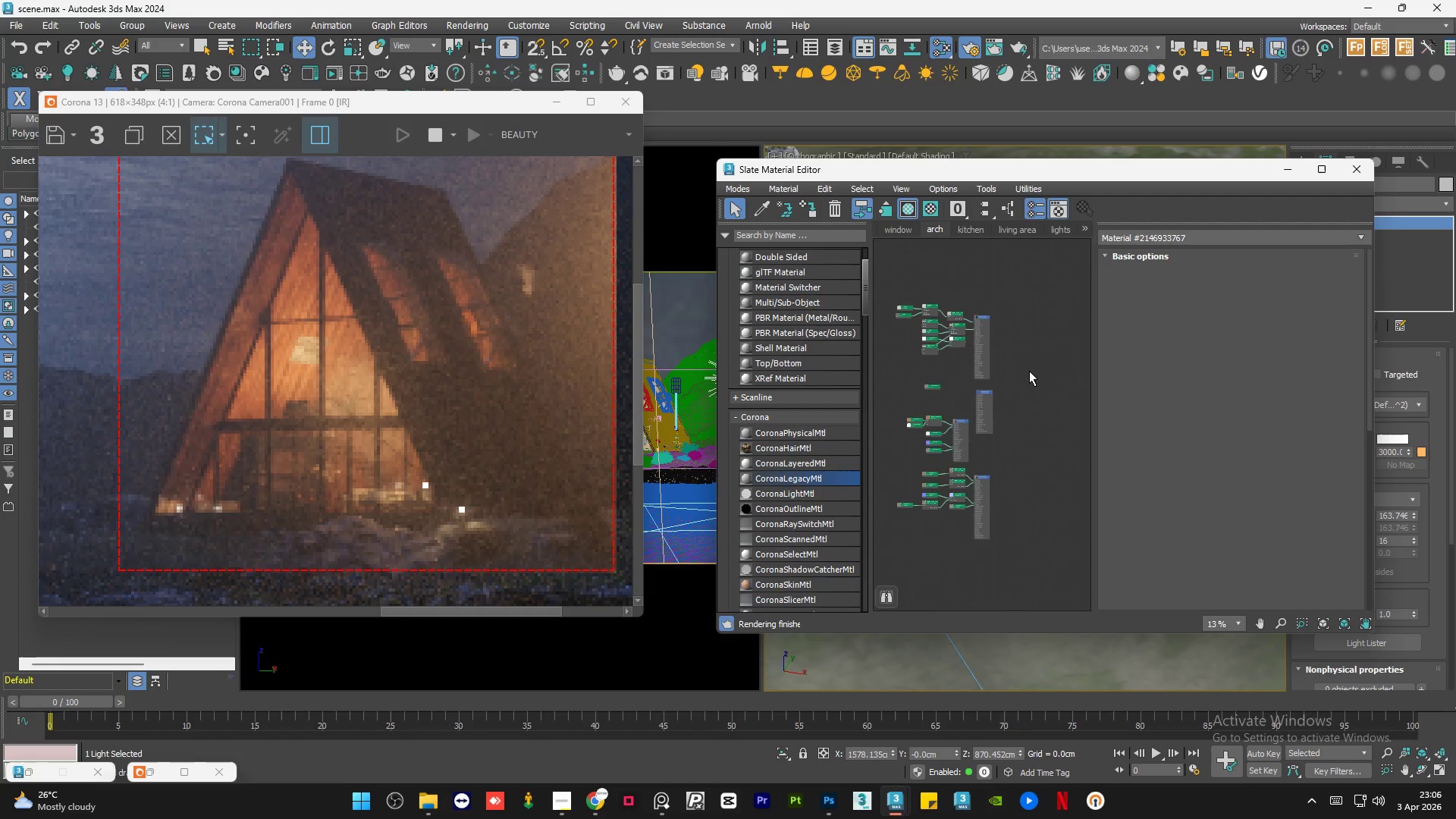 
scroll: coordinate [976, 388], scroll_direction: up, amount: 4.0
 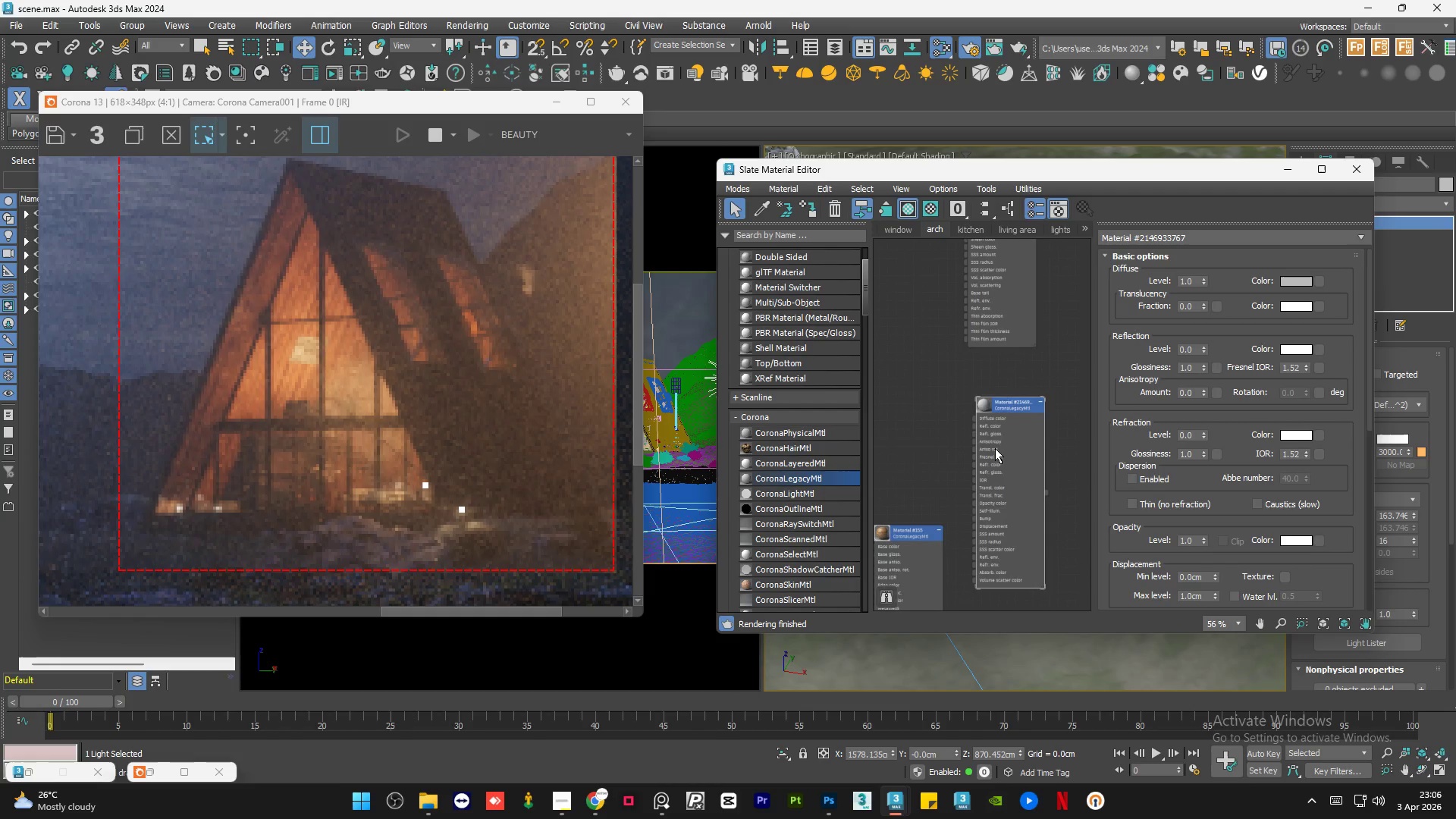 
left_click_drag(start_coordinate=[995, 448], to_coordinate=[986, 406])
 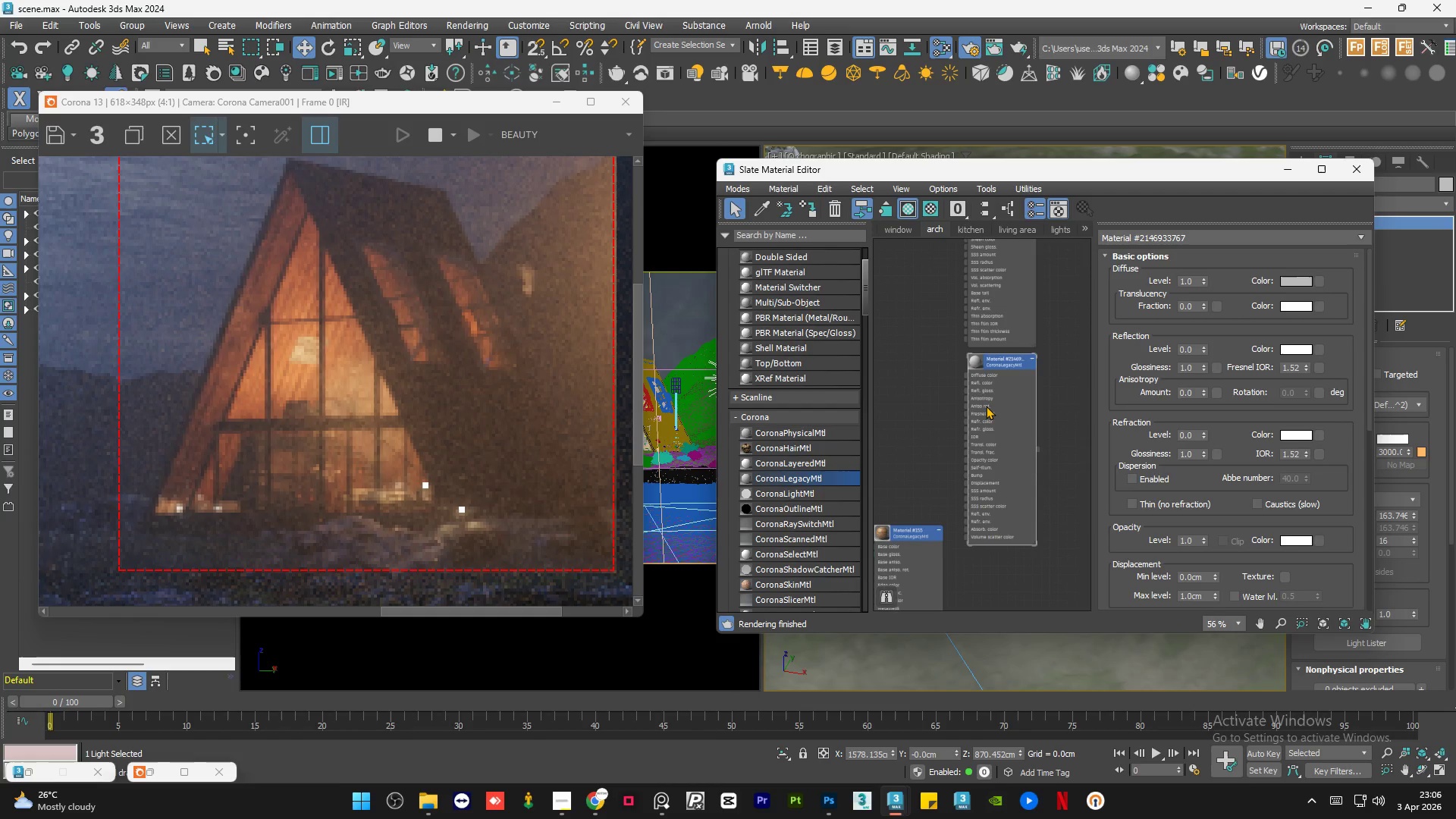 
double_click([986, 406])
 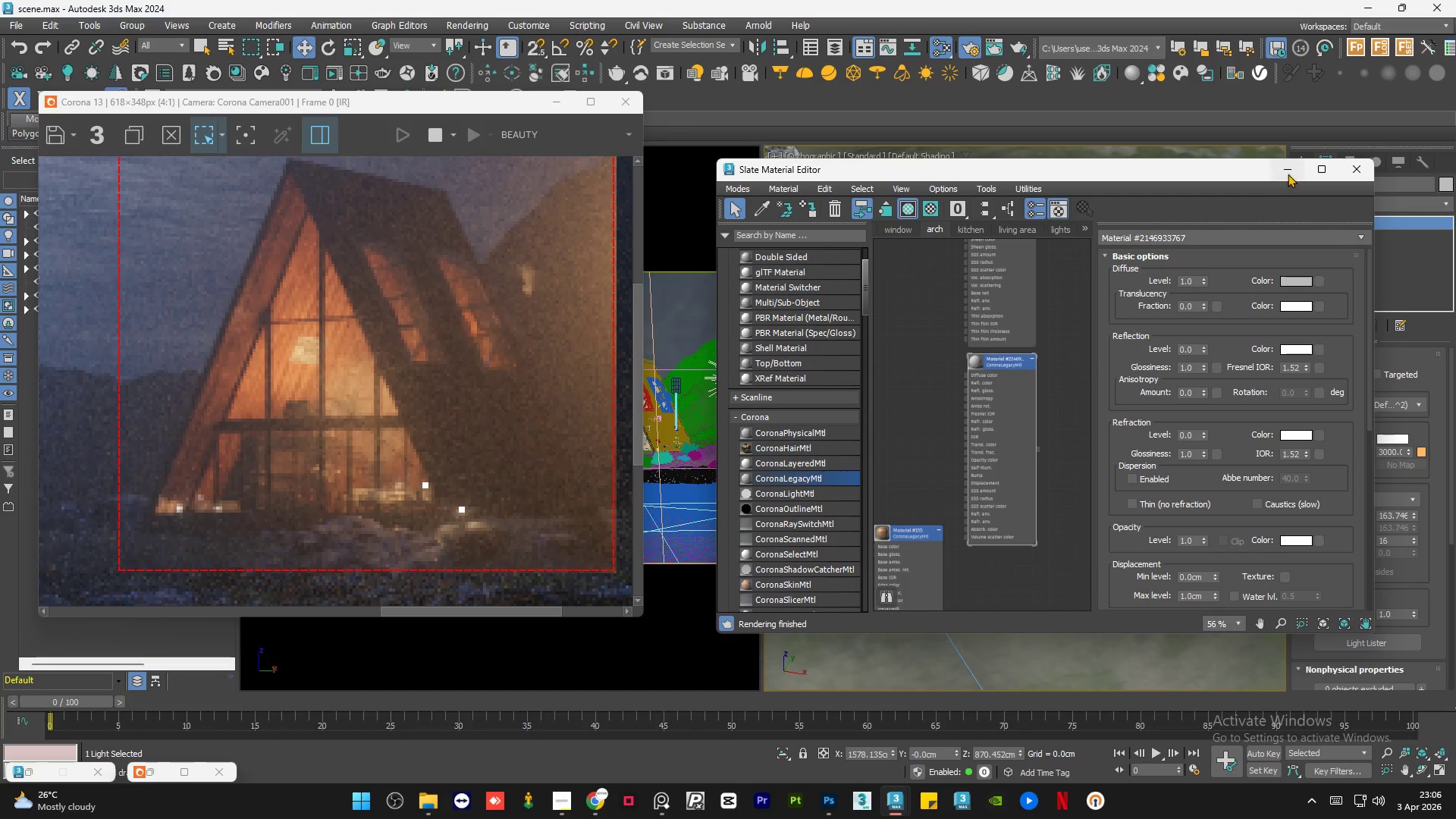 
left_click([1283, 168])
 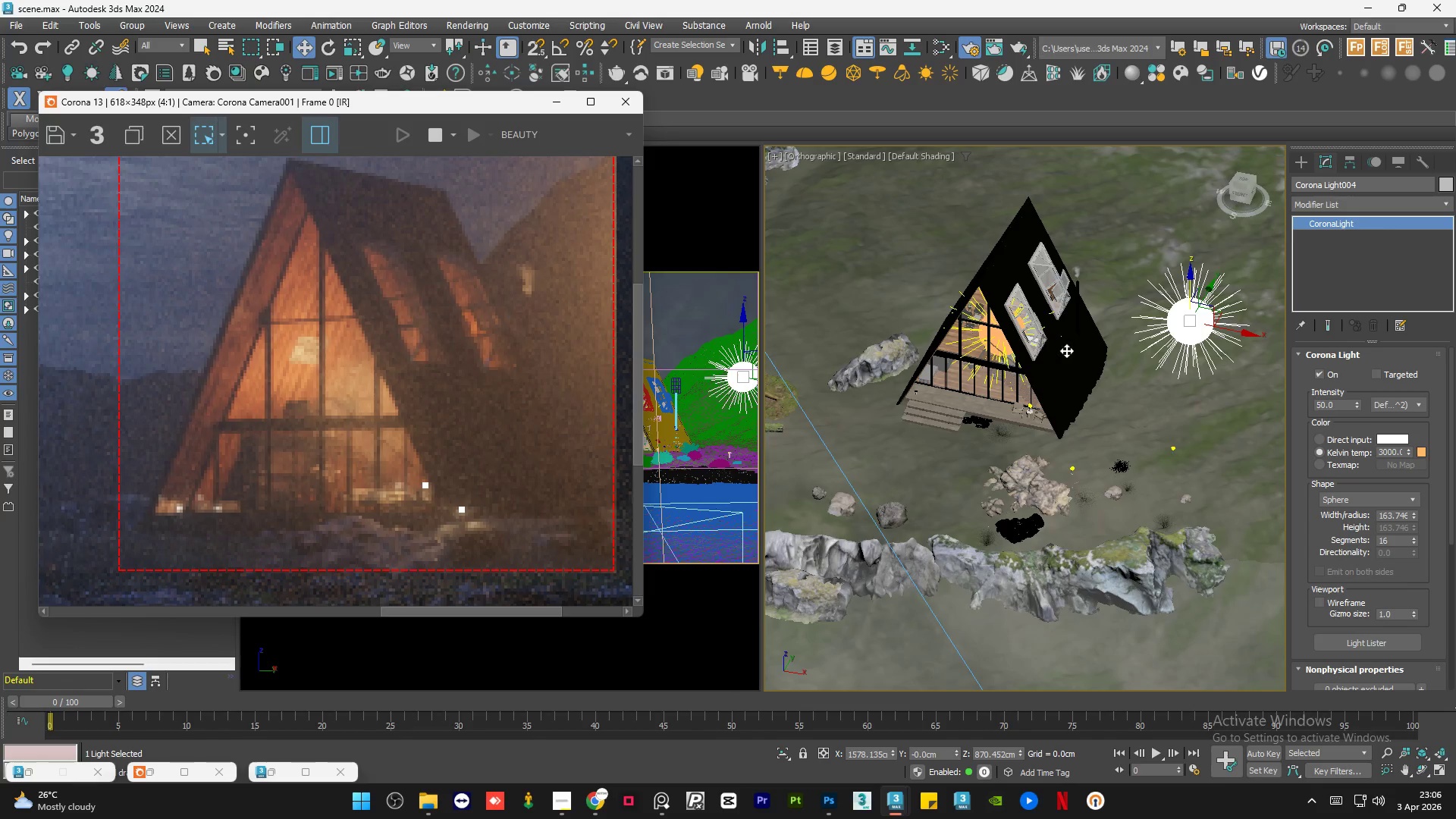 
left_click([1064, 350])
 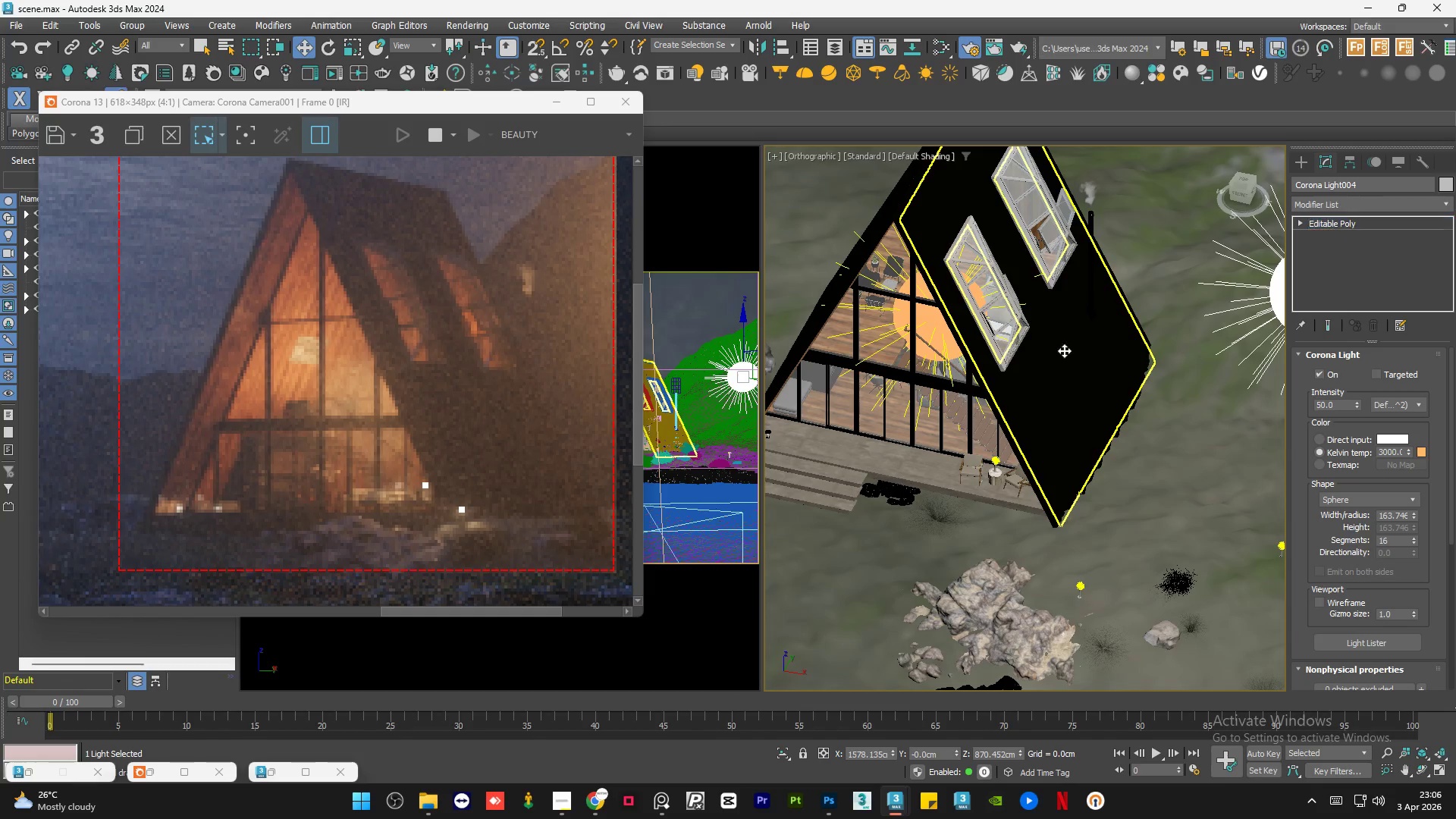 
scroll: coordinate [1064, 350], scroll_direction: up, amount: 3.0
 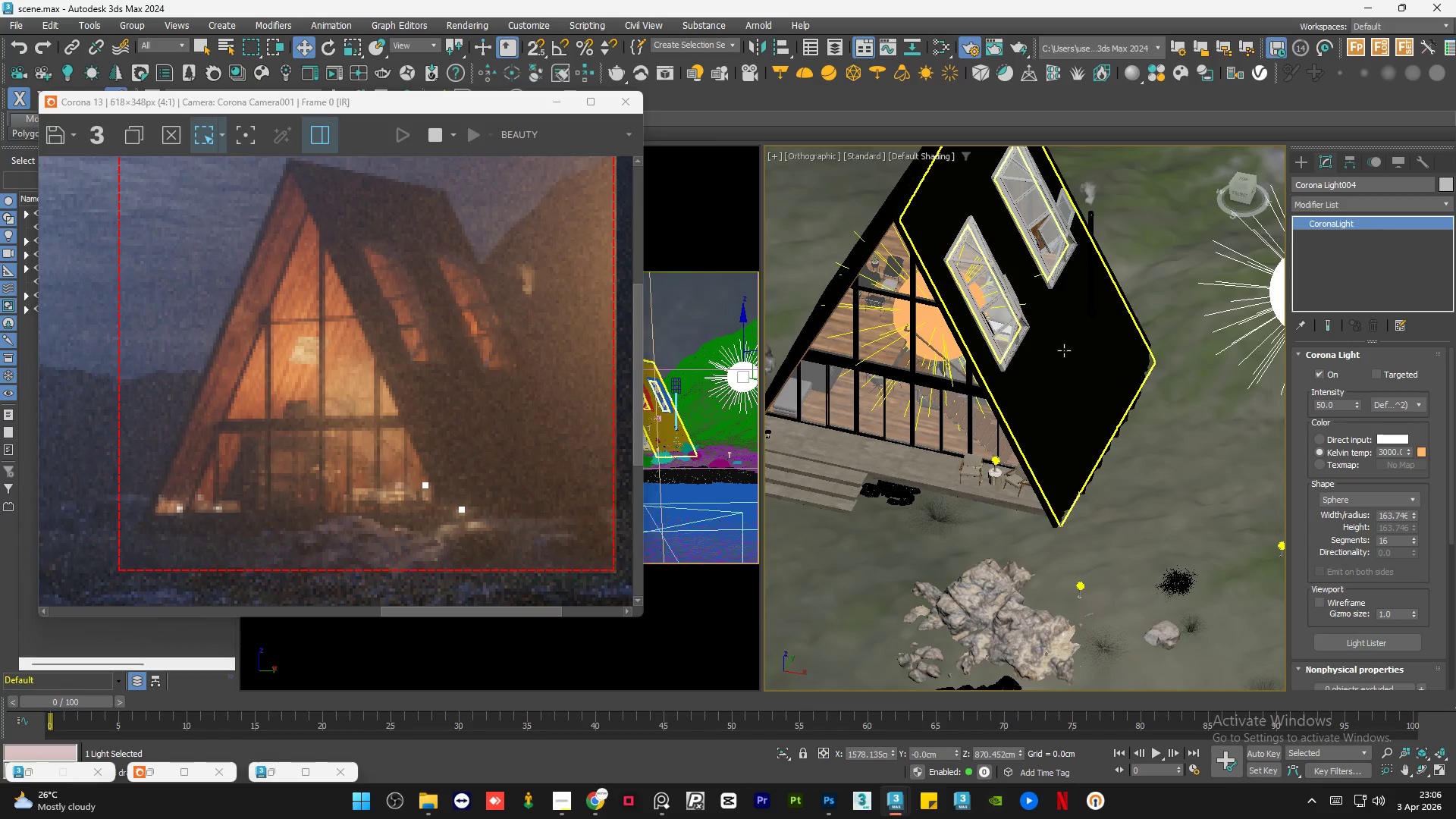 
scroll: coordinate [1064, 350], scroll_direction: down, amount: 2.0
 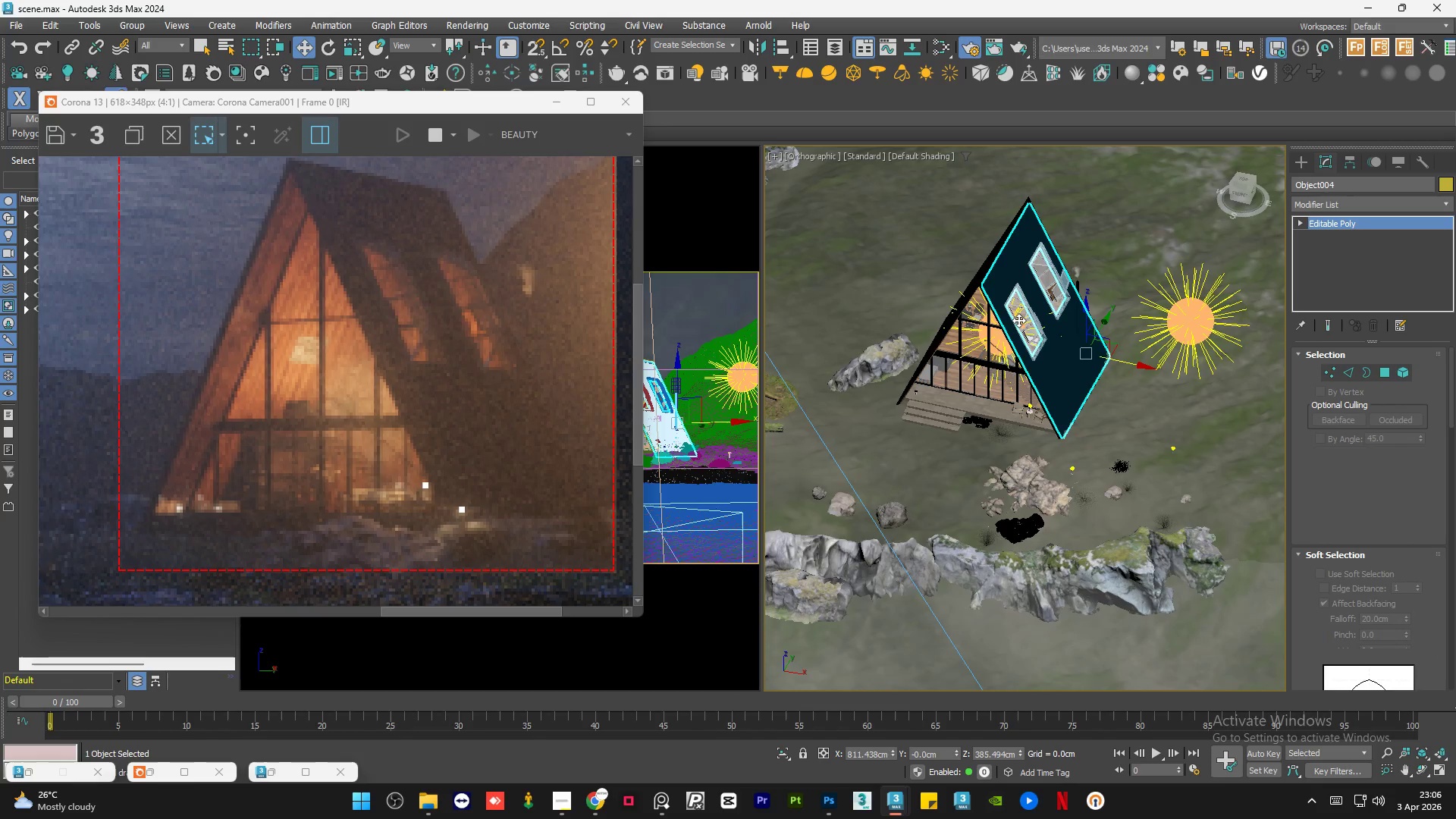 
hold_key(key=AltLeft, duration=1.53)
 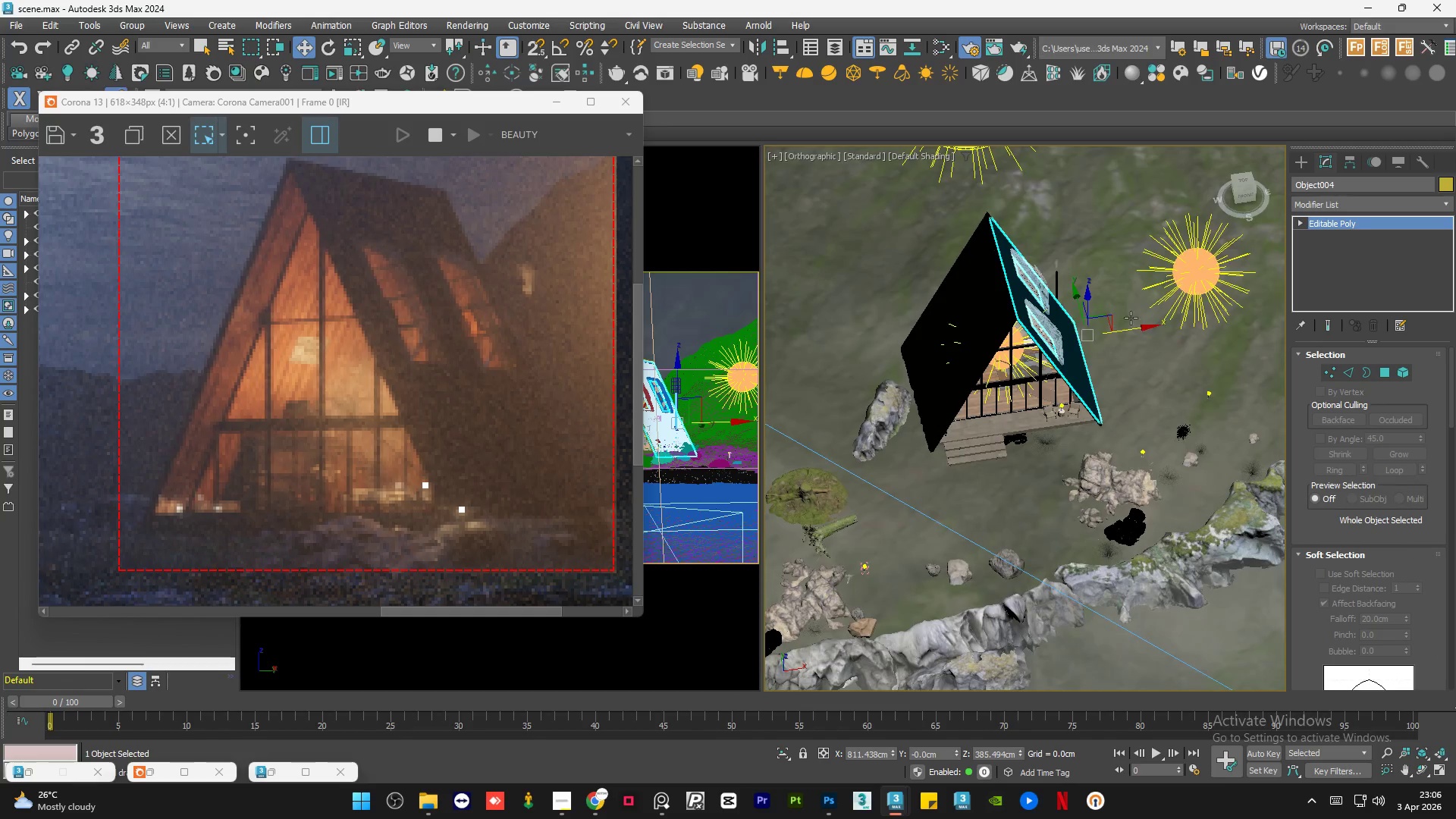 
key(Alt+AltLeft)
 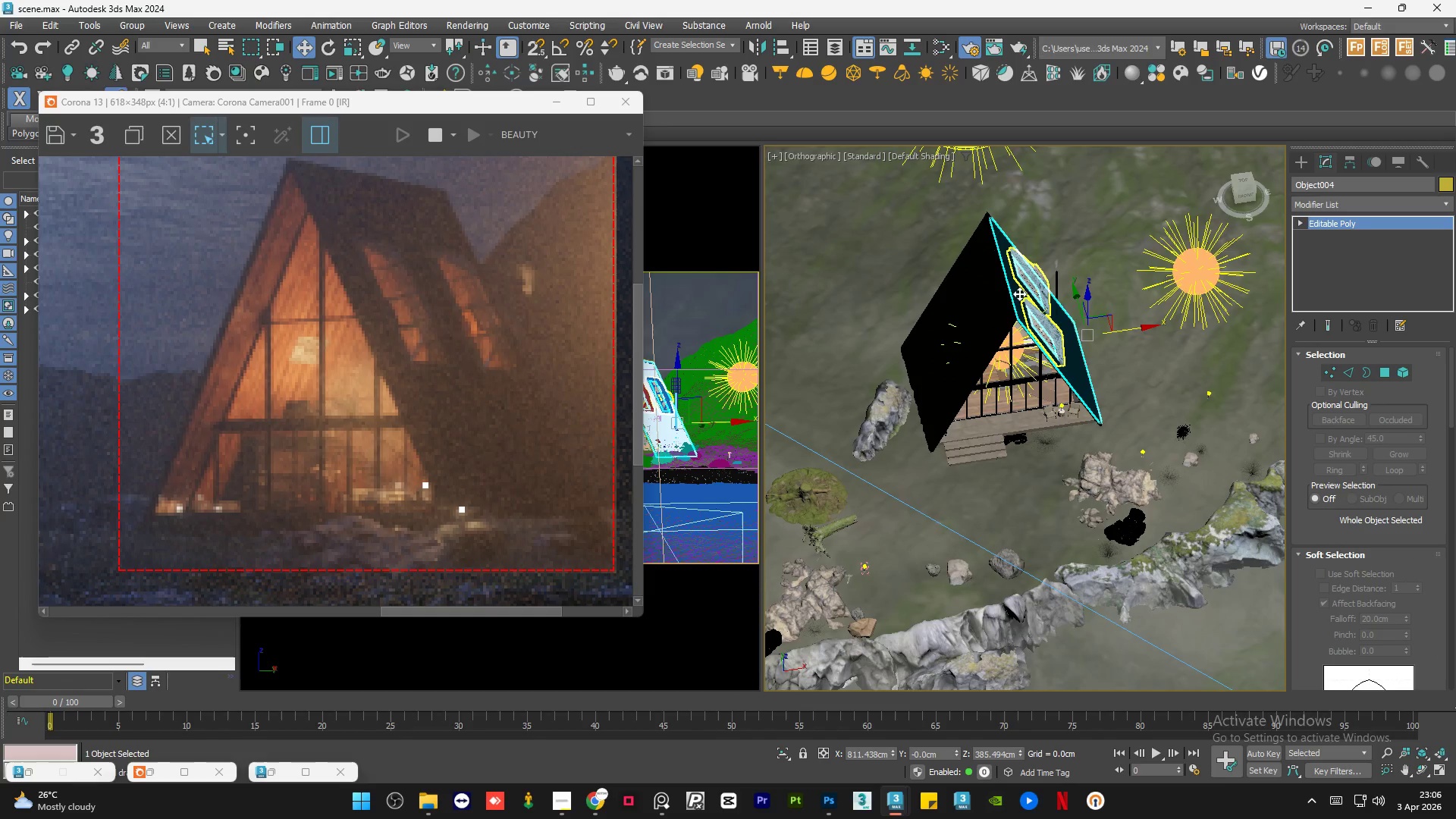 
hold_key(key=ControlLeft, duration=1.0)
left_click([972, 289])
 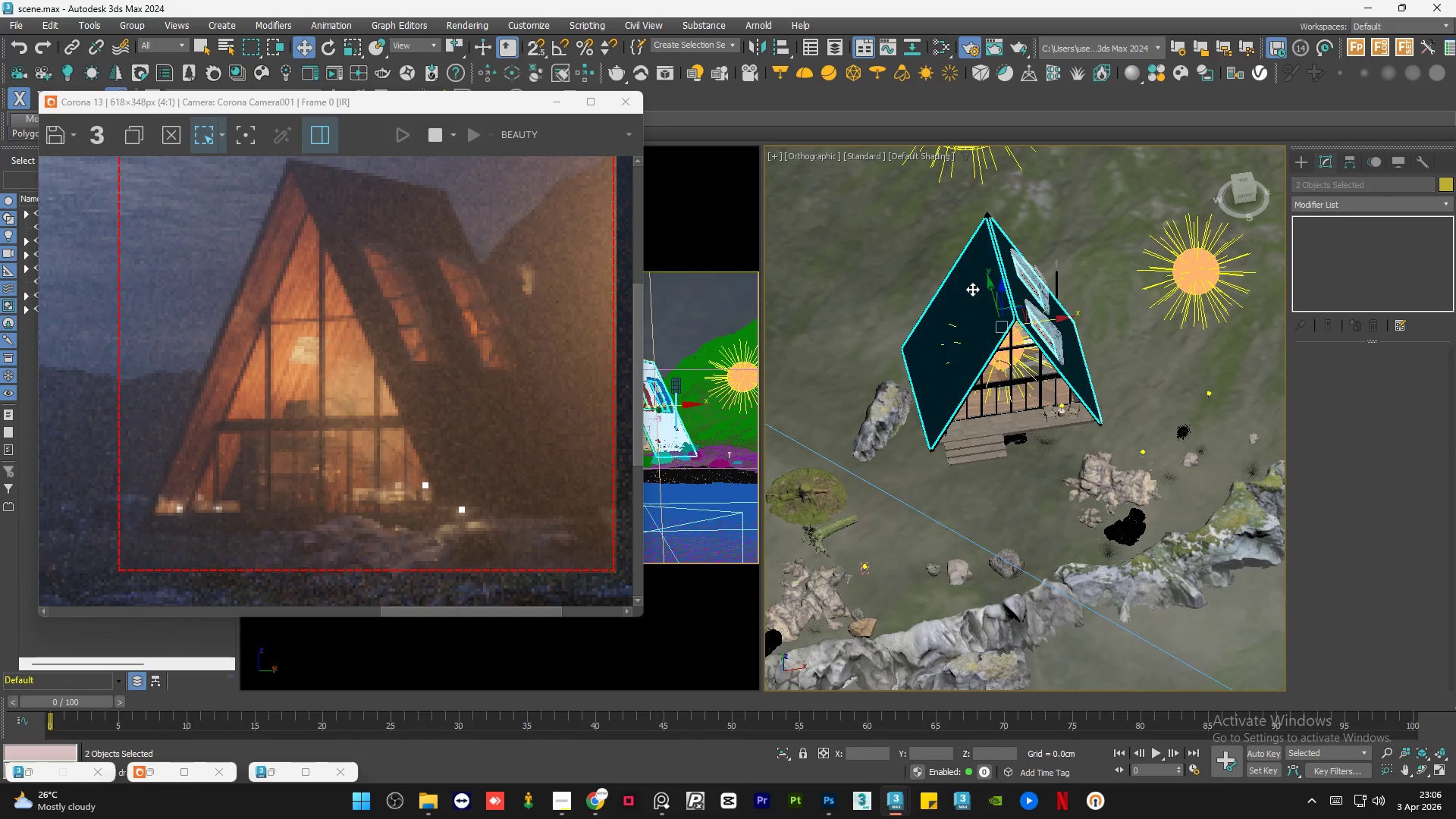 
hold_key(key=ControlLeft, duration=1.95)
left_click([987, 234])
 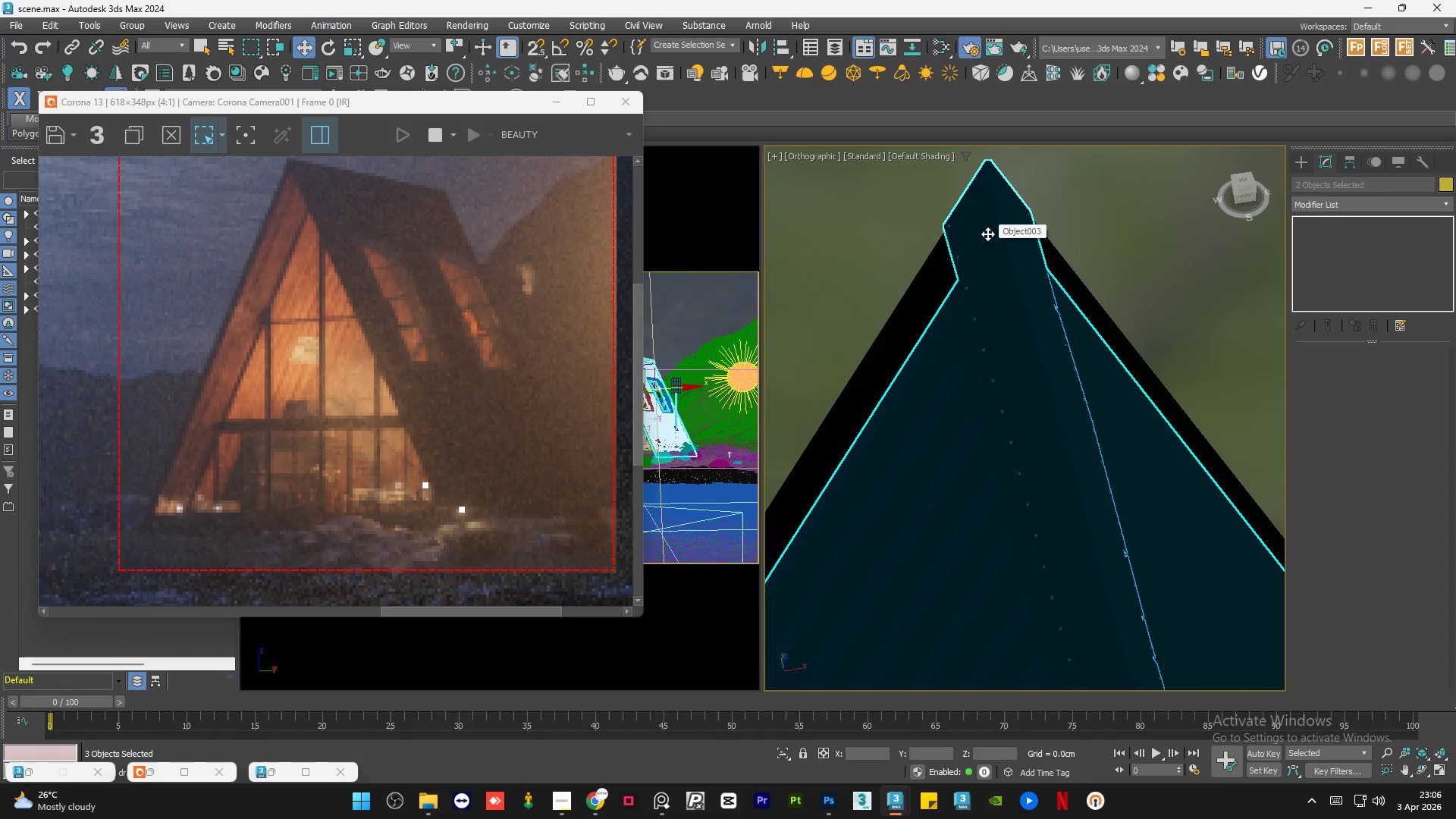 
scroll: coordinate [987, 234], scroll_direction: up, amount: 11.0
 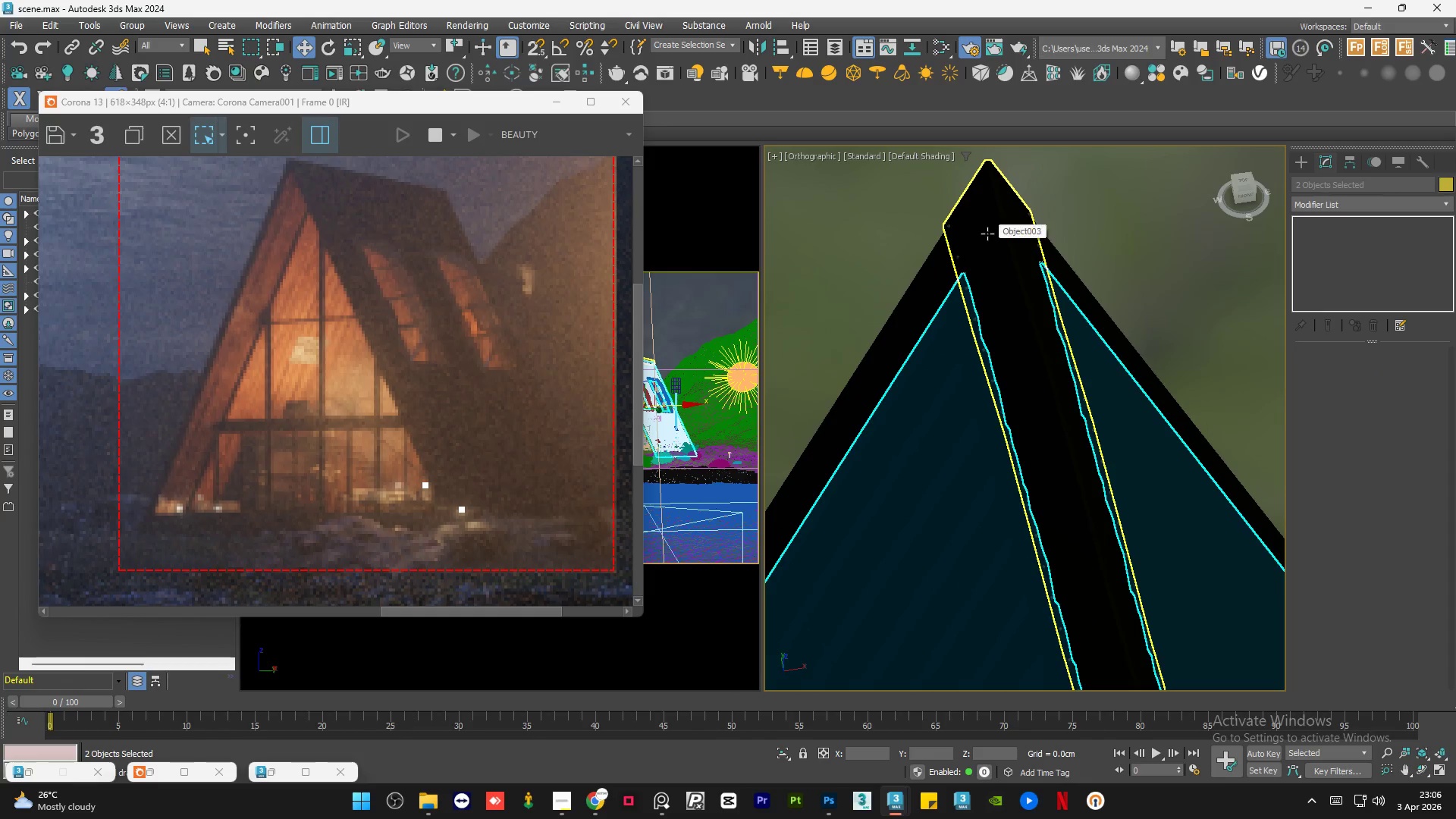 
key(Control+ControlLeft)
 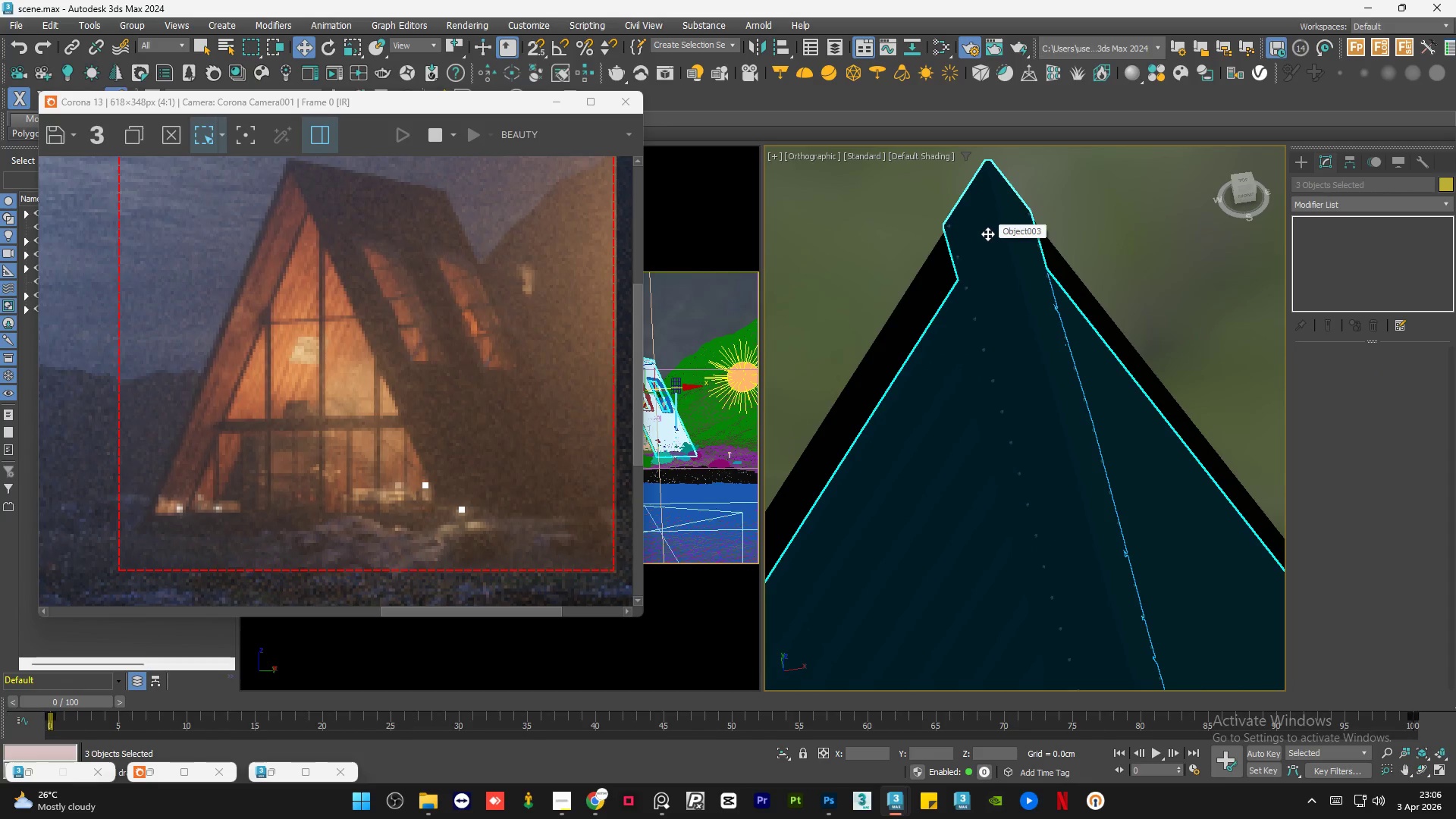 
key(Control+ControlLeft)
 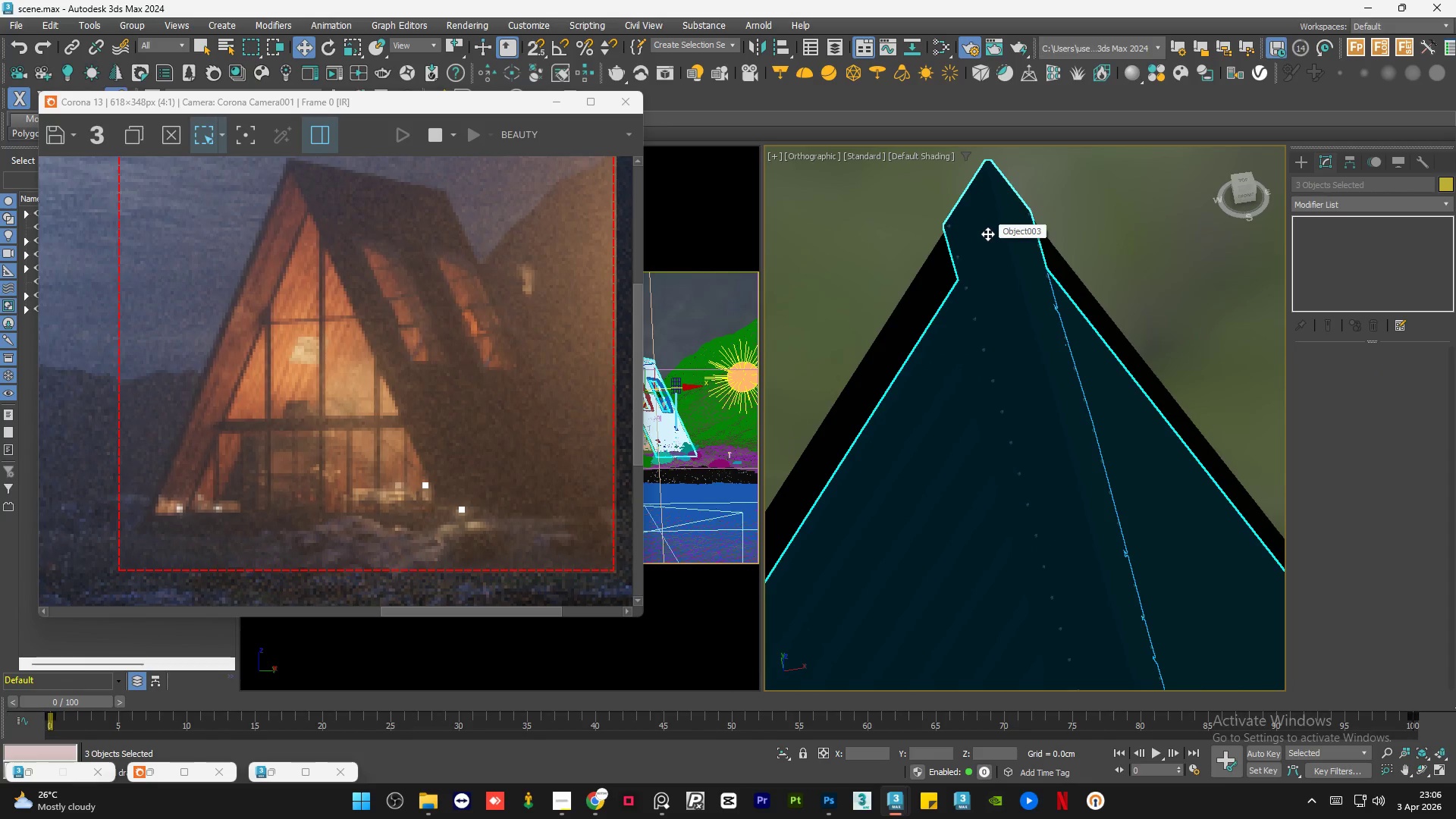 
key(Control+ControlLeft)
 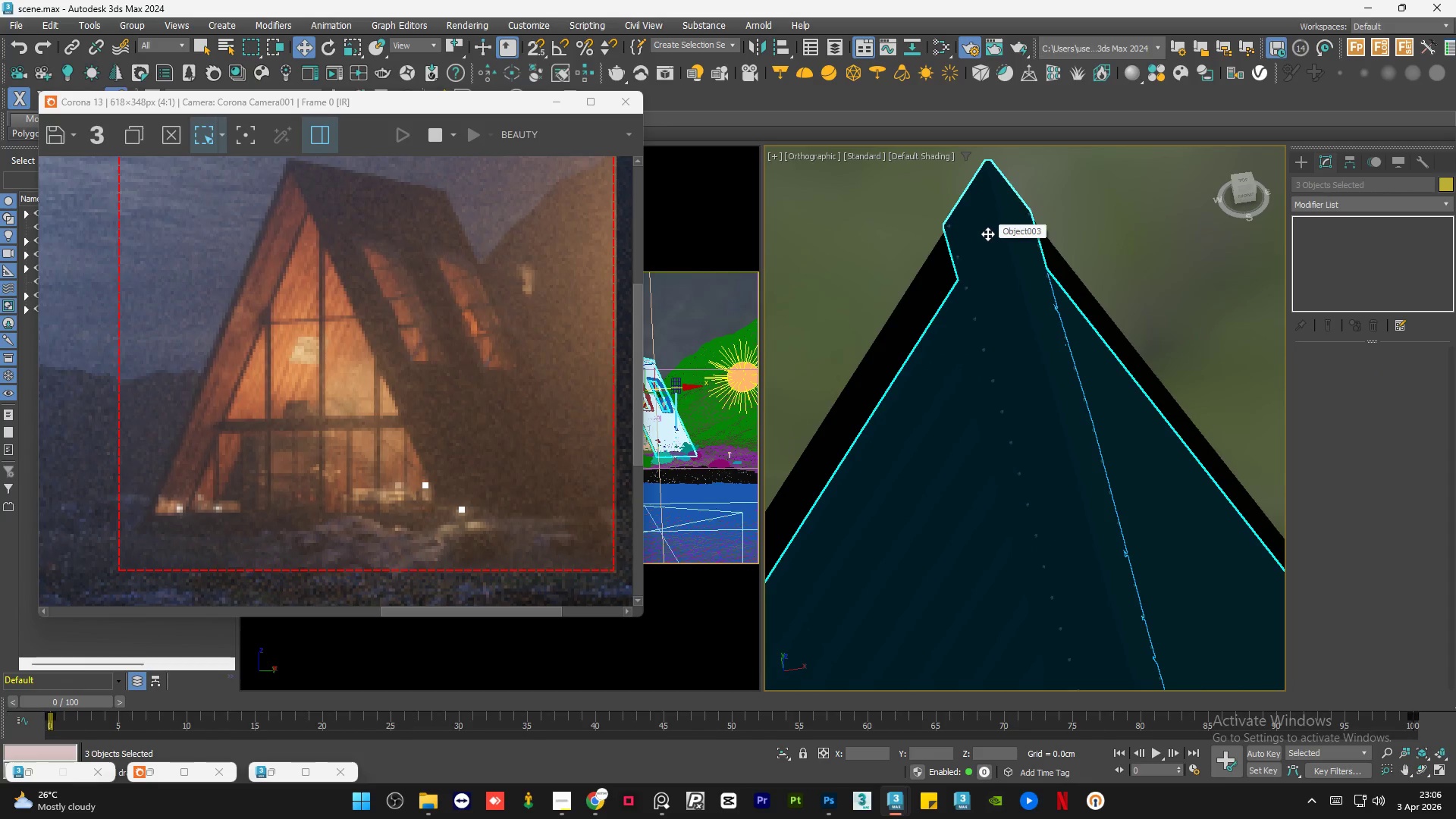 
key(Control+ControlLeft)
 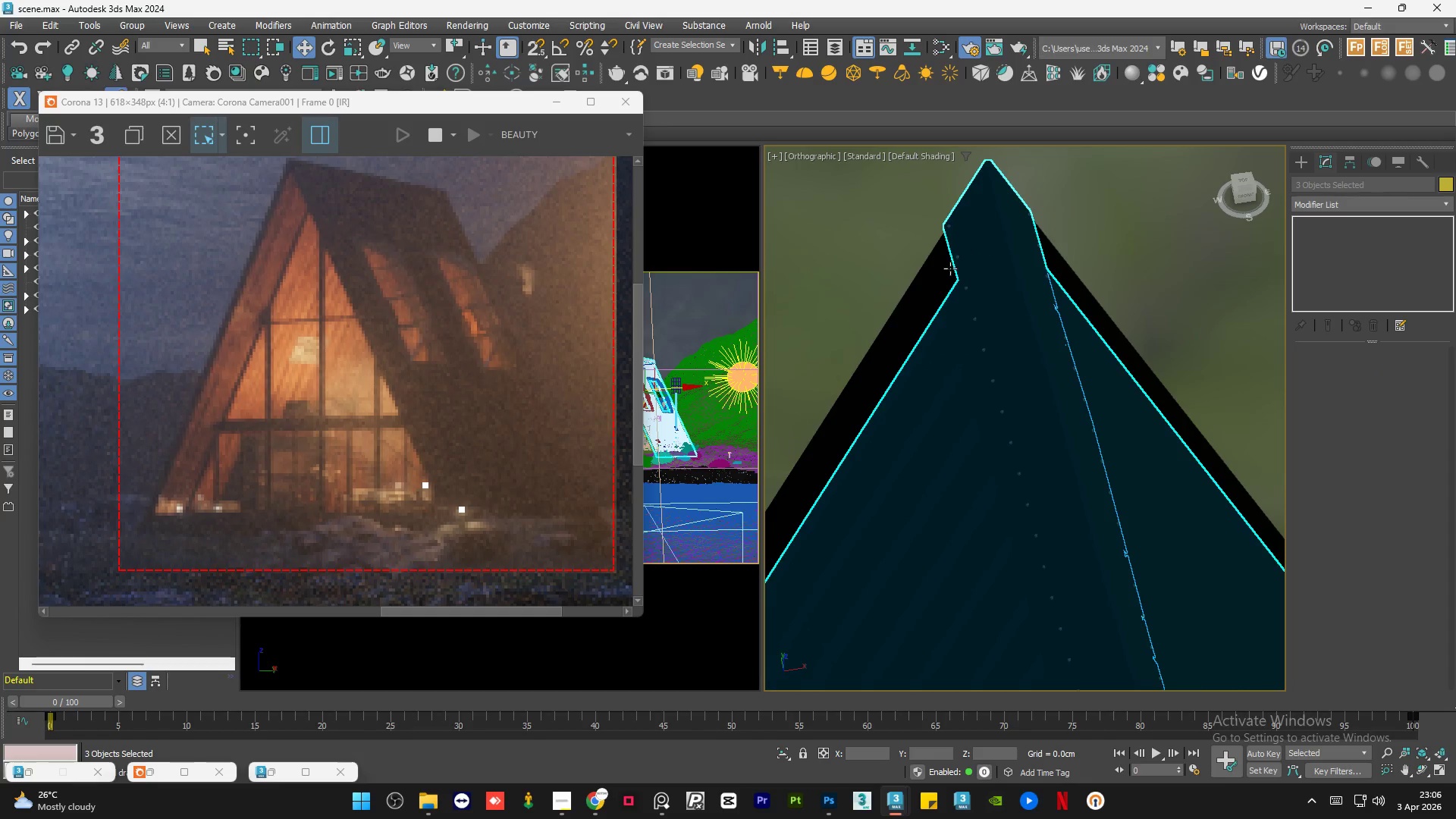 
hold_key(key=ControlLeft, duration=0.7)
left_click([949, 270])
 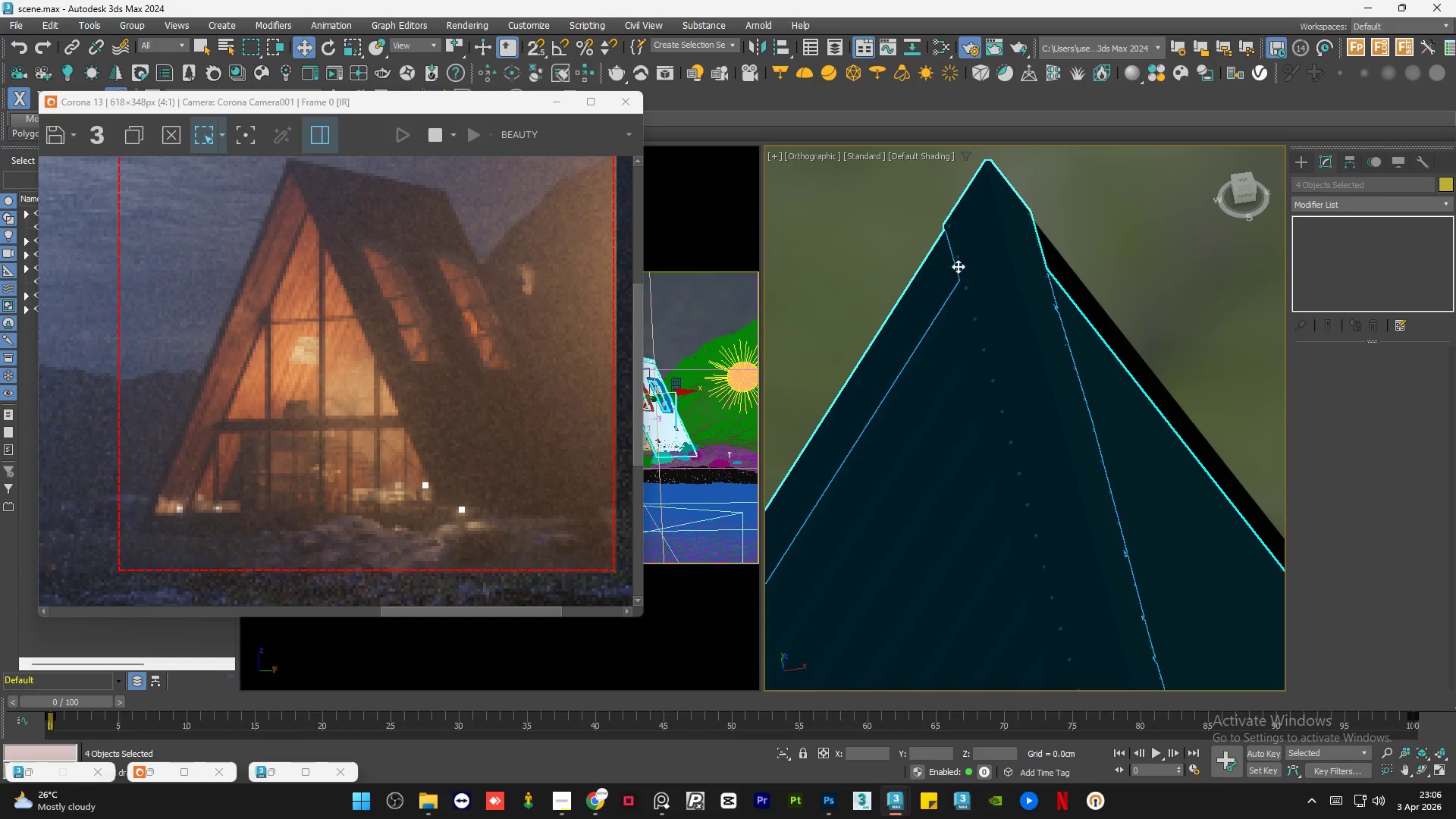 
hold_key(key=ControlLeft, duration=0.84)
left_click([1047, 254])
 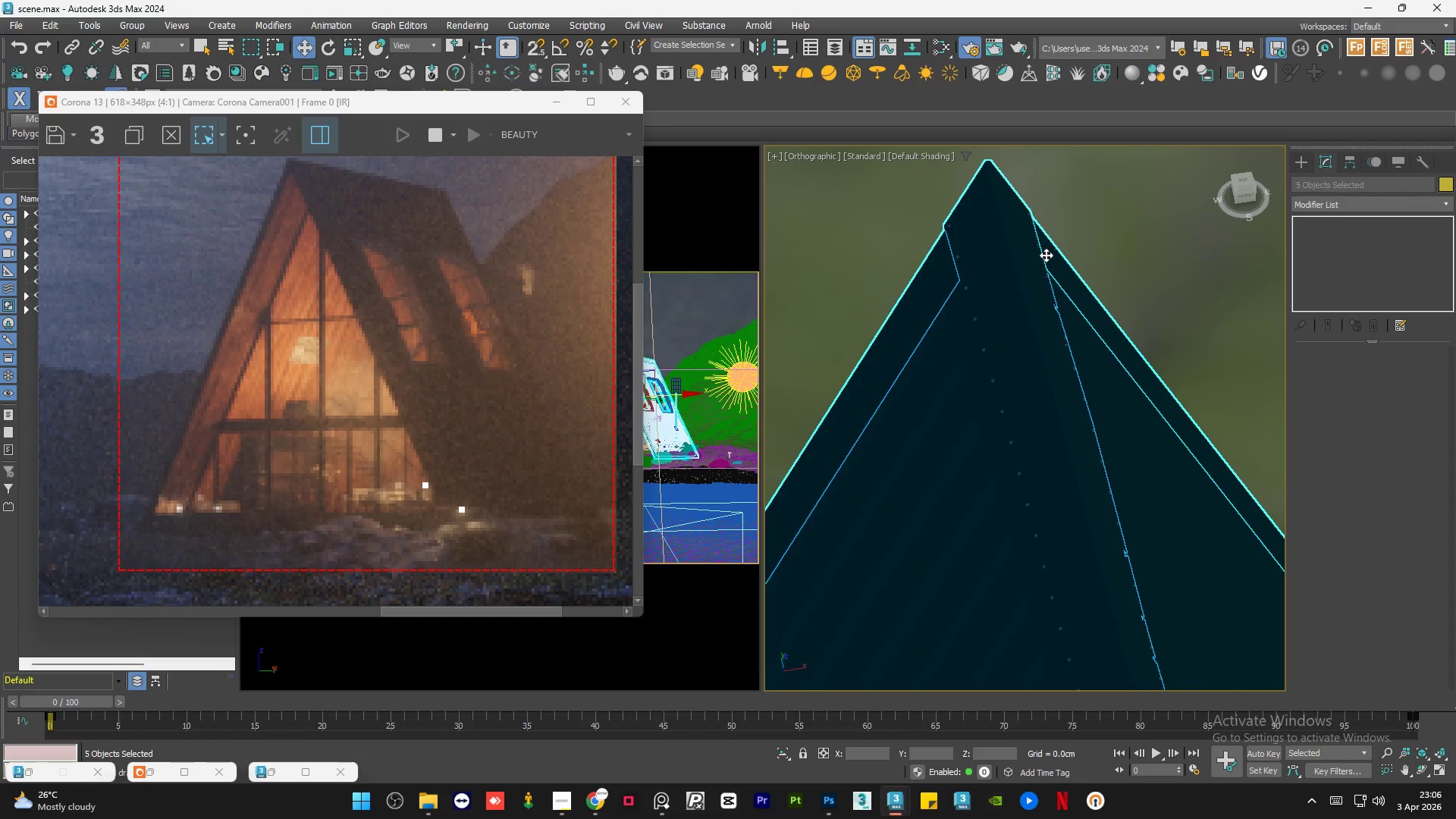 
hold_key(key=AltLeft, duration=1.5)
 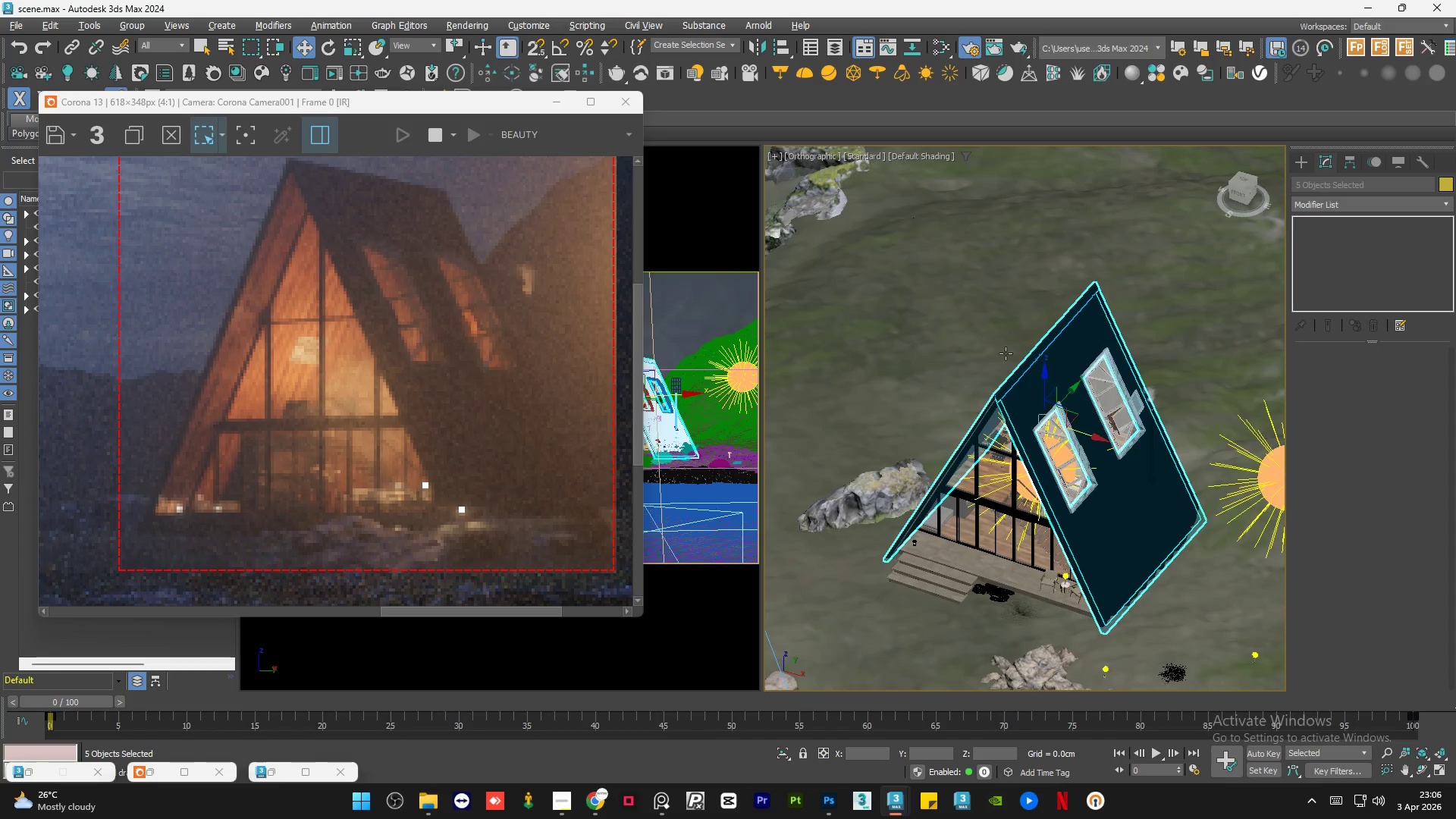 
scroll: coordinate [1025, 297], scroll_direction: down, amount: 8.0
 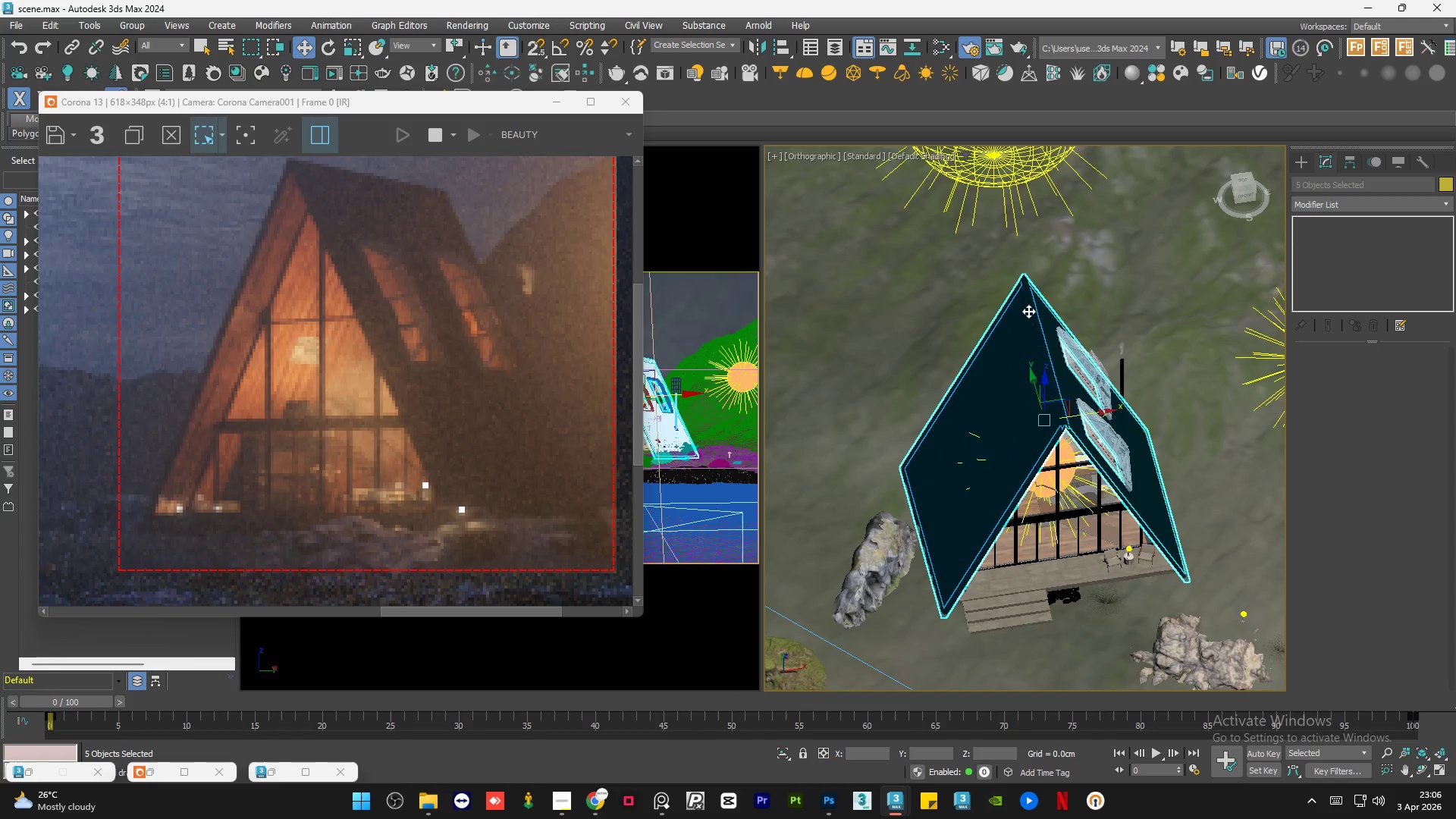 
hold_key(key=AltLeft, duration=0.78)
 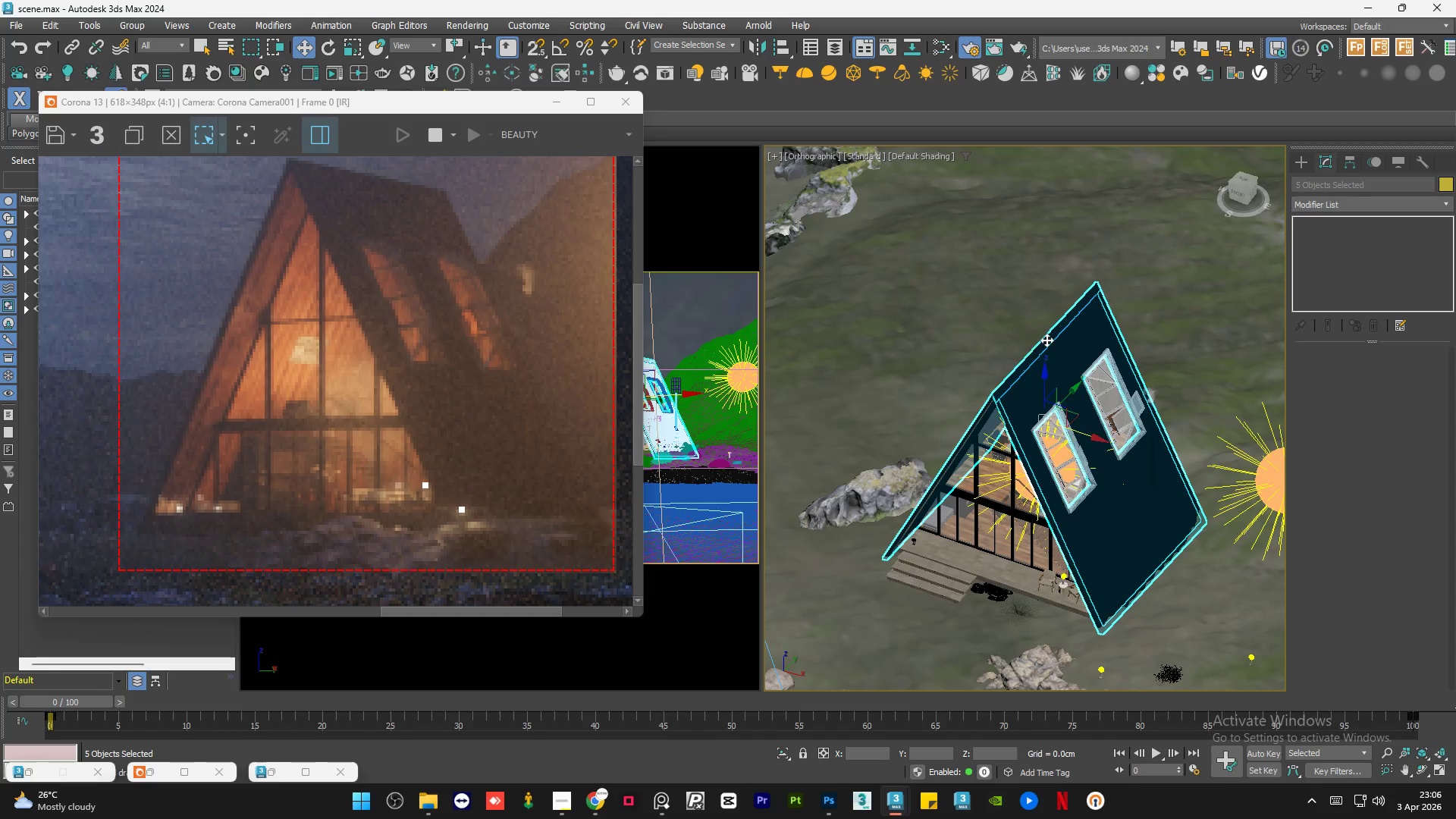 
scroll: coordinate [994, 379], scroll_direction: up, amount: 12.0
 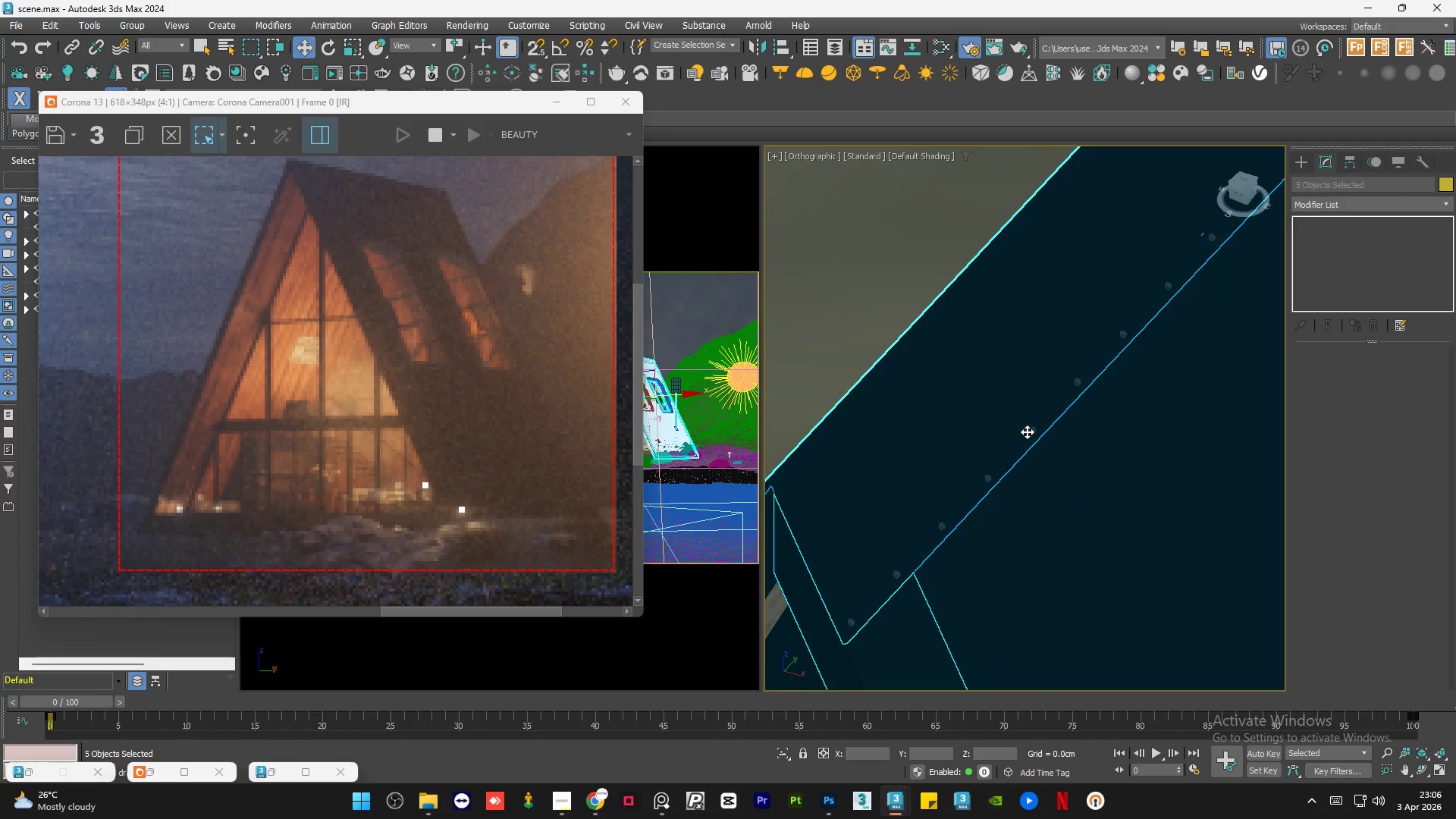 
scroll: coordinate [997, 419], scroll_direction: down, amount: 5.0
 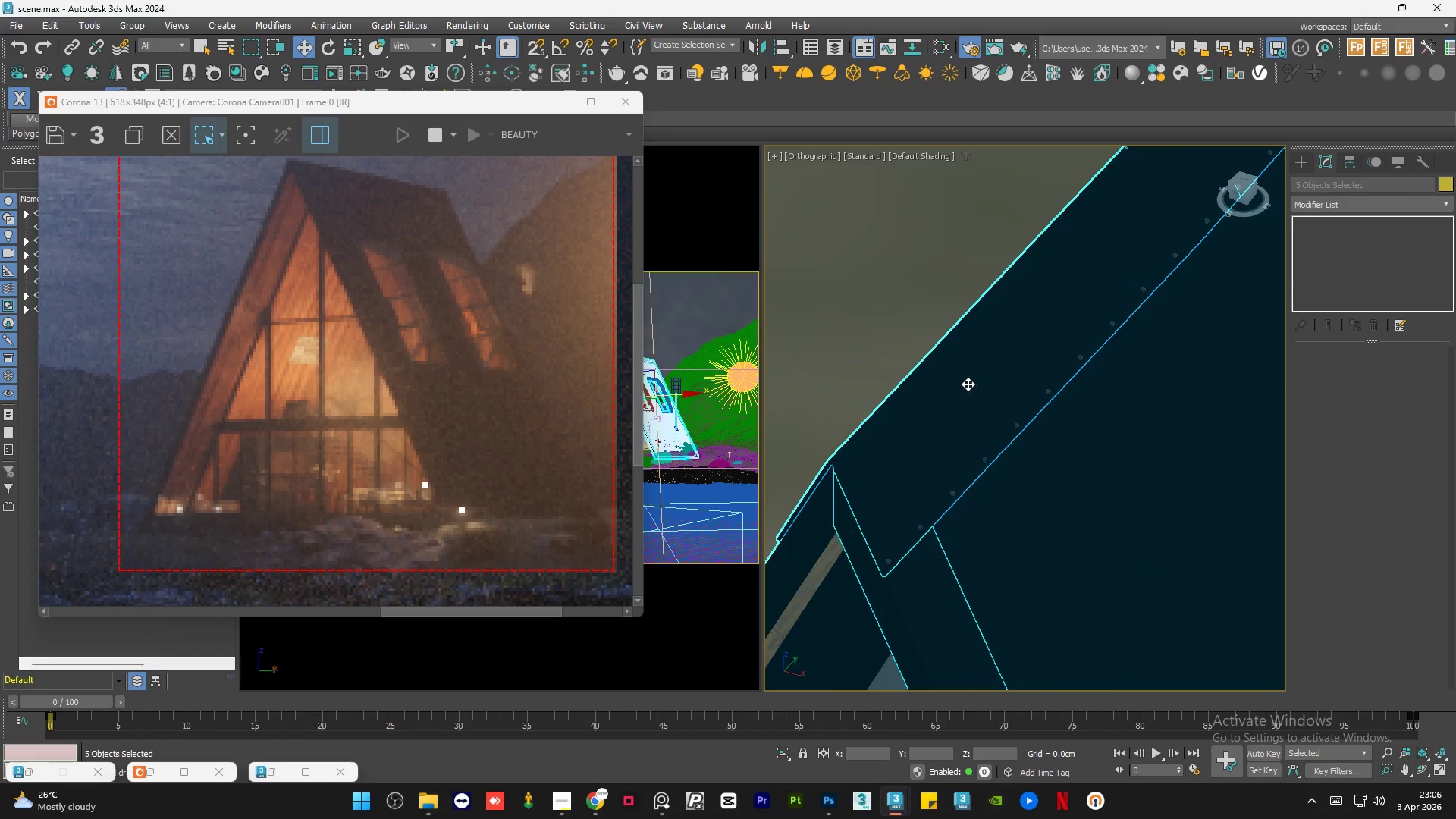 
hold_key(key=AltLeft, duration=0.92)
 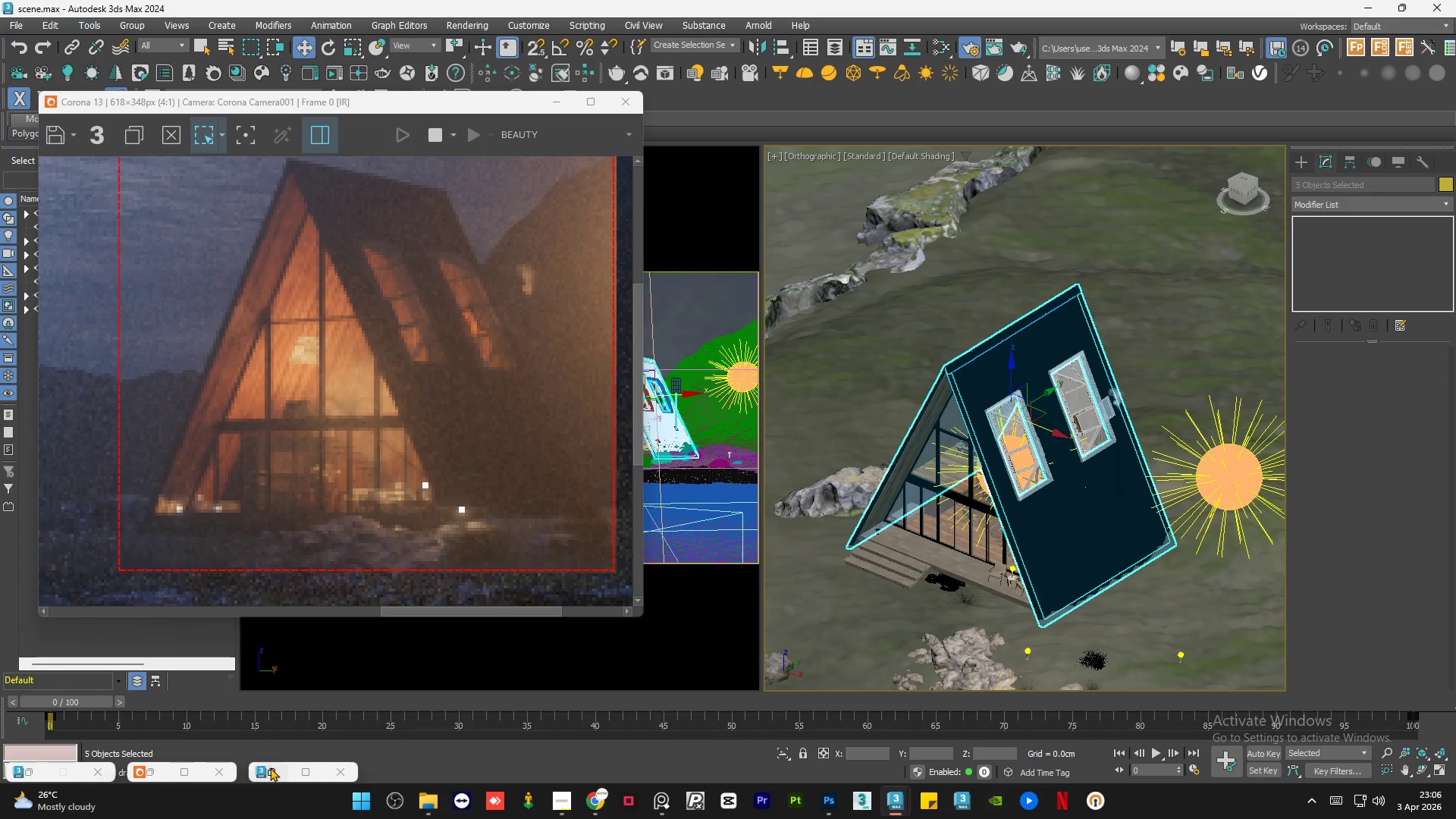 
scroll: coordinate [968, 384], scroll_direction: down, amount: 10.0
 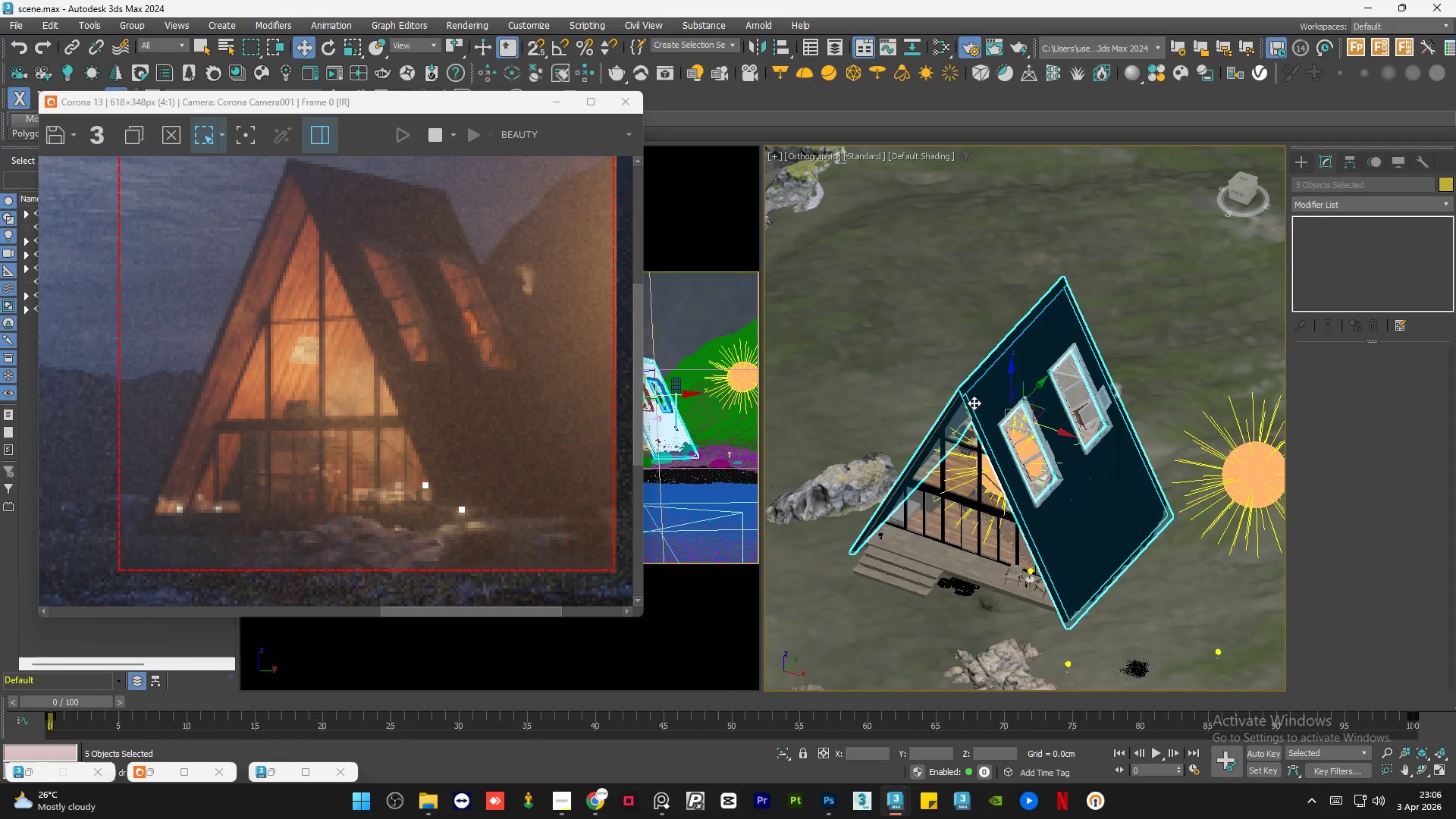 
left_click([269, 772])
 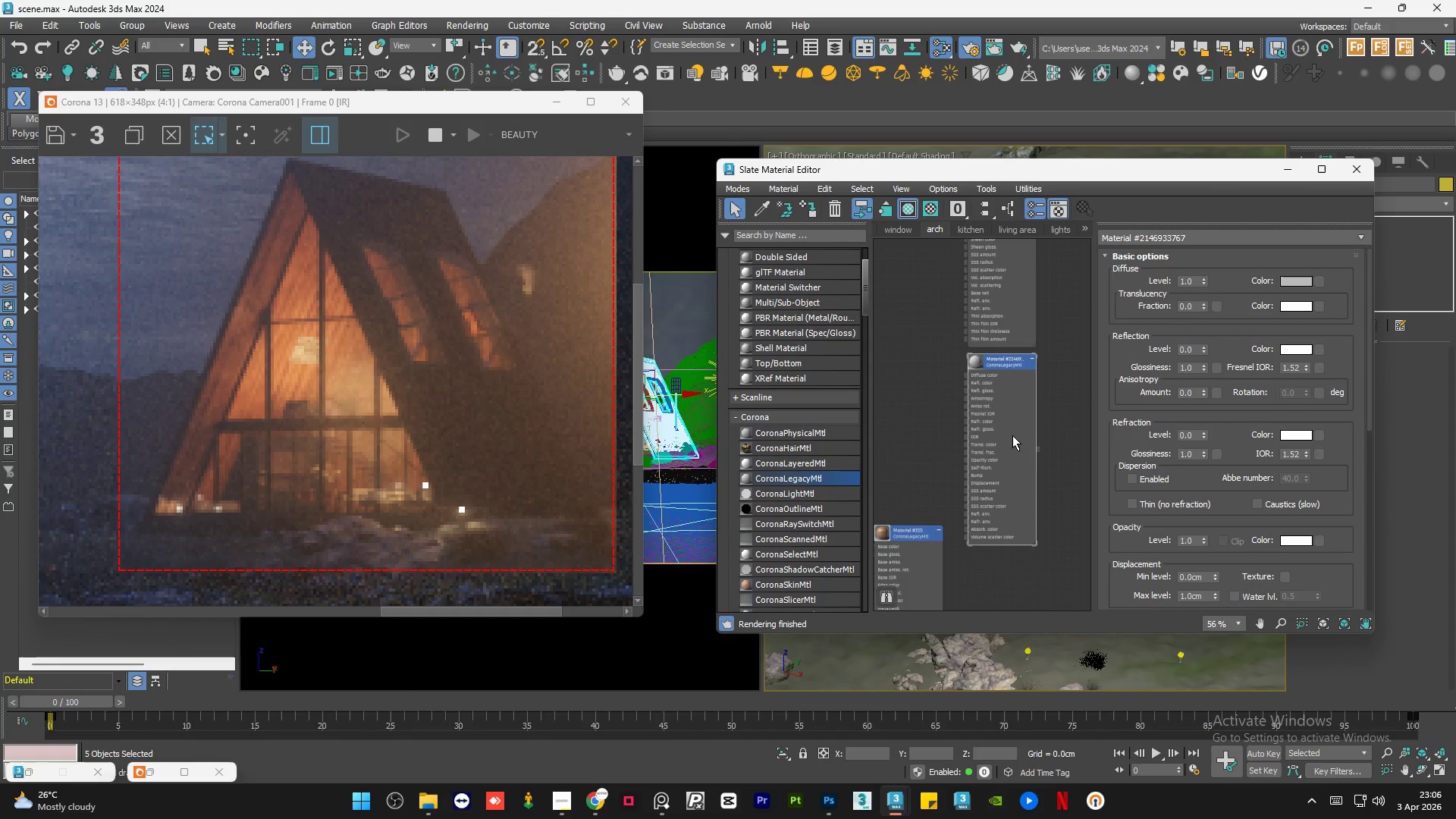 
double_click([1012, 435])
 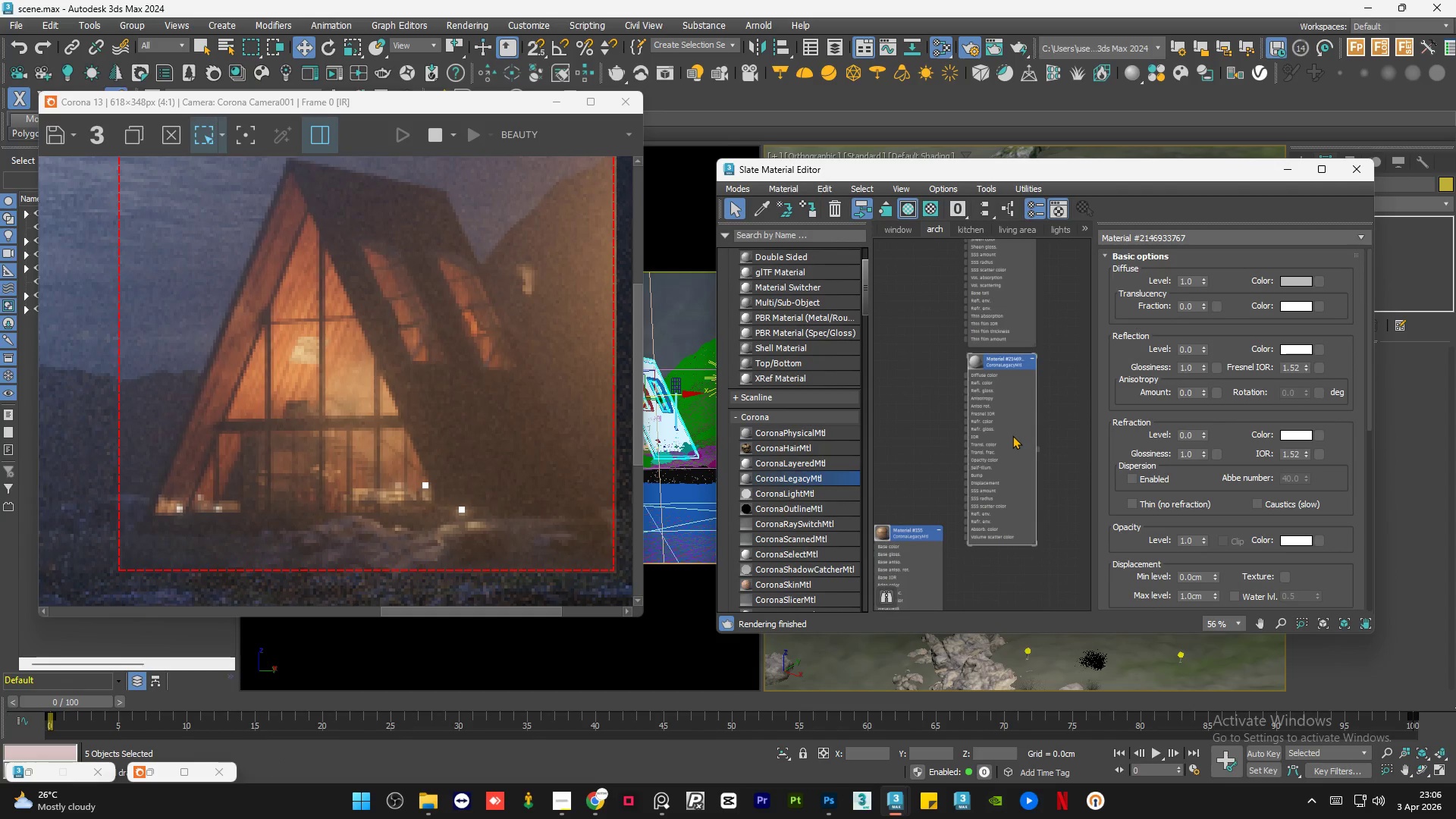 
key(Alt+A)
 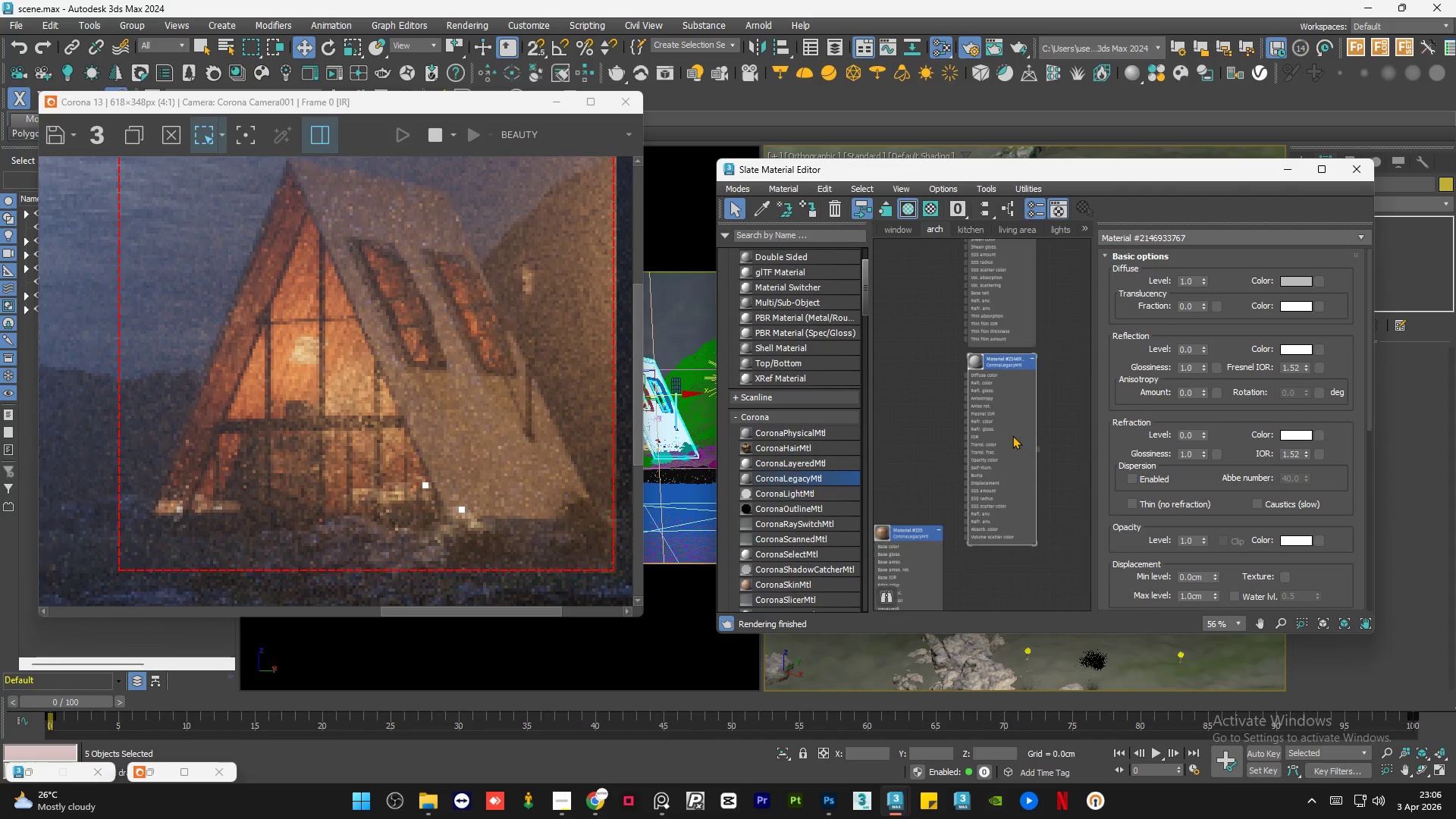 
wait(10.0)
 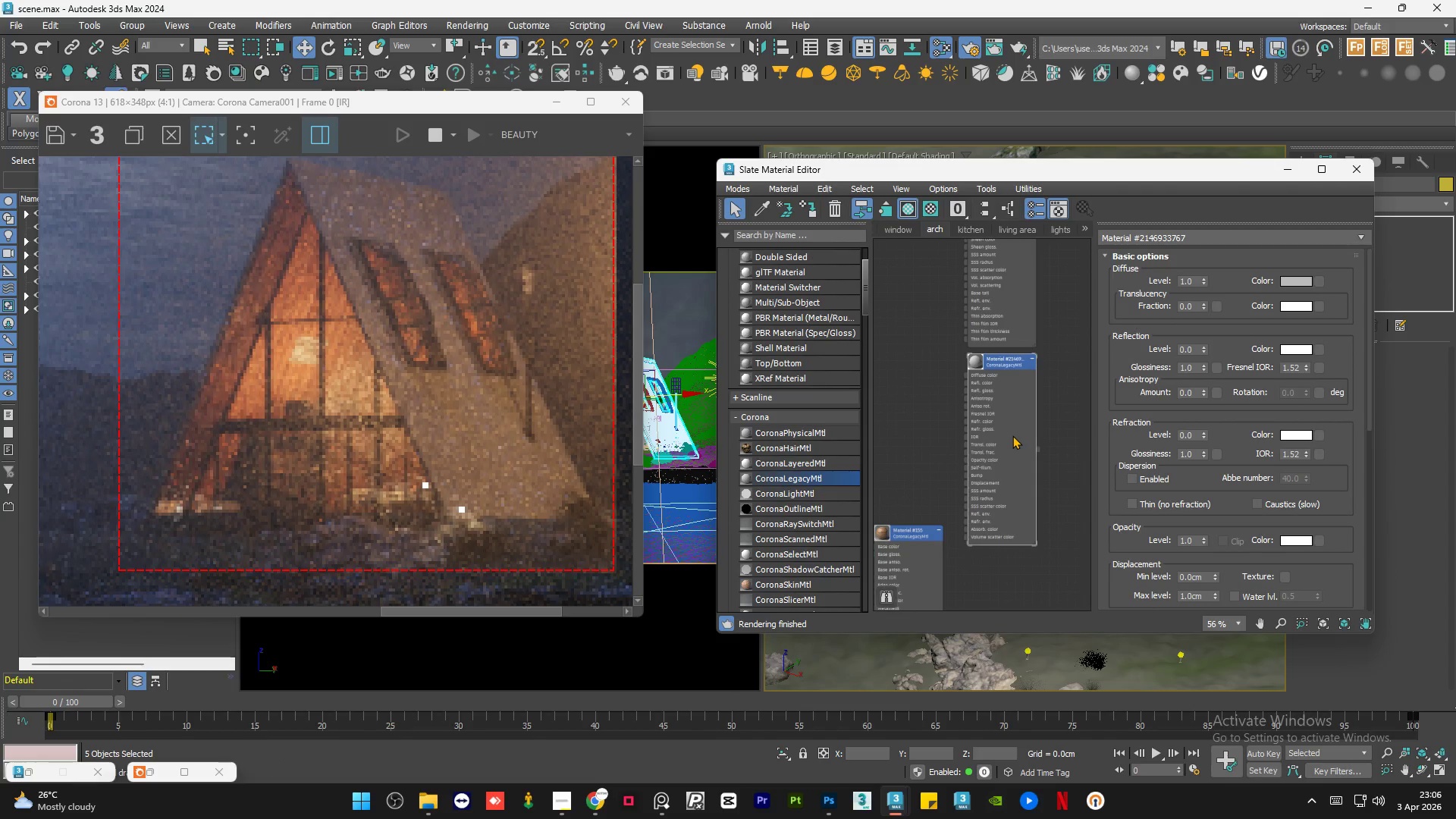 
scroll: coordinate [452, 425], scroll_direction: down, amount: 2.0
 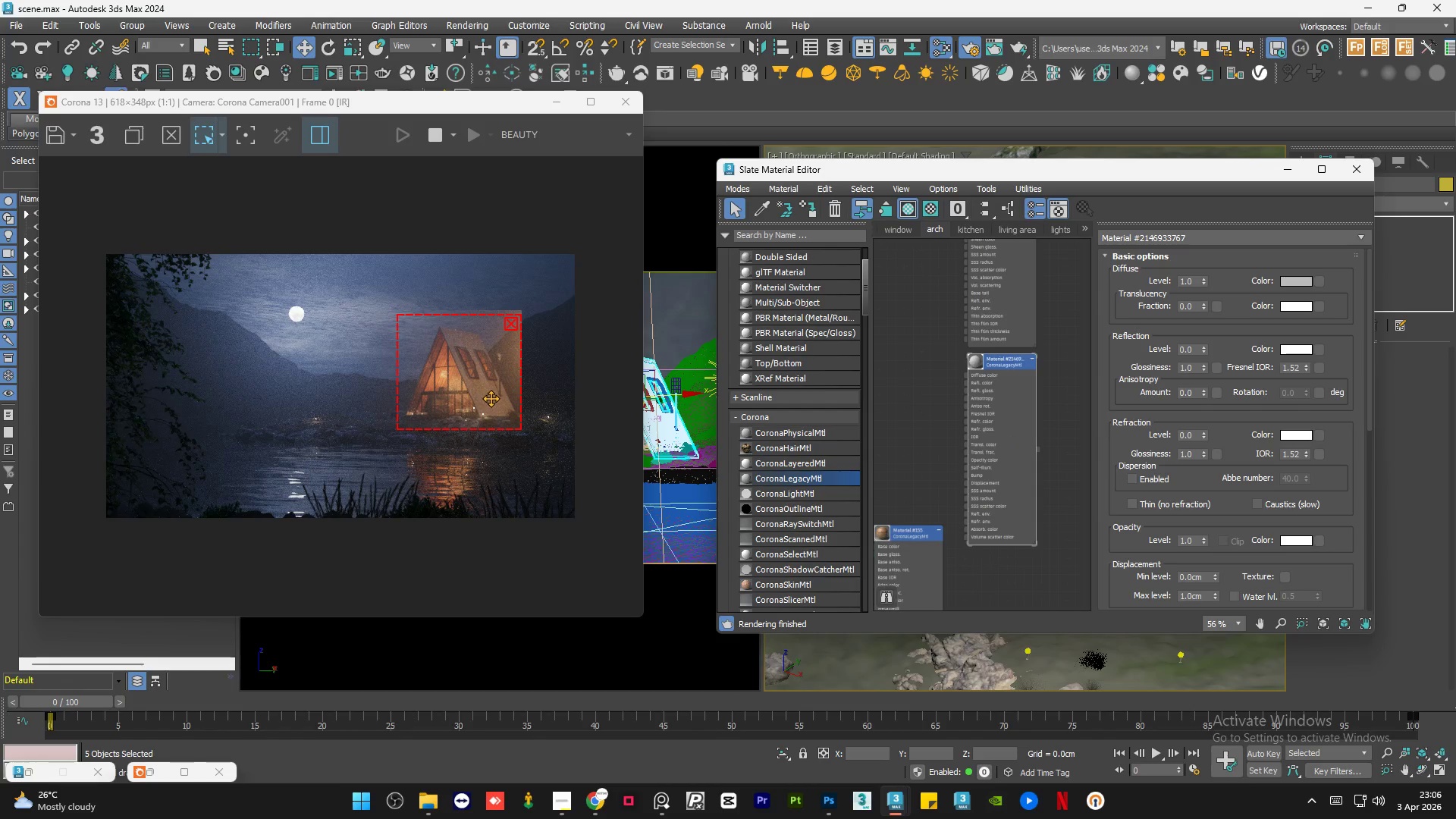 
scroll: coordinate [491, 398], scroll_direction: up, amount: 1.0
 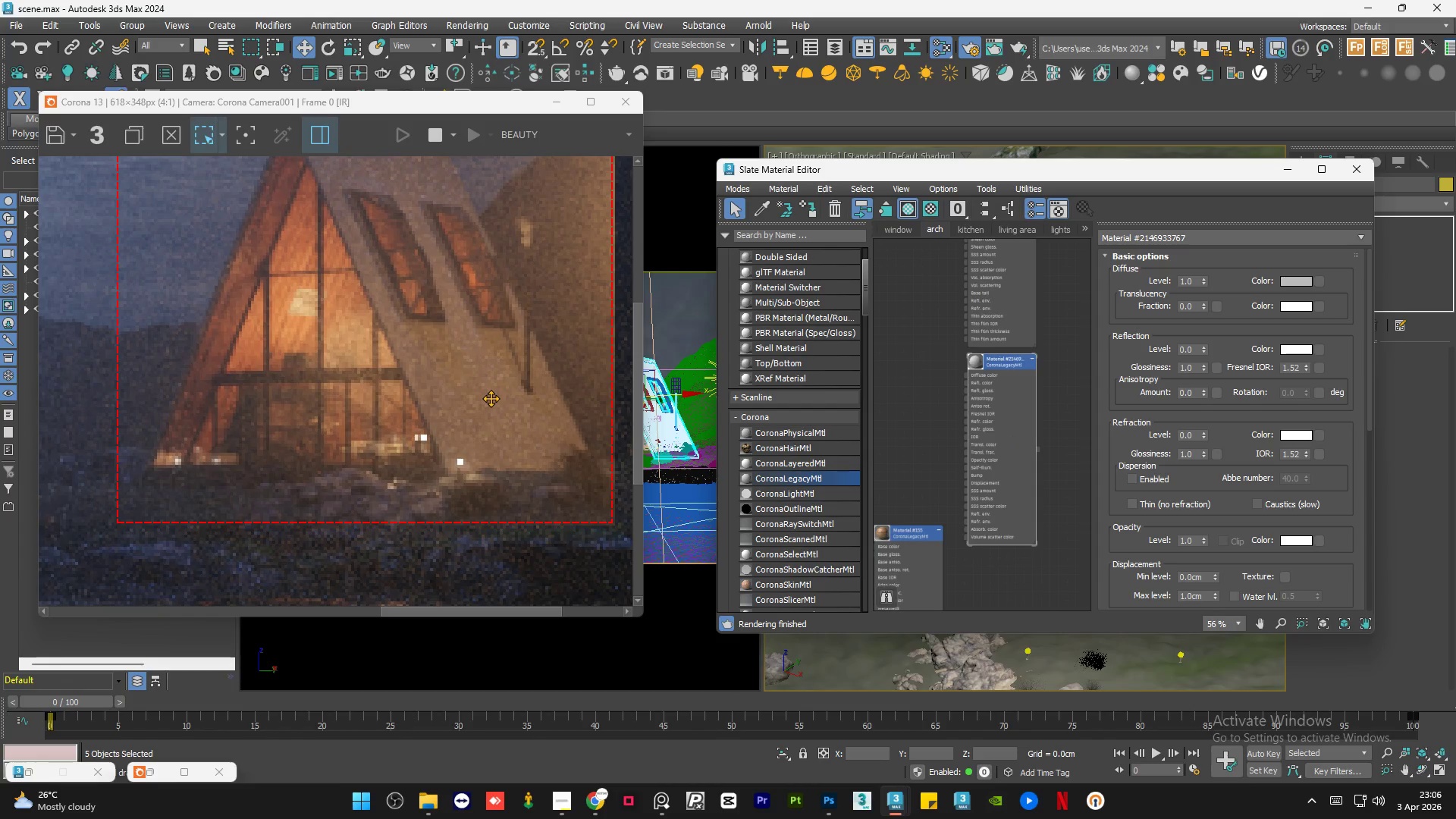 
scroll: coordinate [493, 397], scroll_direction: down, amount: 1.0
 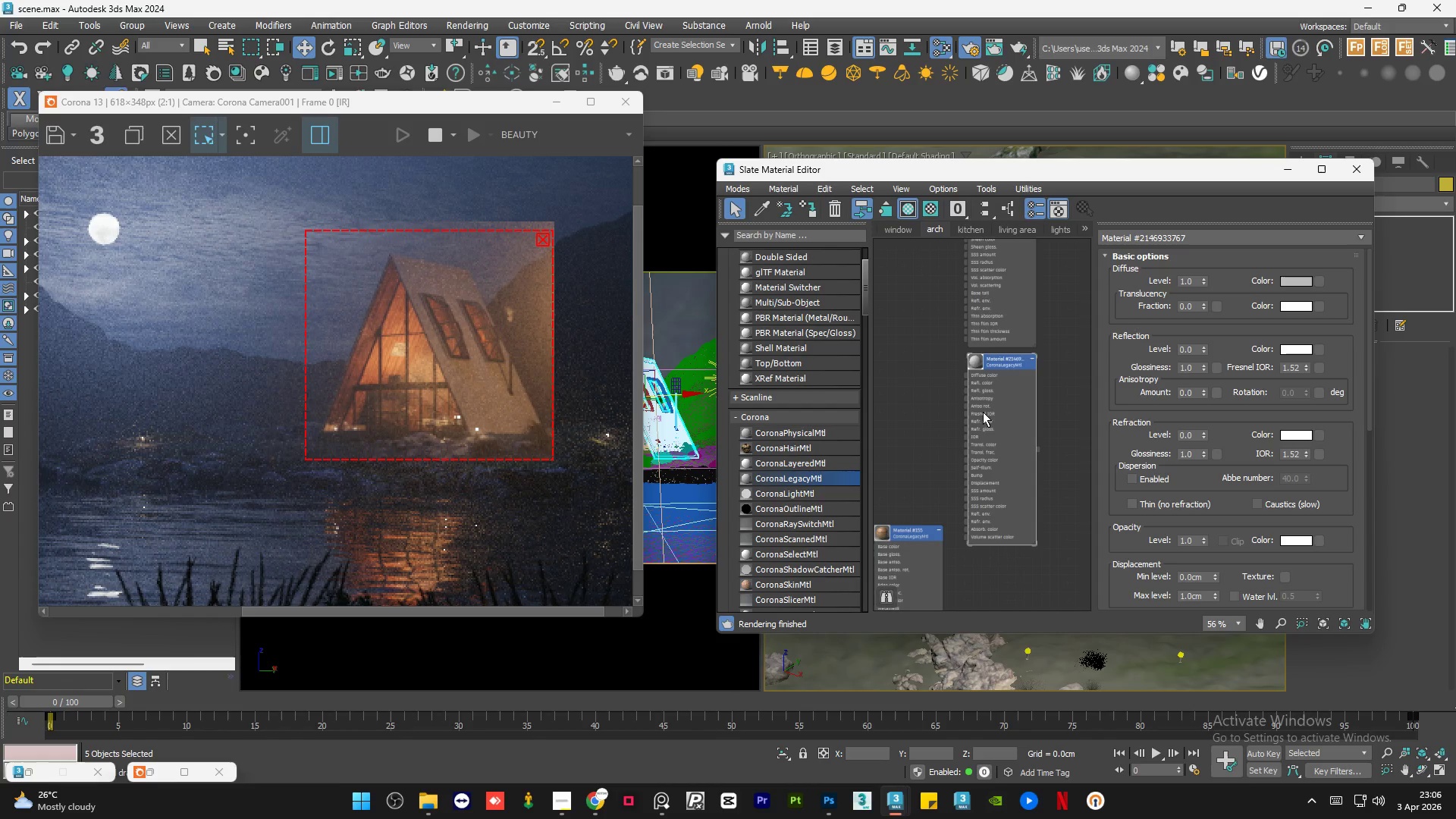 
double_click([983, 412])
 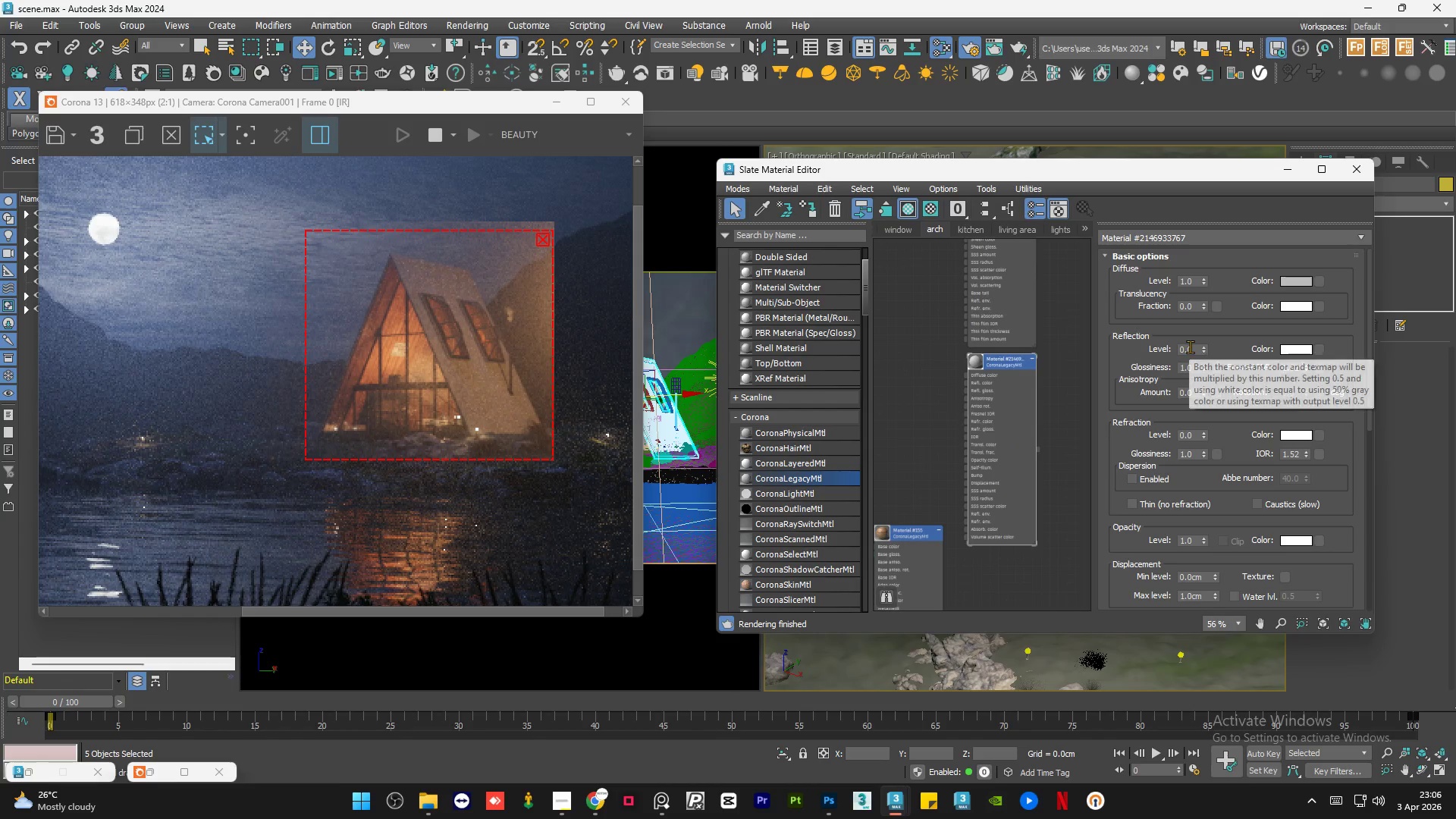 
double_click([1190, 347])
 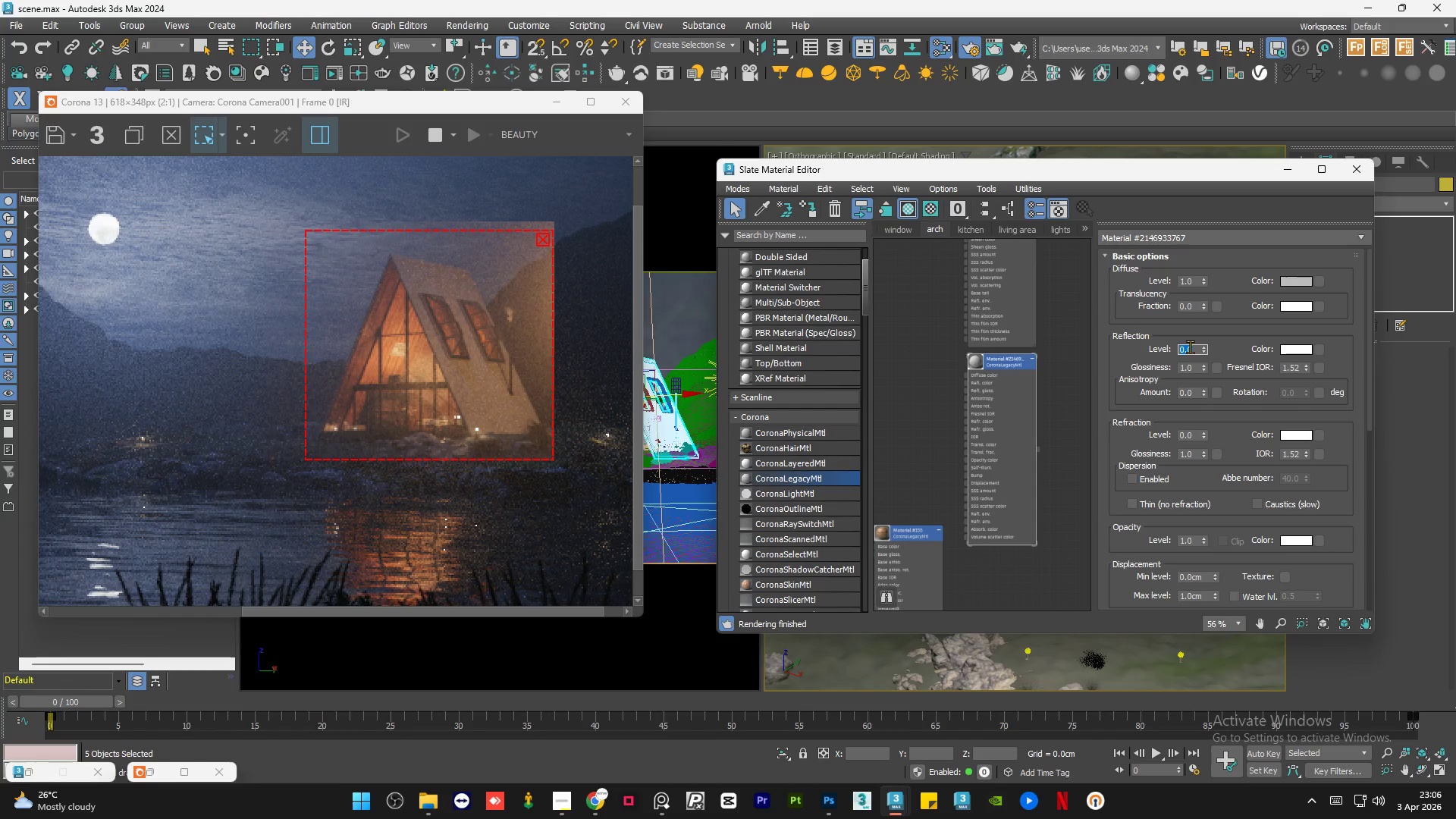 
key(Numpad1)
 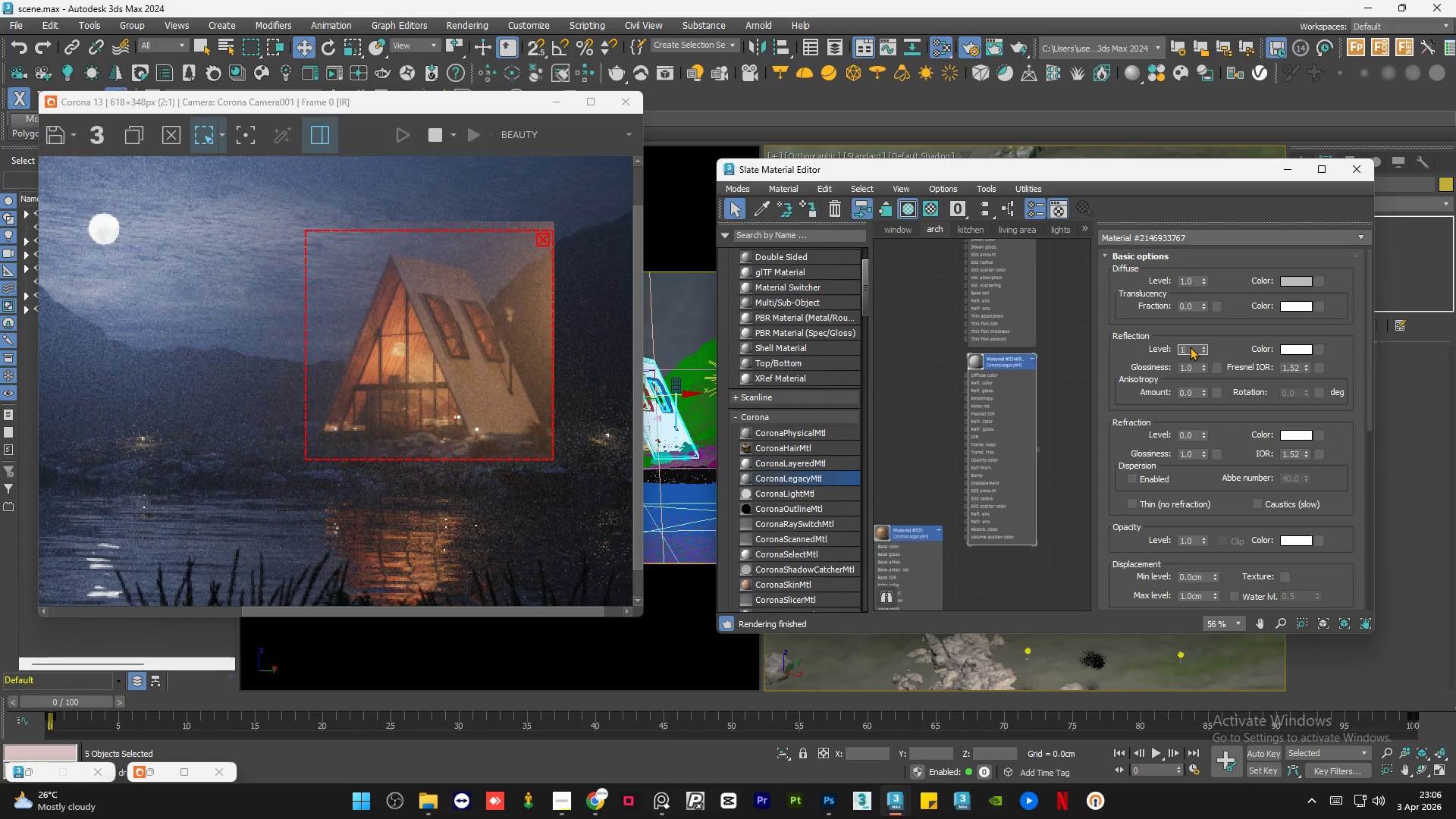 
key(NumpadEnter)
 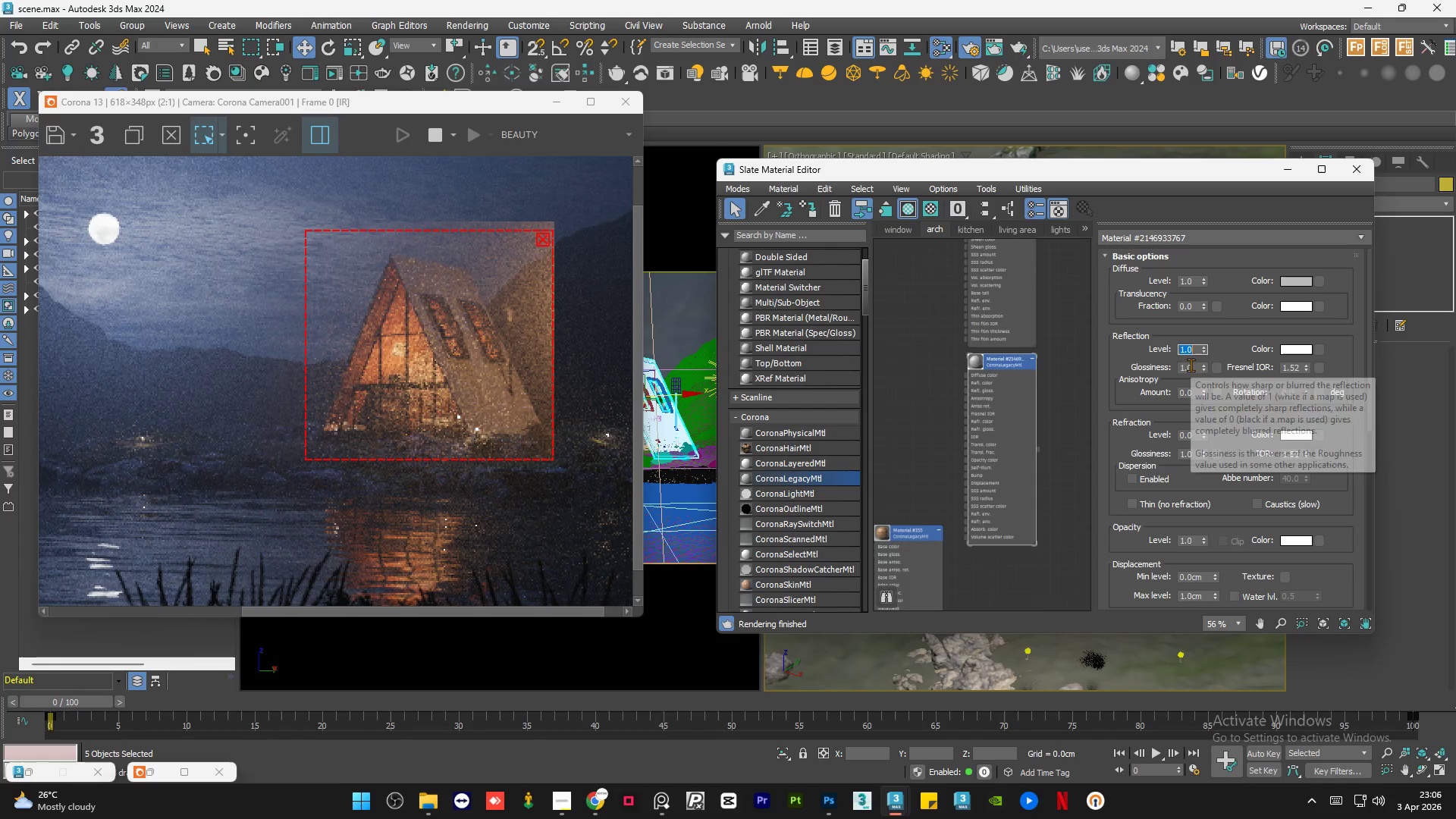 
scroll: coordinate [479, 377], scroll_direction: up, amount: 1.0
 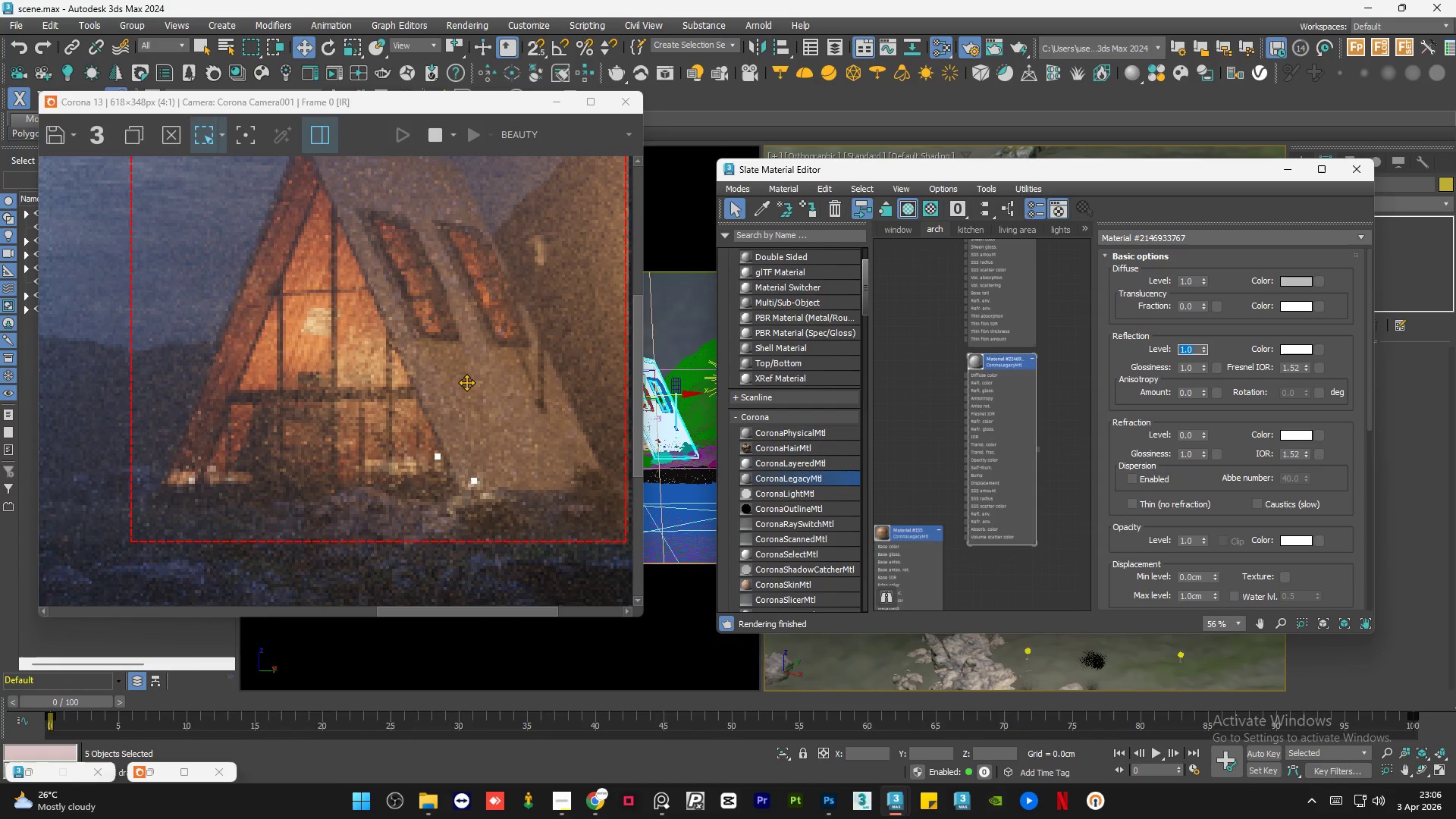 
scroll: coordinate [491, 342], scroll_direction: none, amount: 0.0
 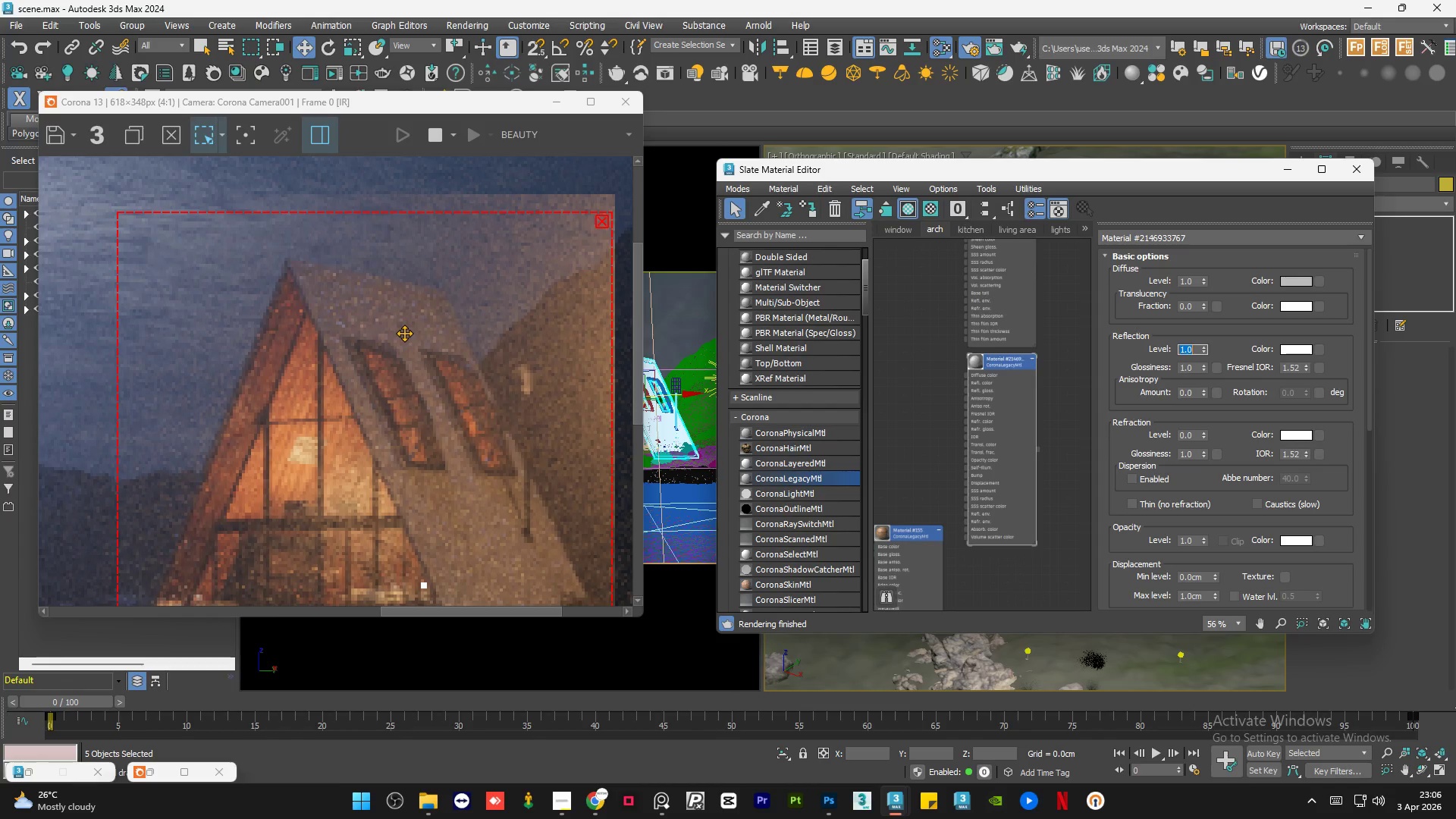 
scroll: coordinate [400, 350], scroll_direction: down, amount: 2.0
 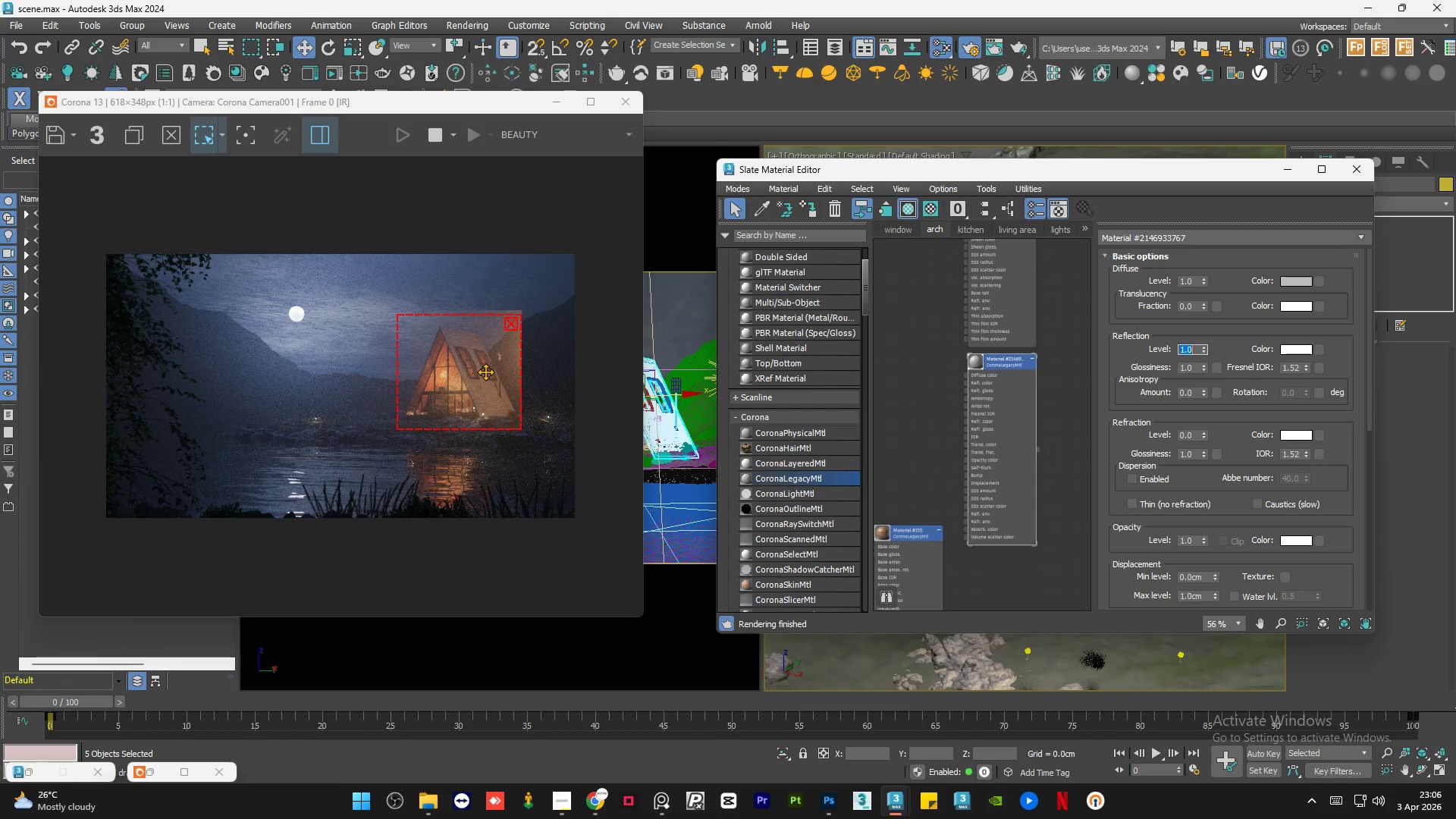 
scroll: coordinate [485, 372], scroll_direction: up, amount: 1.0
 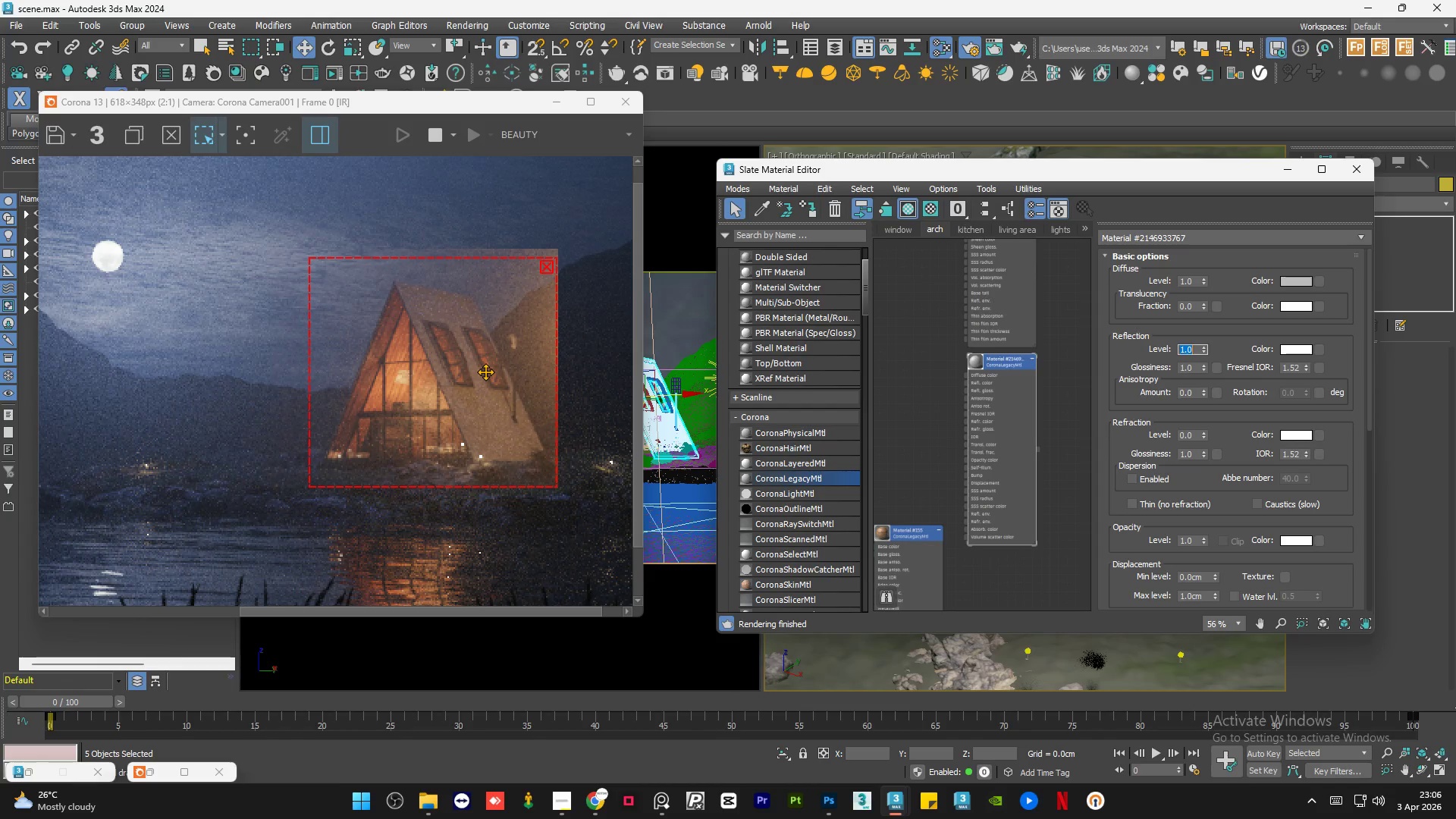 
scroll: coordinate [485, 372], scroll_direction: none, amount: 0.0
 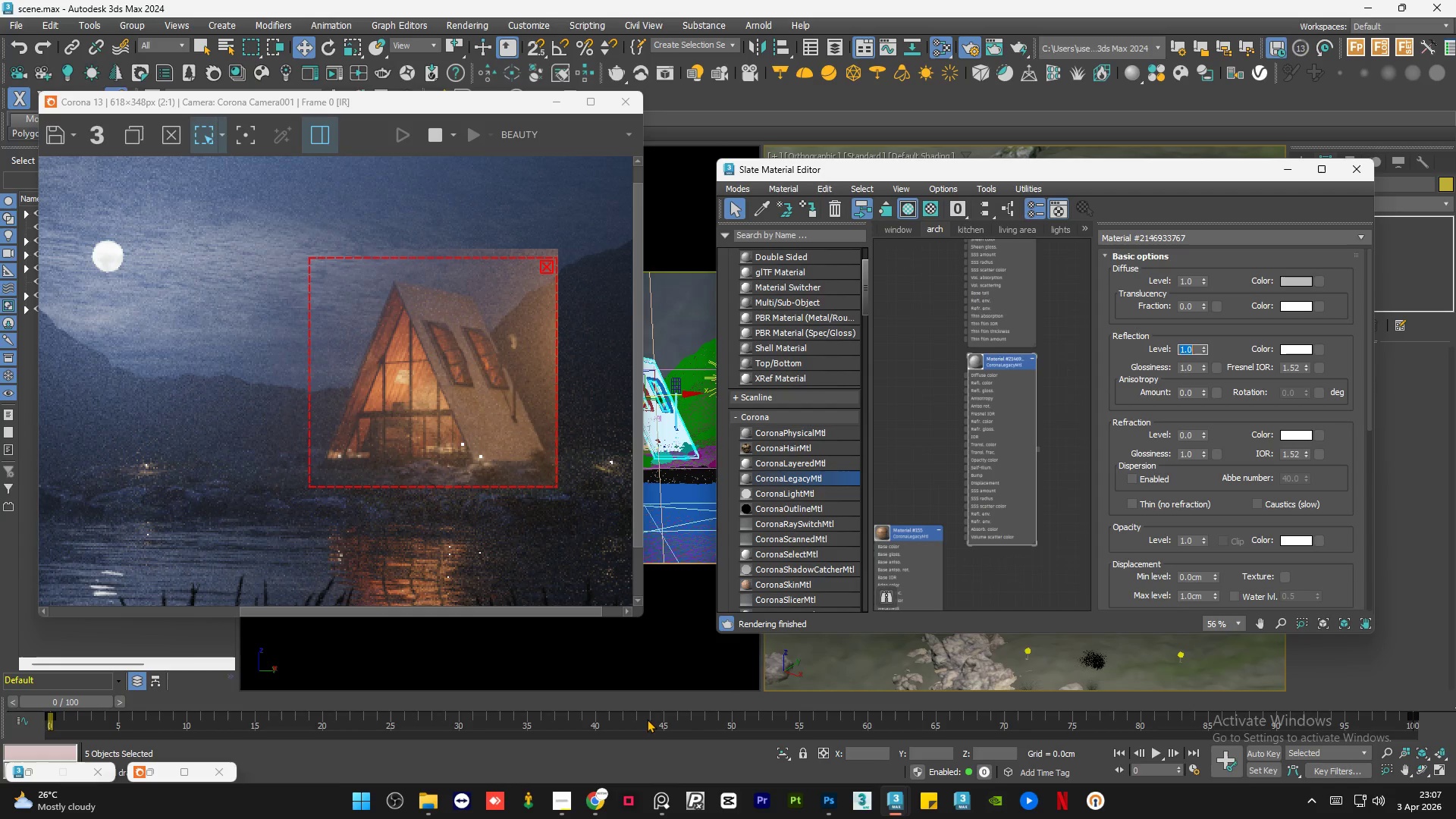 
left_click([663, 805])
 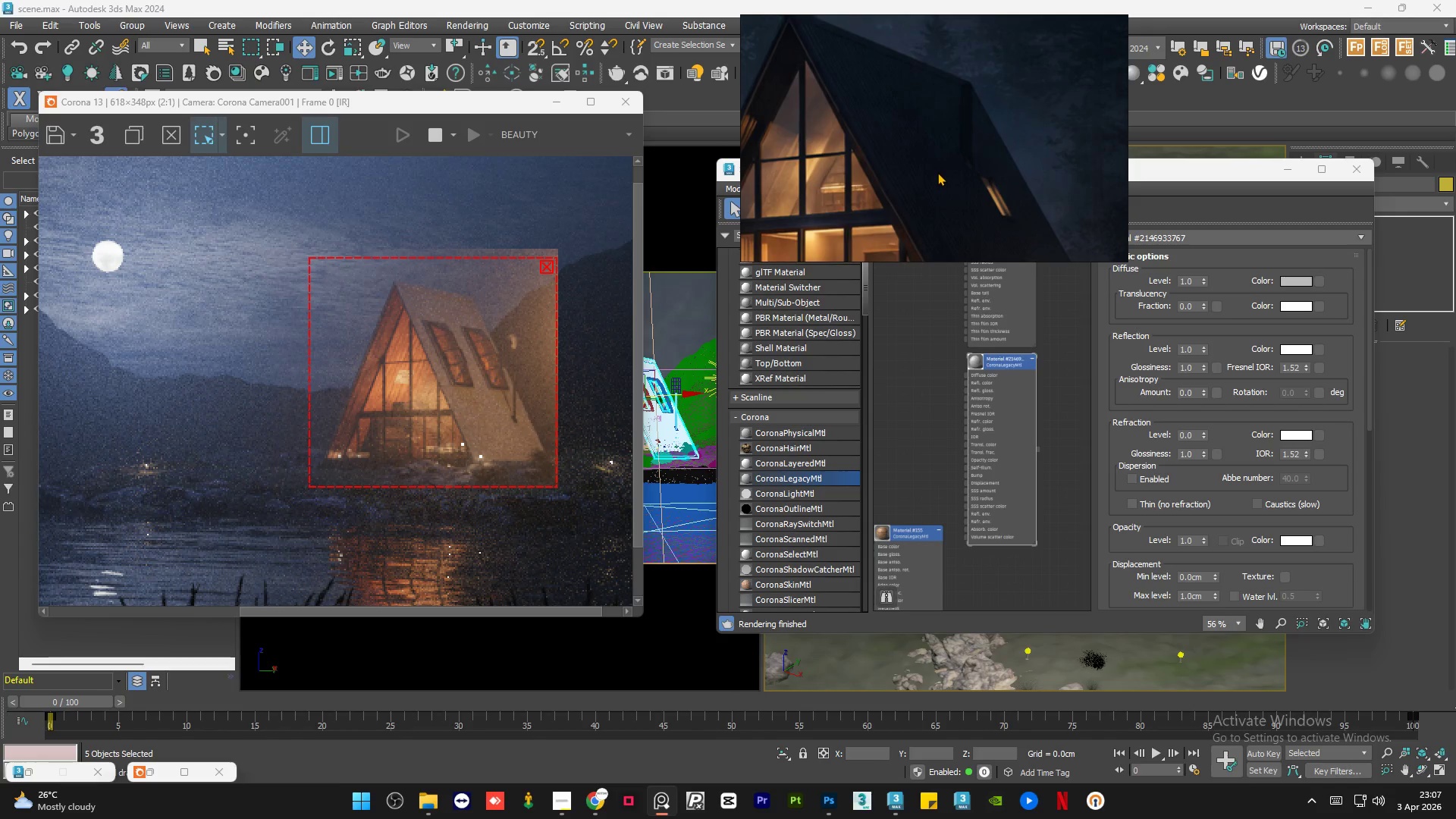 
scroll: coordinate [930, 118], scroll_direction: down, amount: 6.0
 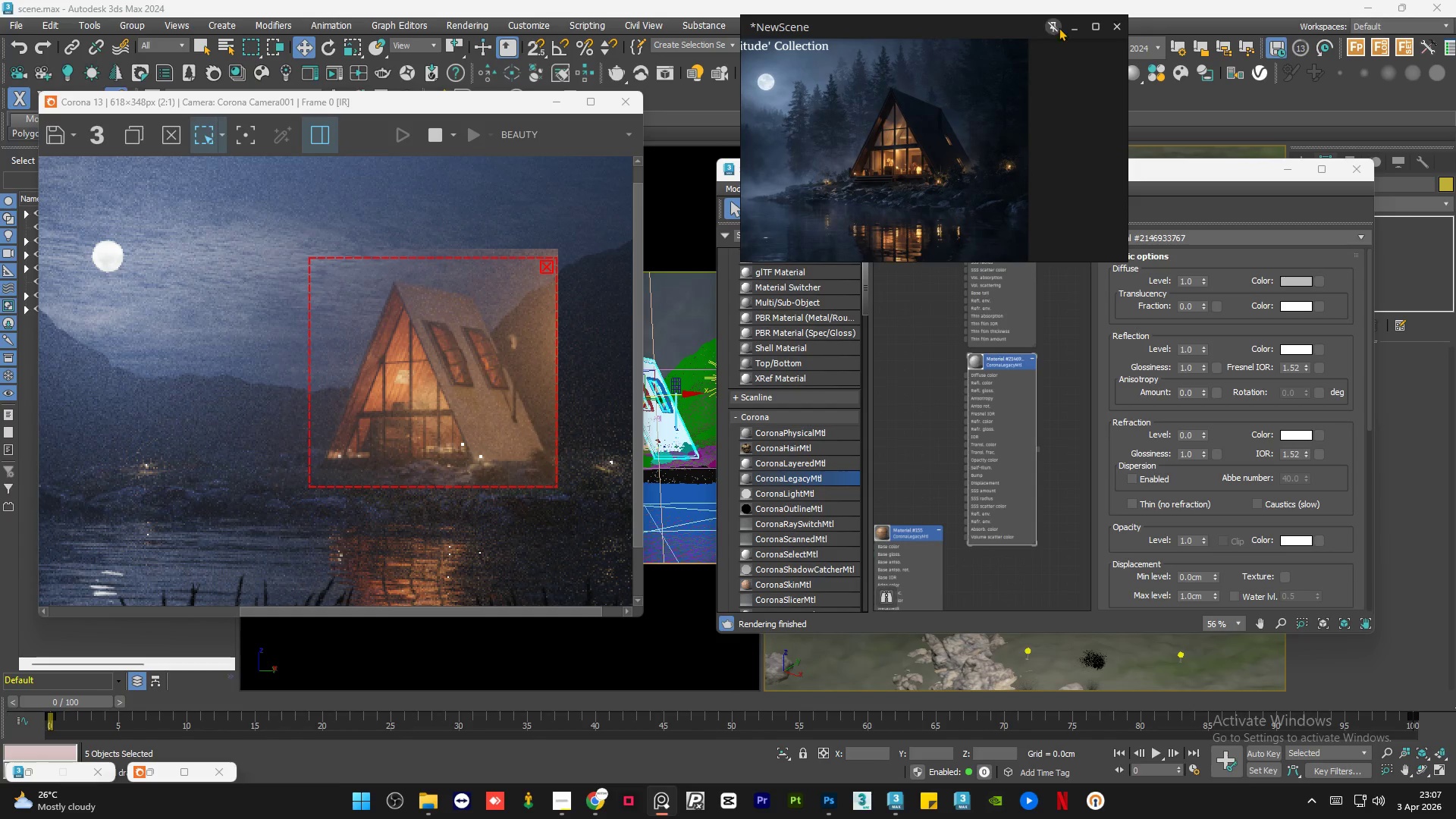 
left_click([1068, 25])
 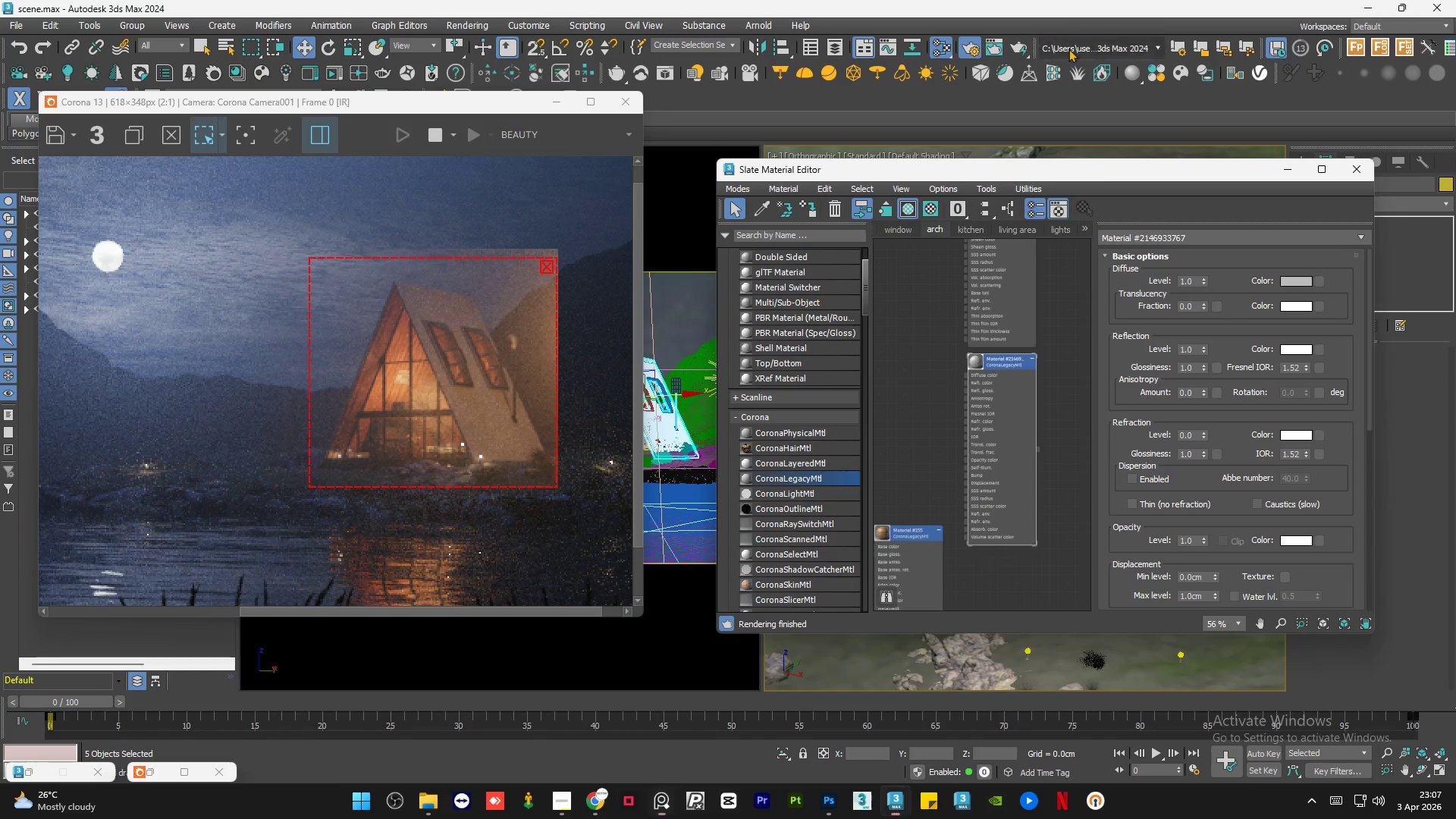 
key(ArrowLeft)
 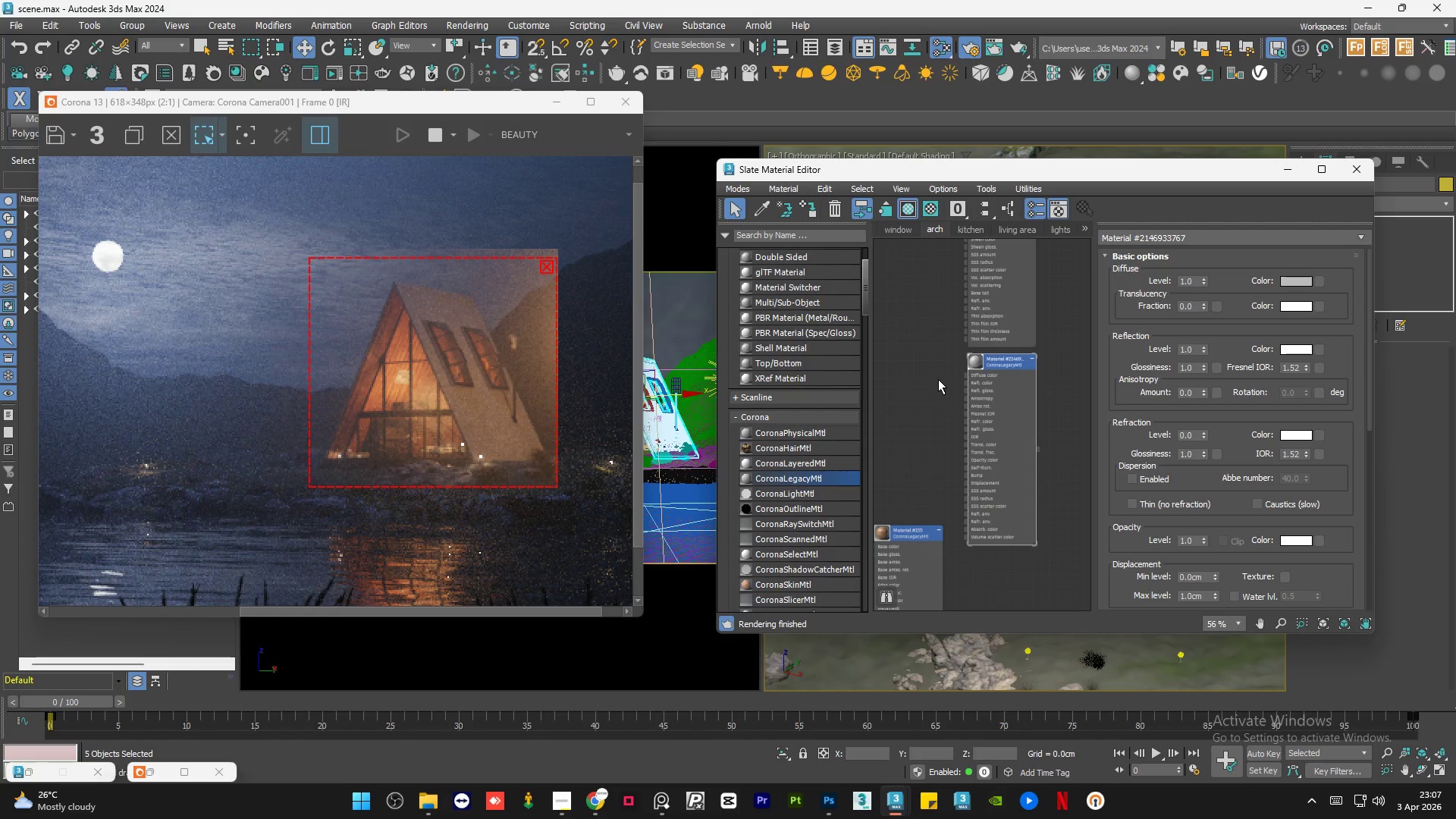 
scroll: coordinate [960, 365], scroll_direction: up, amount: 5.0
 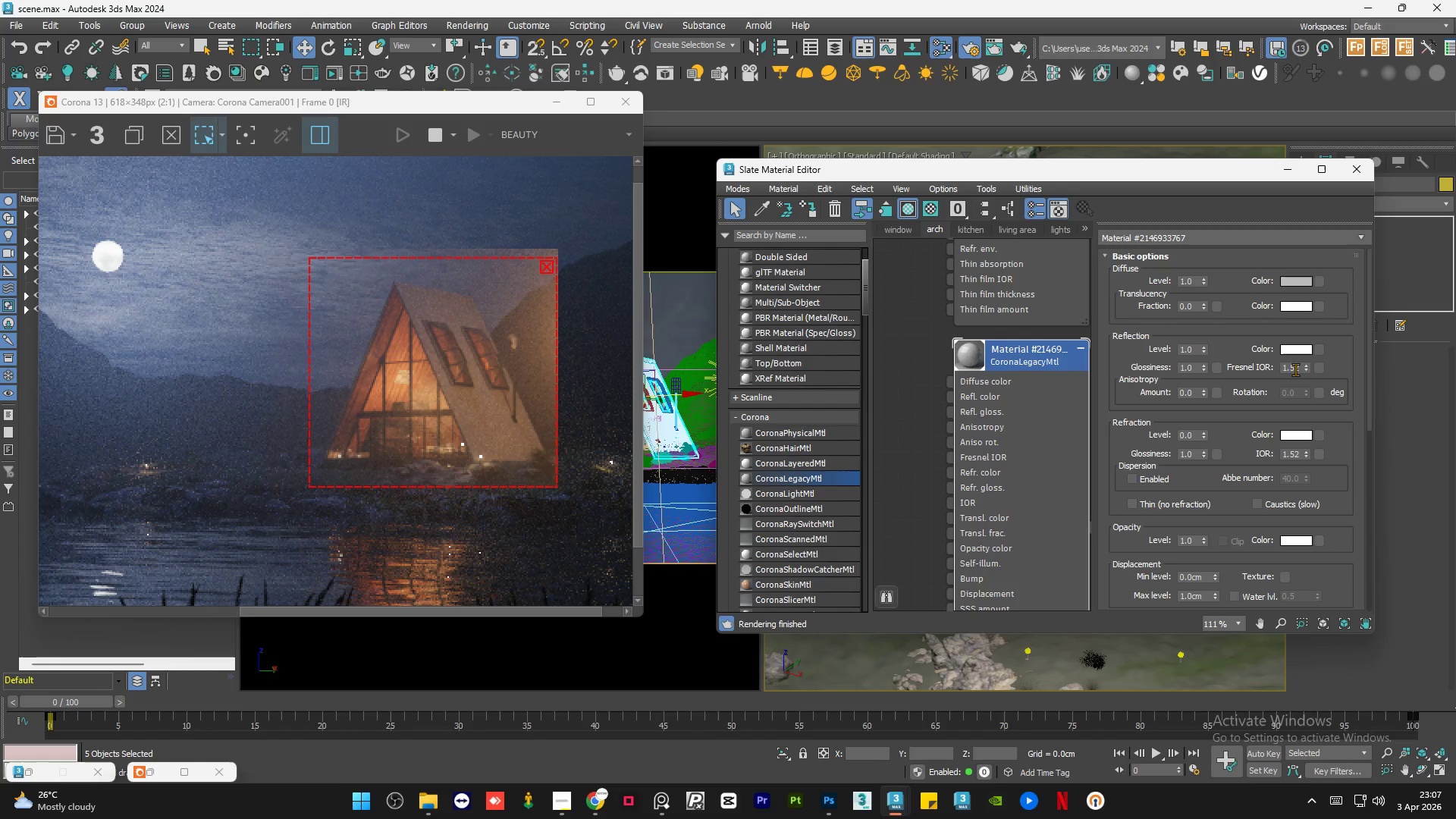 
double_click([1295, 369])
 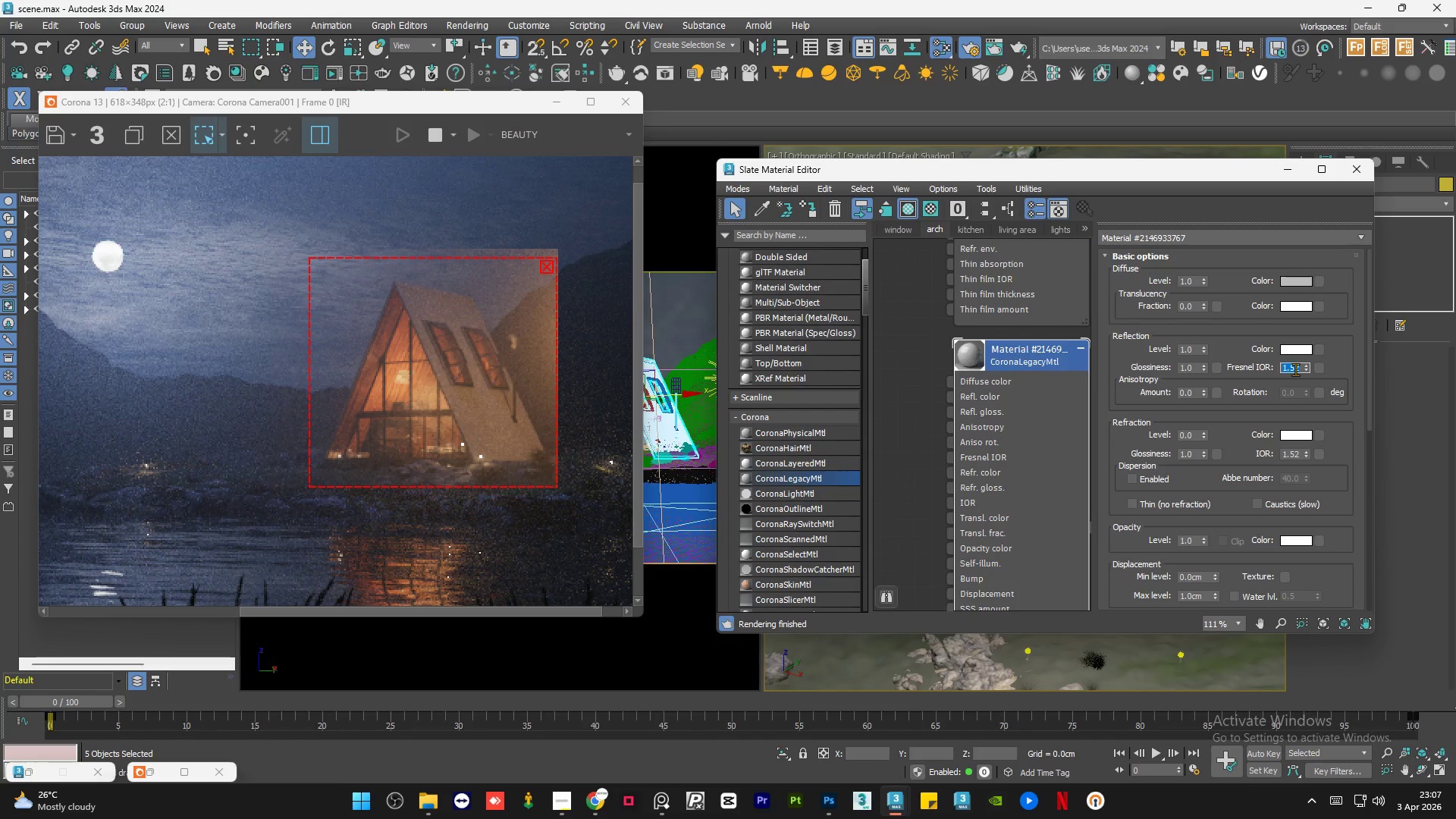 
key(Numpad9)
 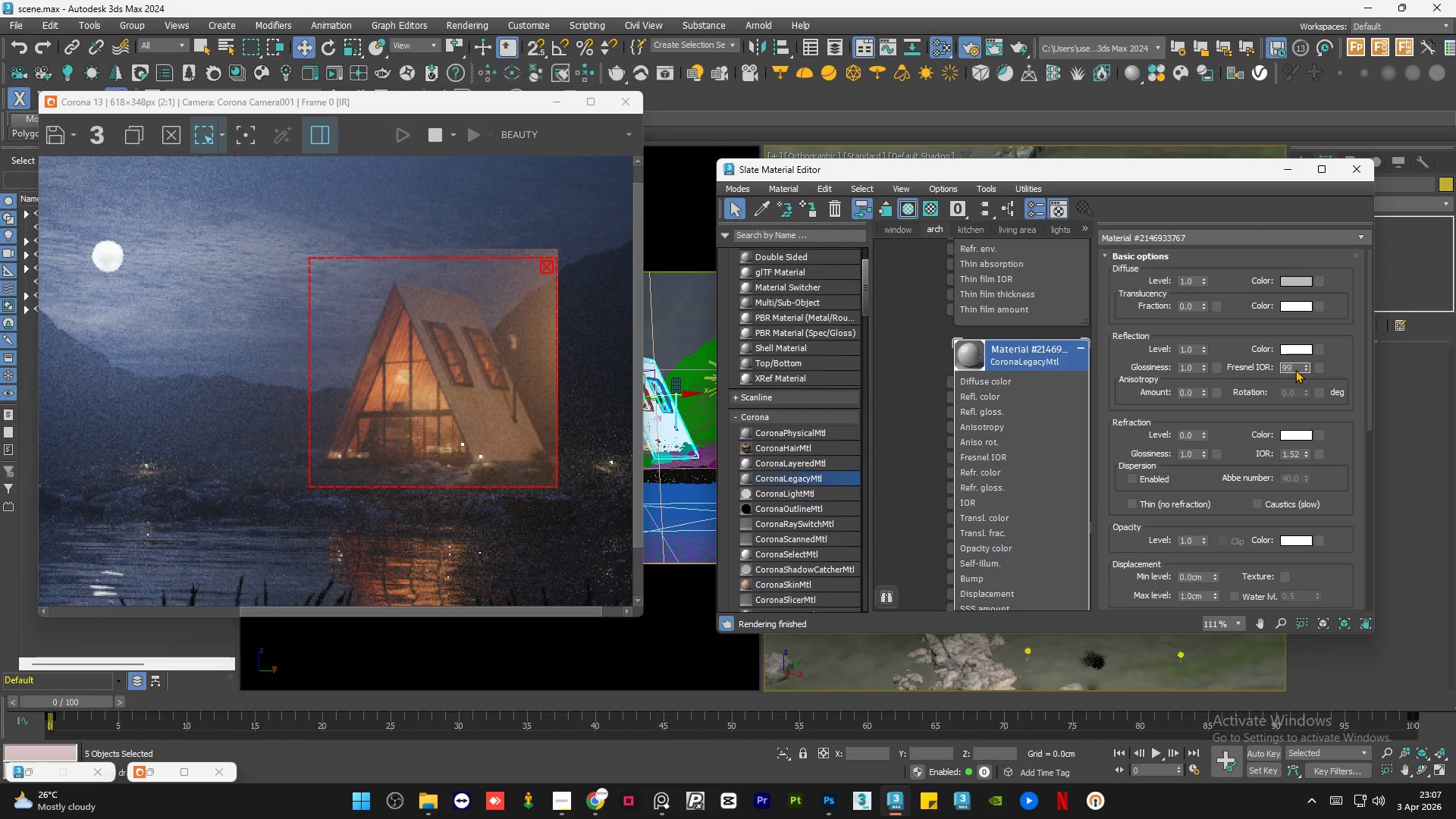 
key(Numpad9)
 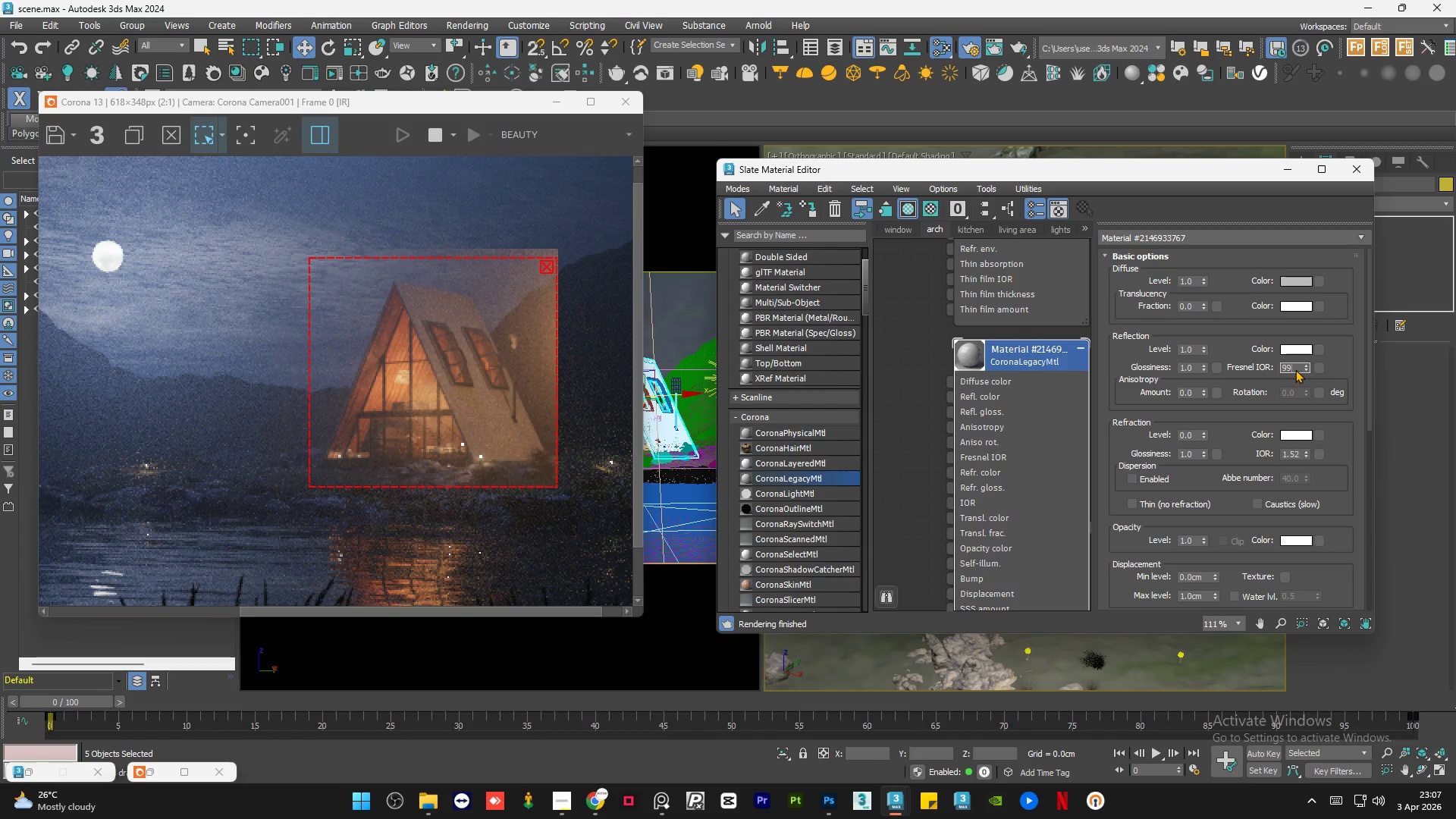 
key(NumpadEnter)
 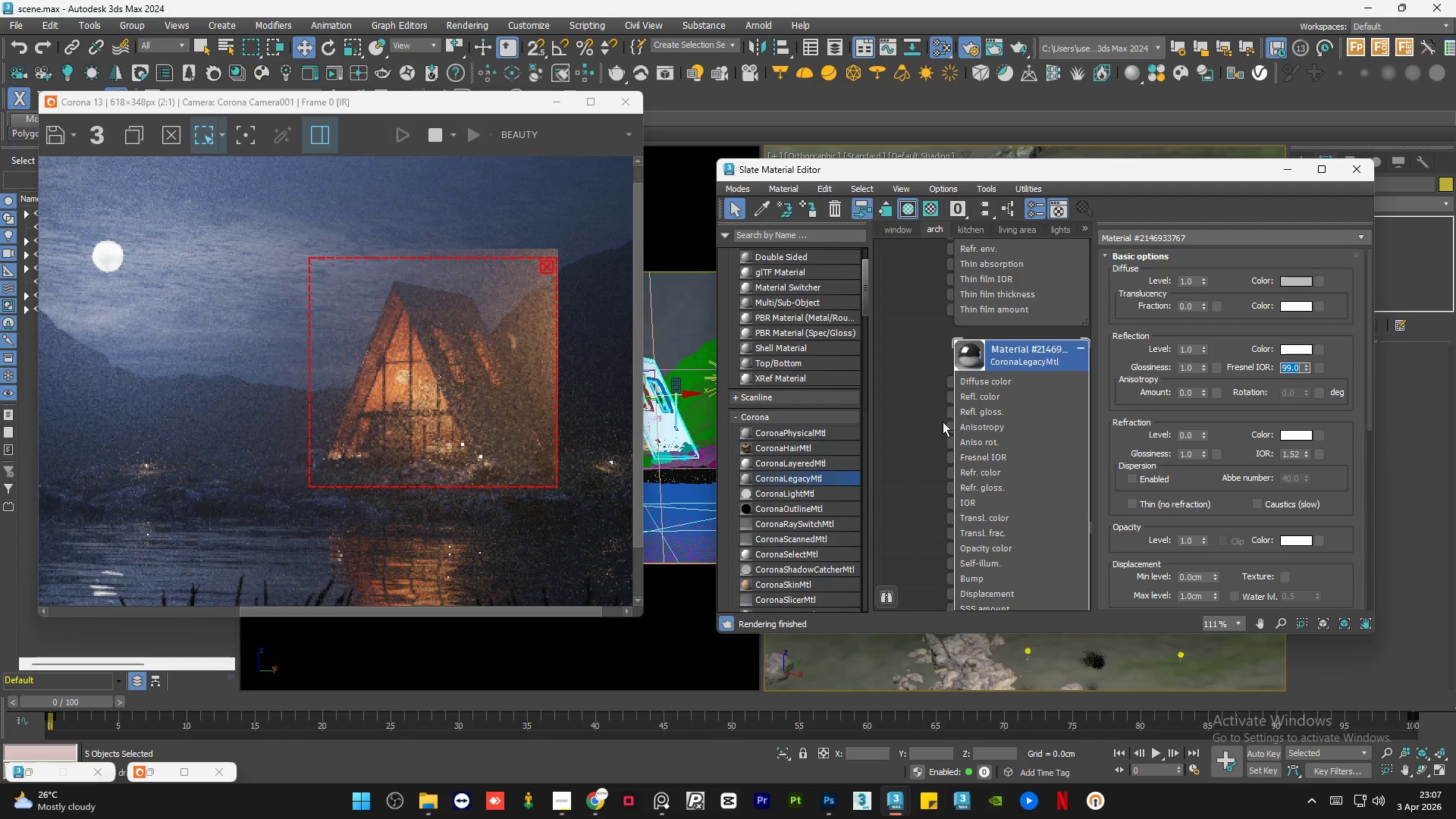 
scroll: coordinate [480, 384], scroll_direction: up, amount: 1.0
 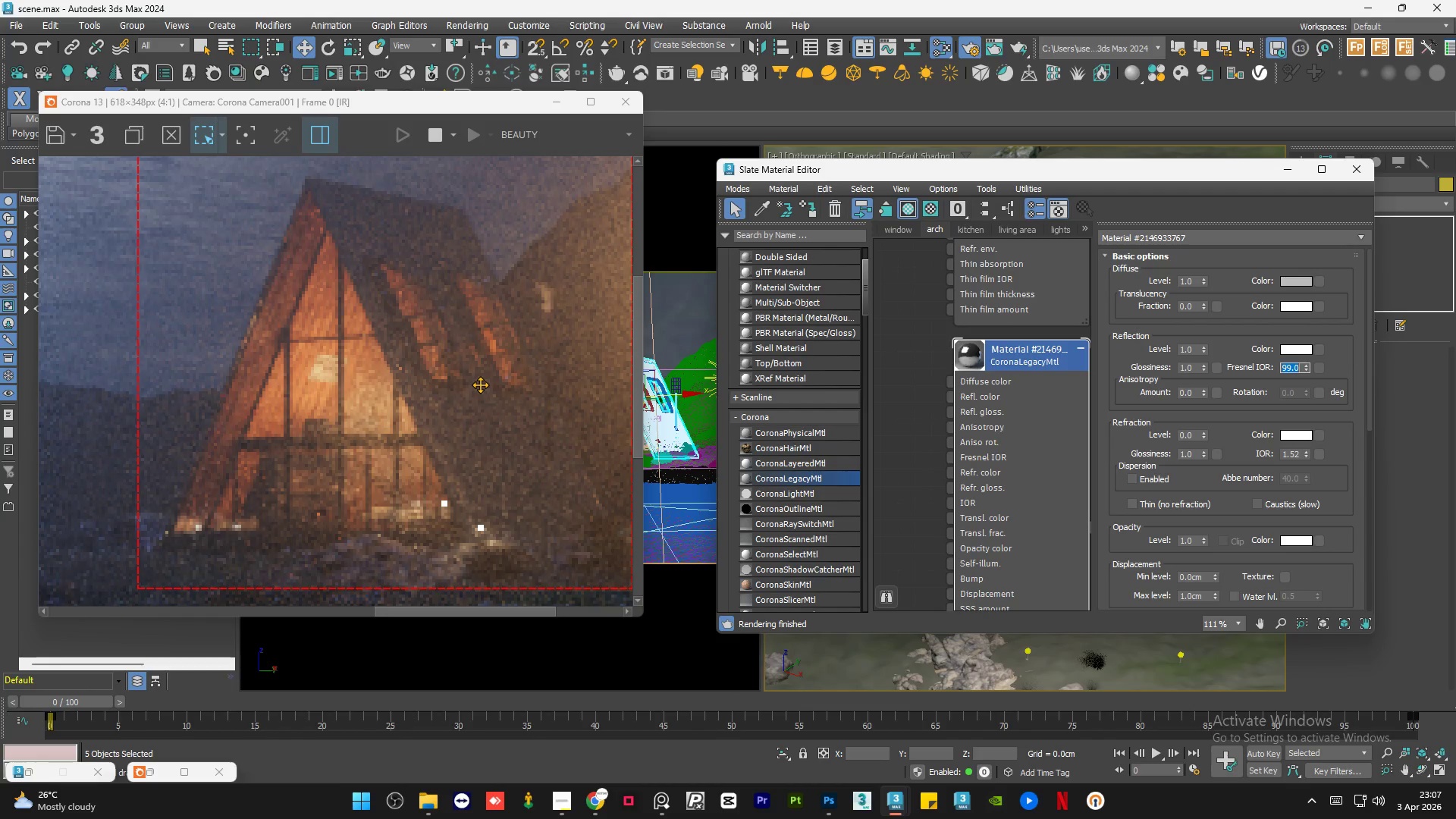 
key(NumpadEnter)
 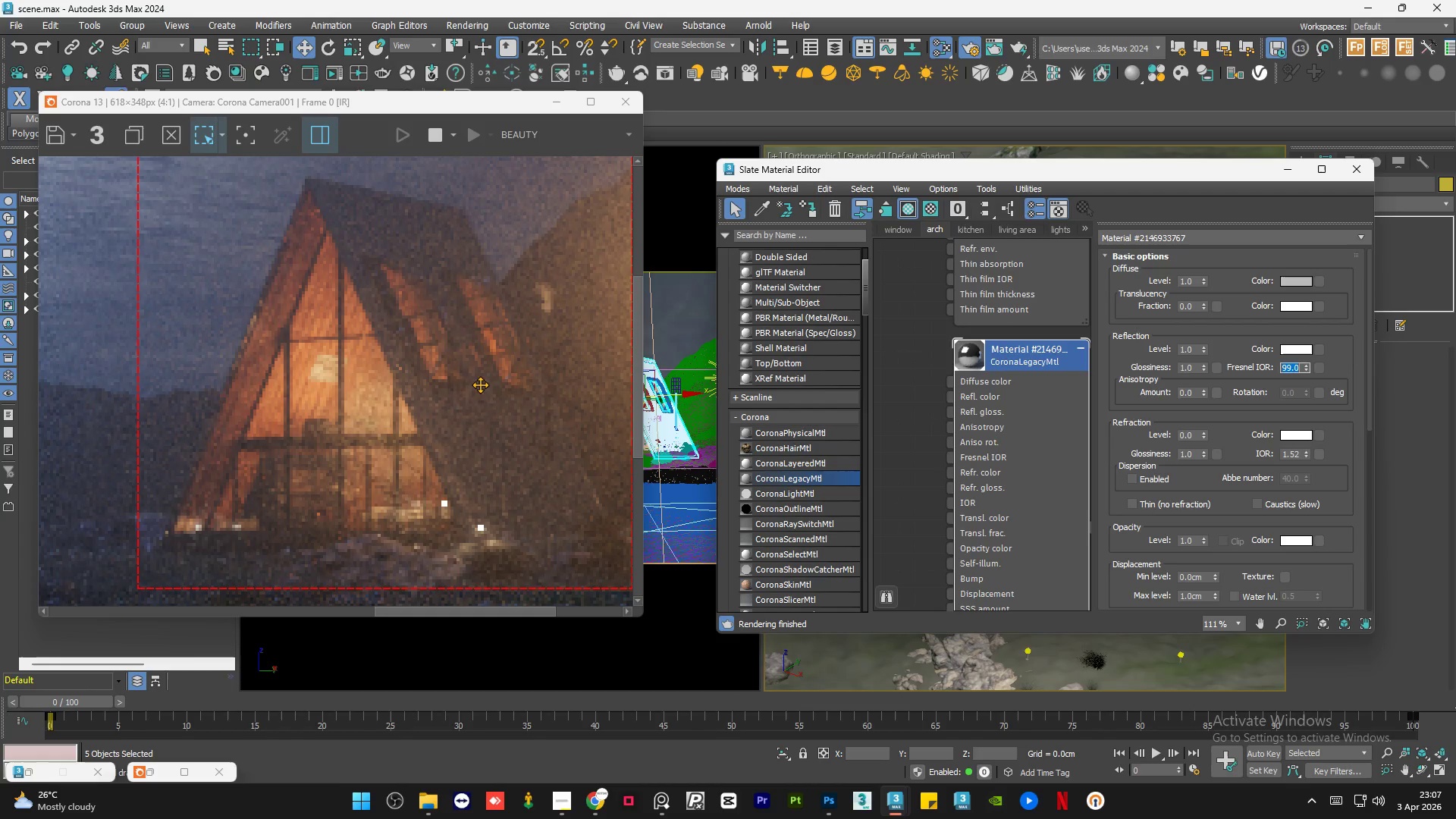 
key(Numpad5)
 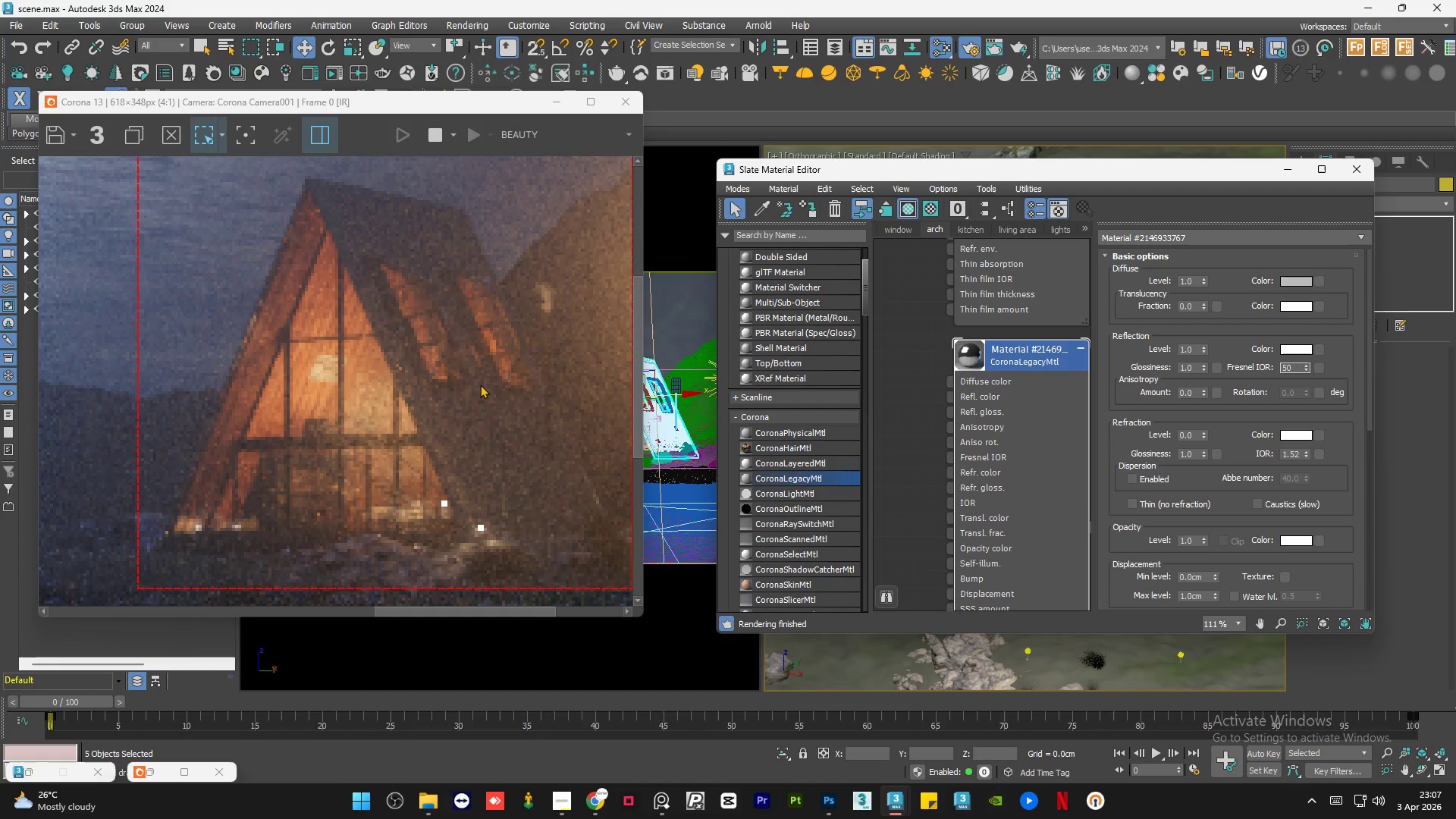 
key(Numpad0)
 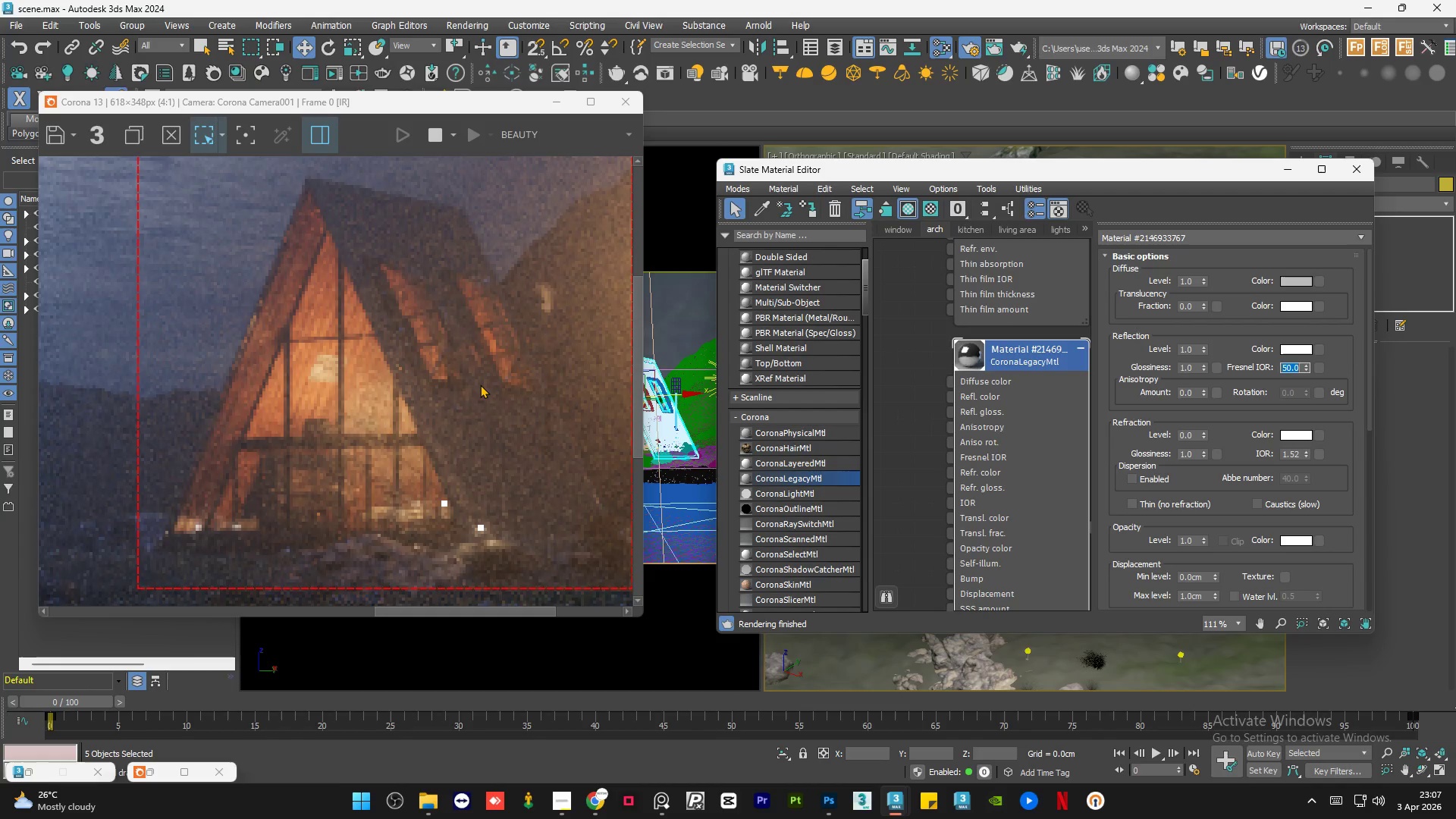 
key(NumpadEnter)
 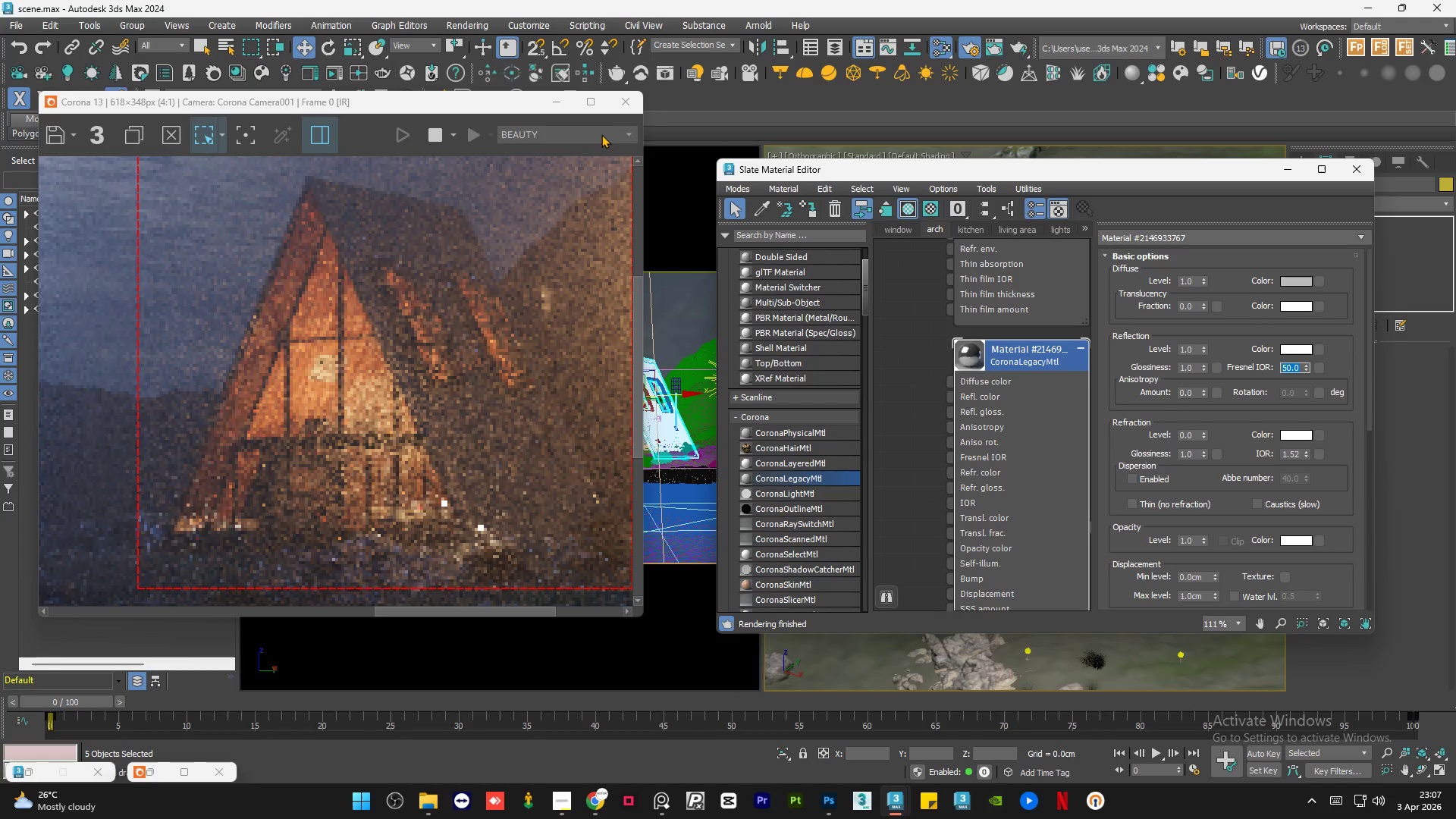 
key(Numpad9)
 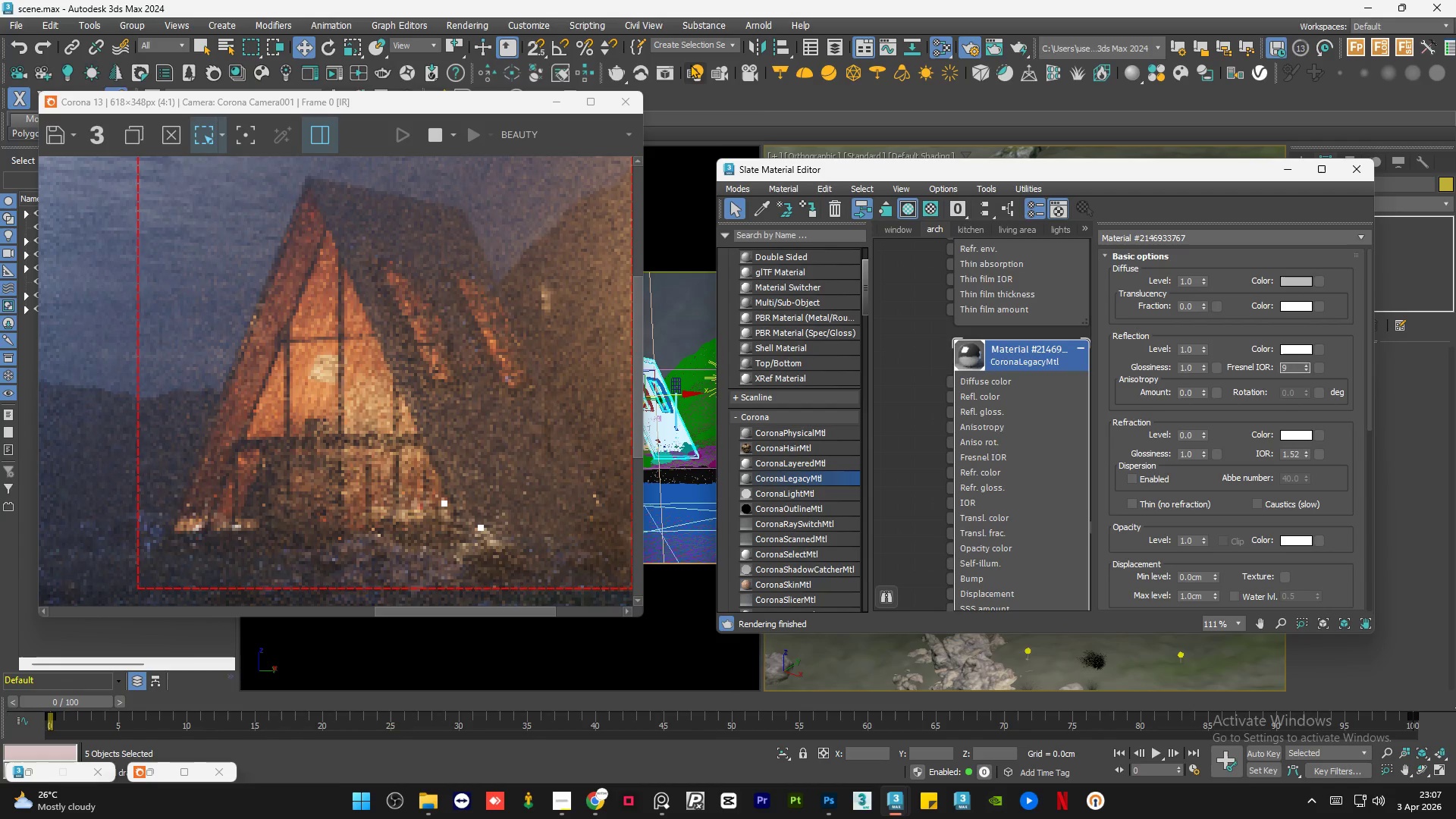 
key(Numpad9)
 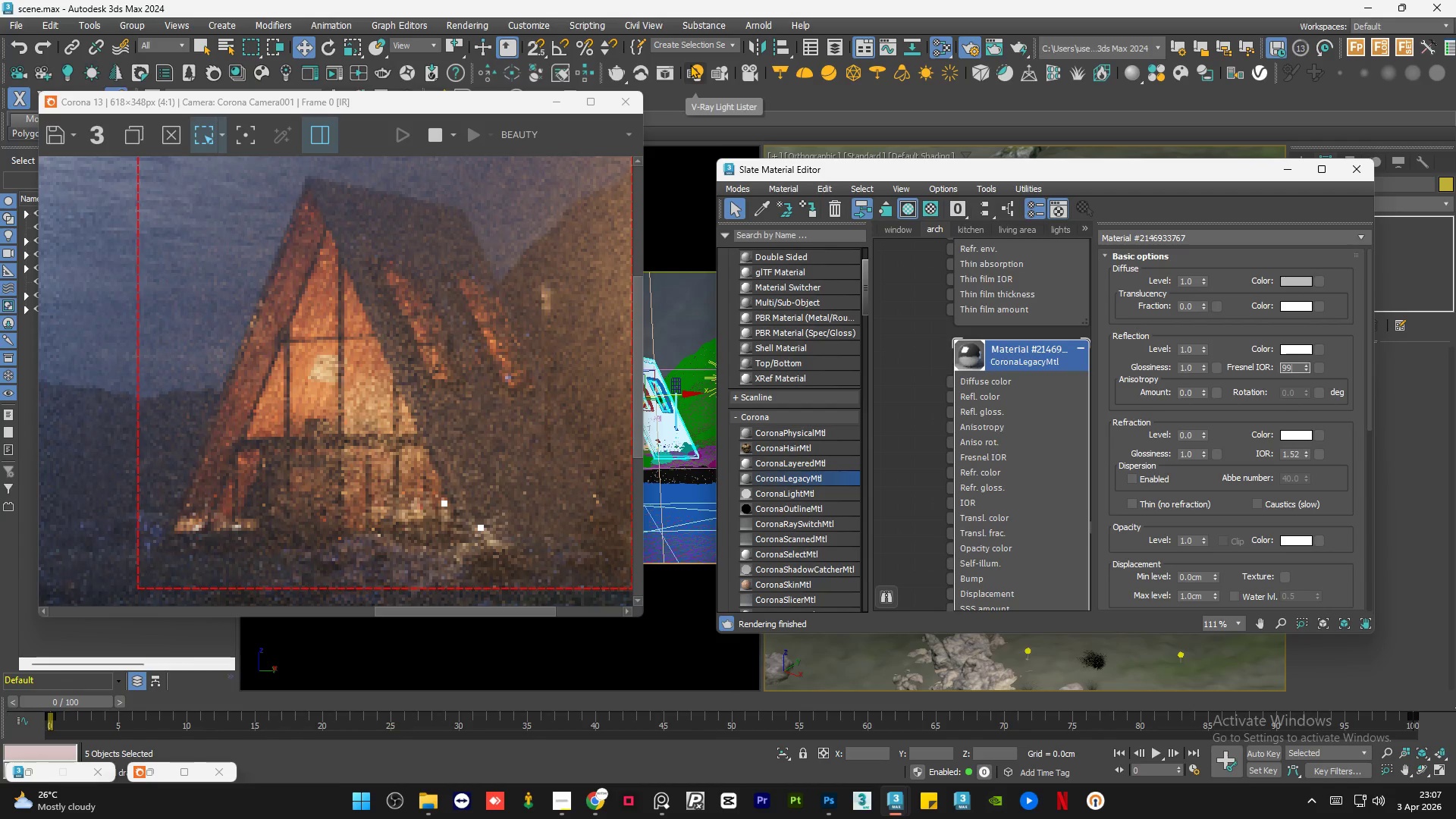 
key(NumpadEnter)
 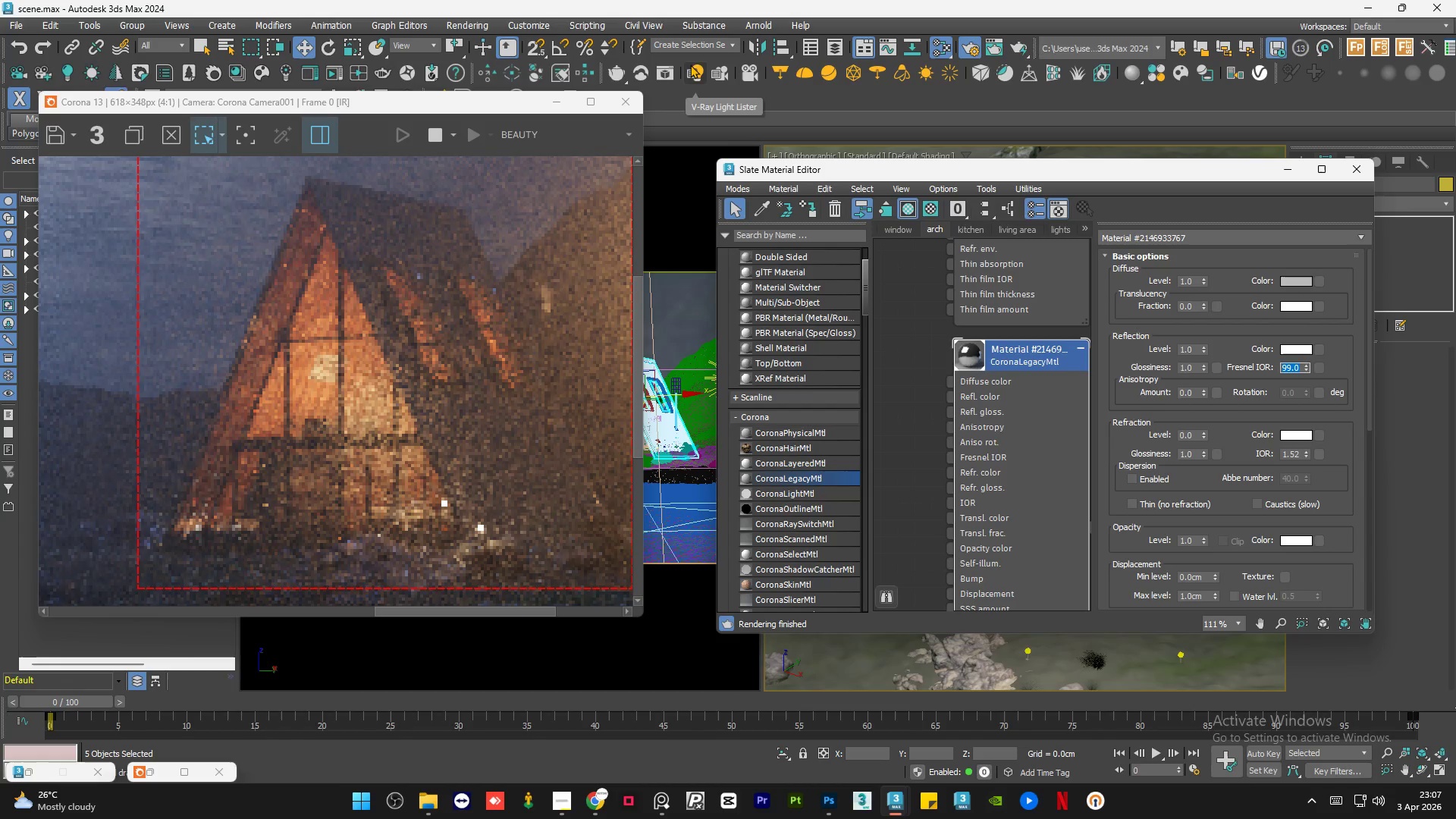 
scroll: coordinate [412, 327], scroll_direction: down, amount: 1.0
 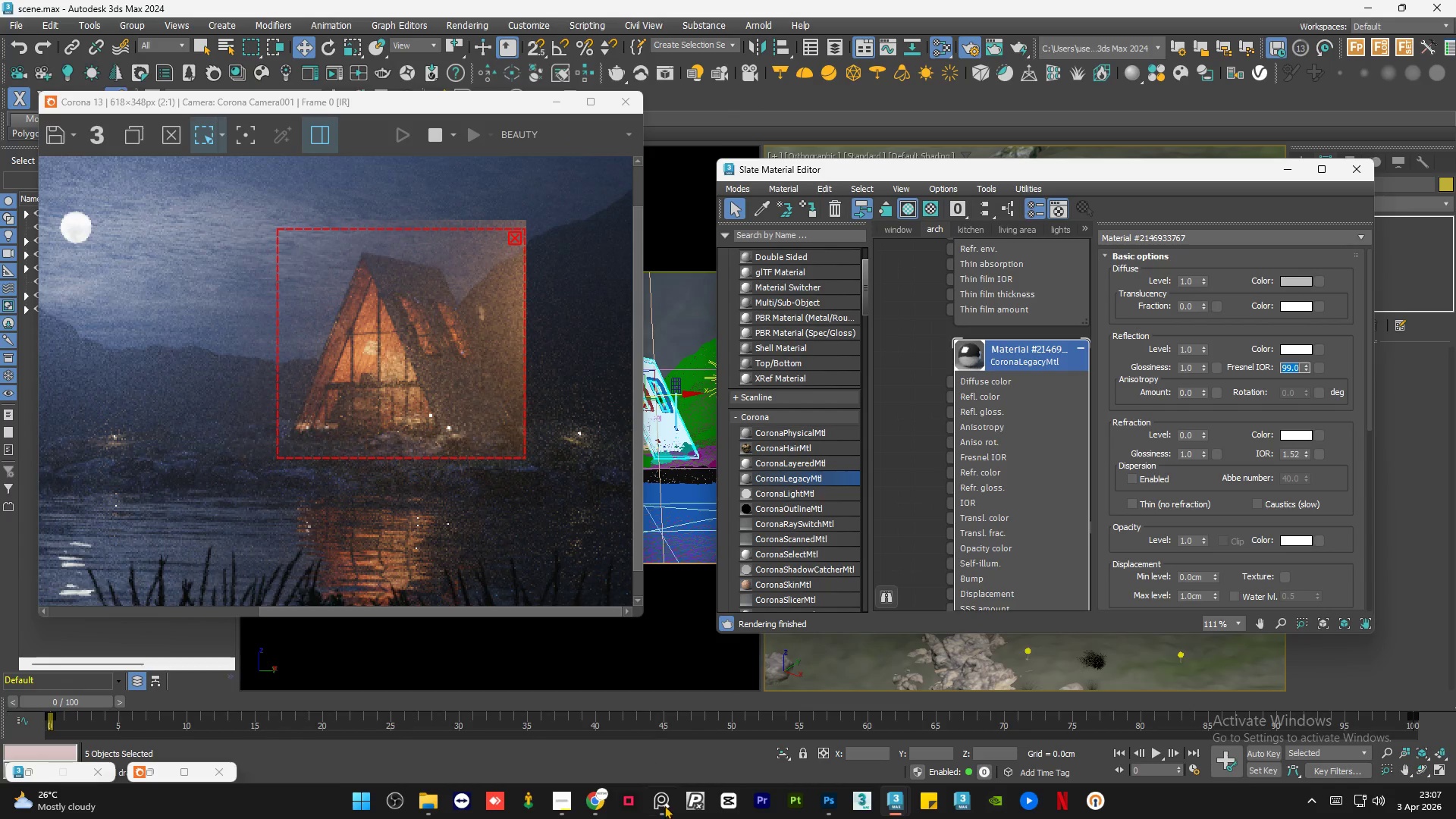 
left_click([666, 811])
 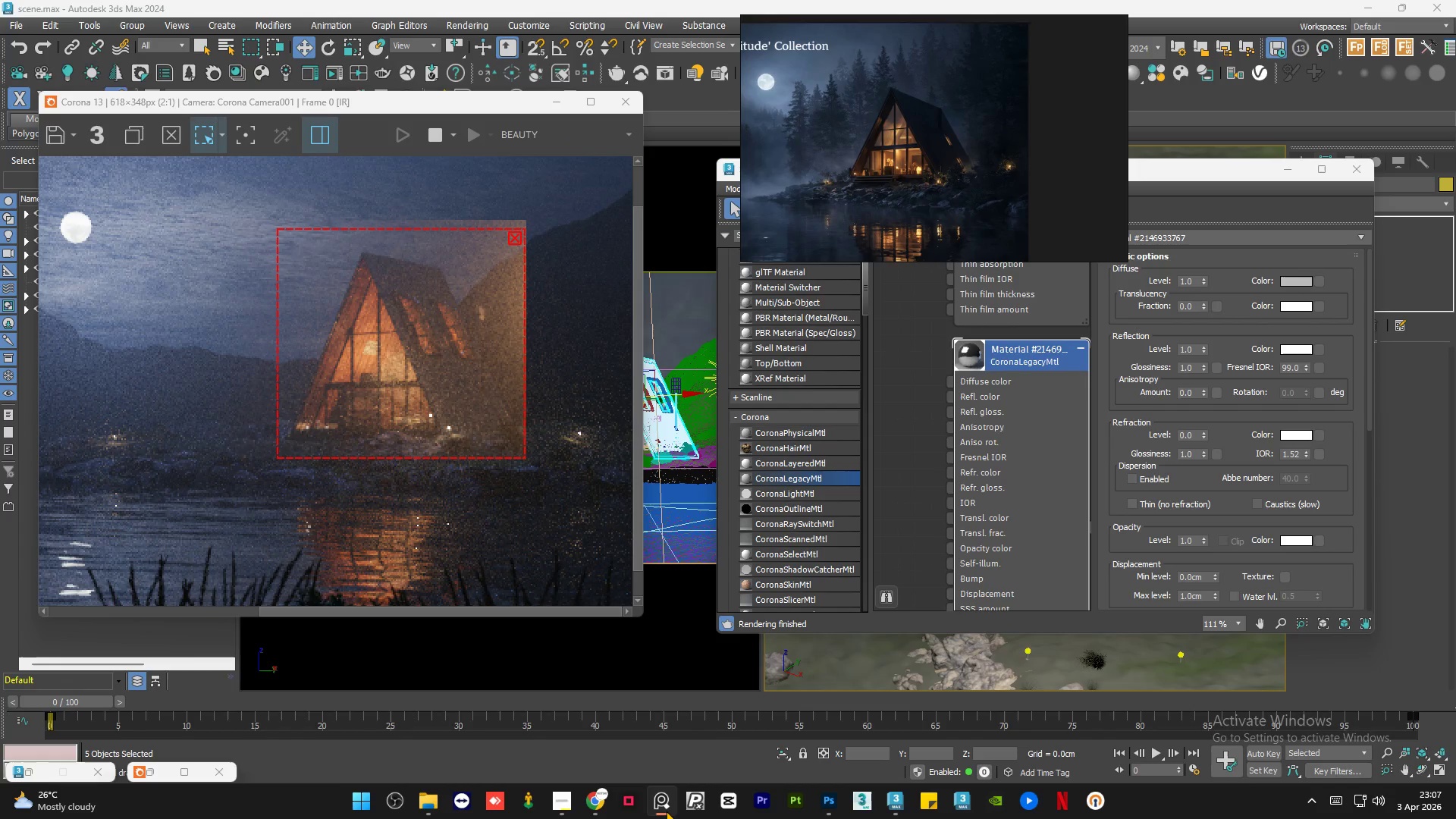 
left_click([666, 811])
 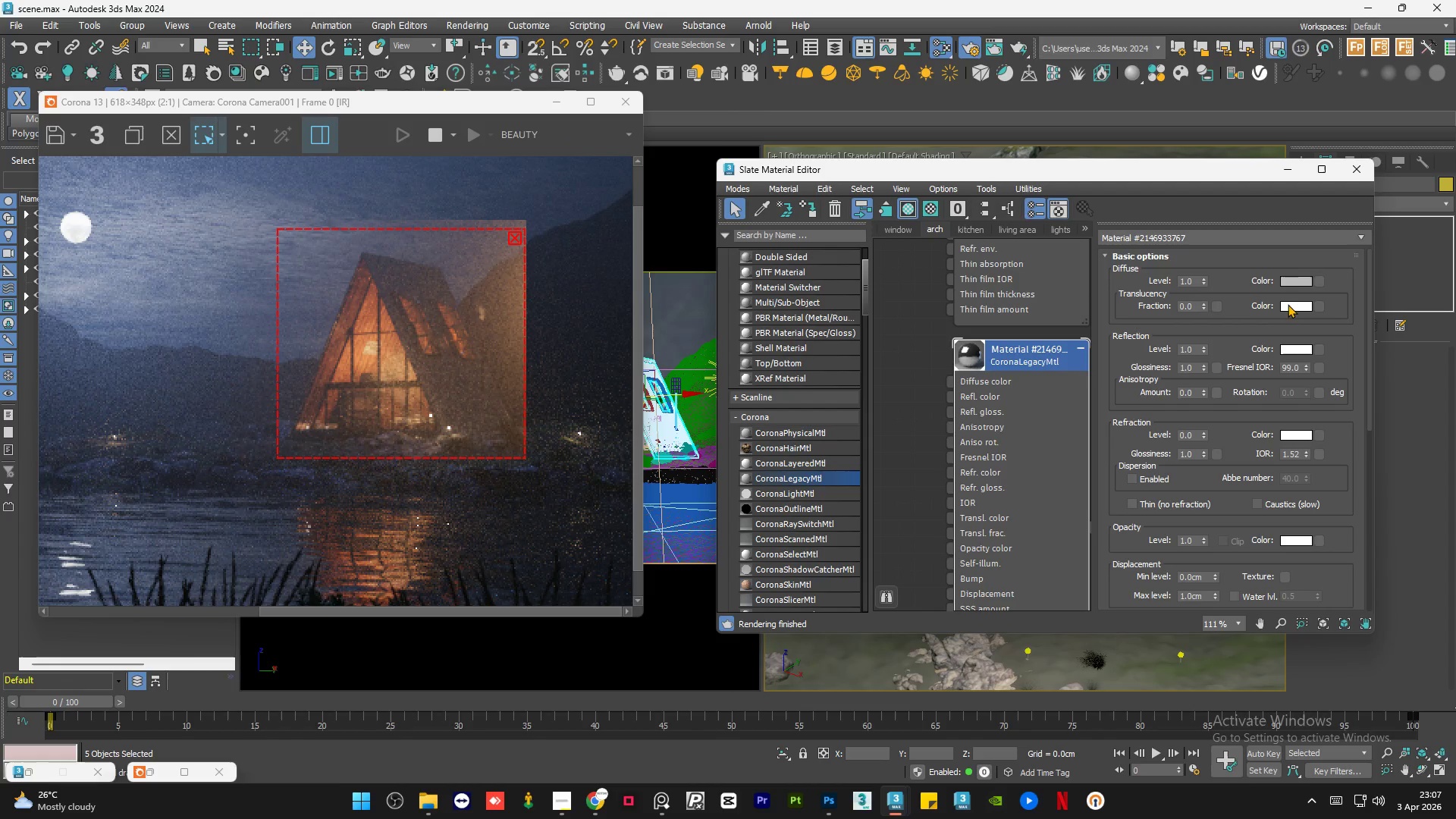 
left_click([1298, 278])
 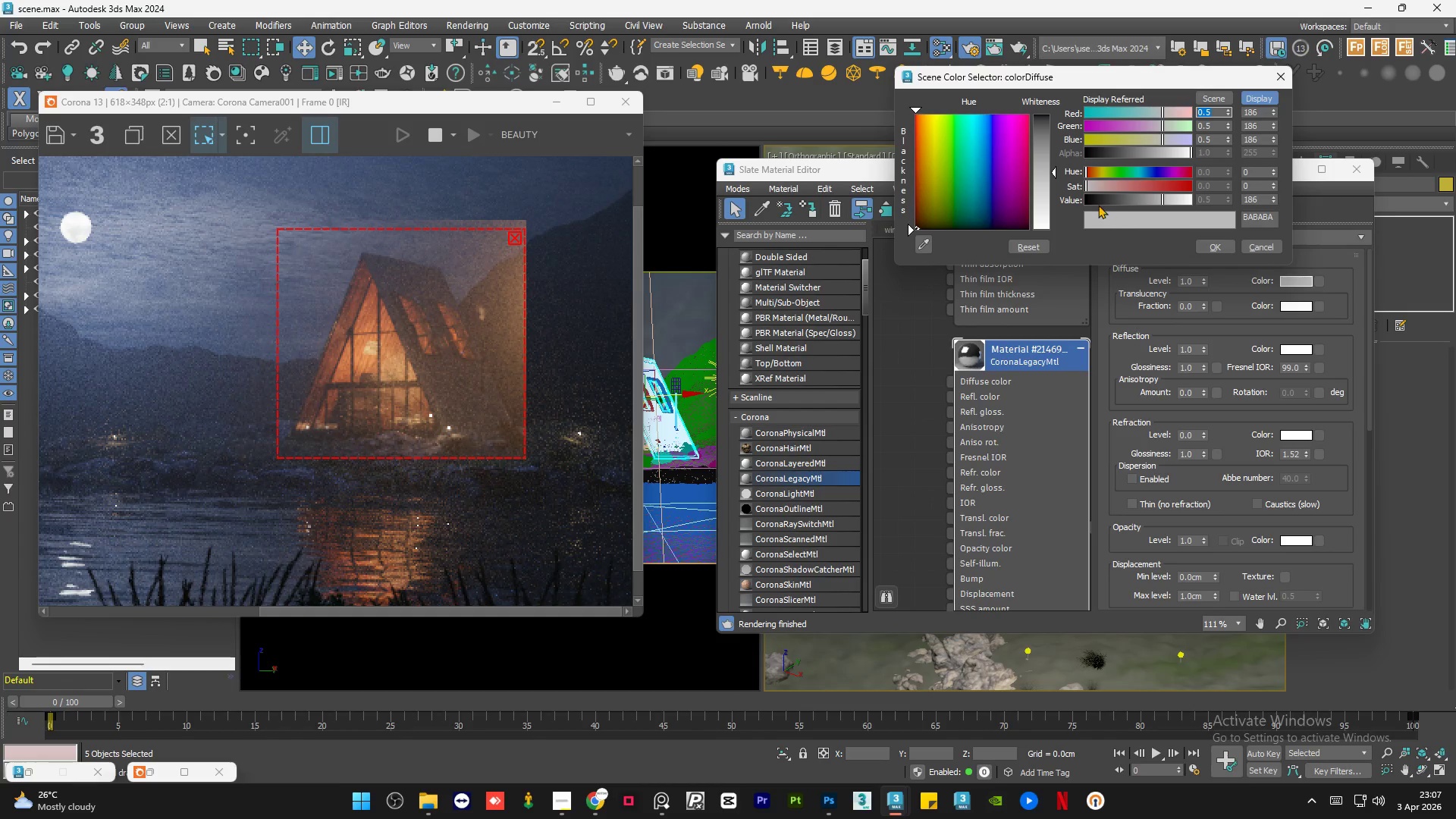 
left_click_drag(start_coordinate=[1097, 199], to_coordinate=[1046, 202])
 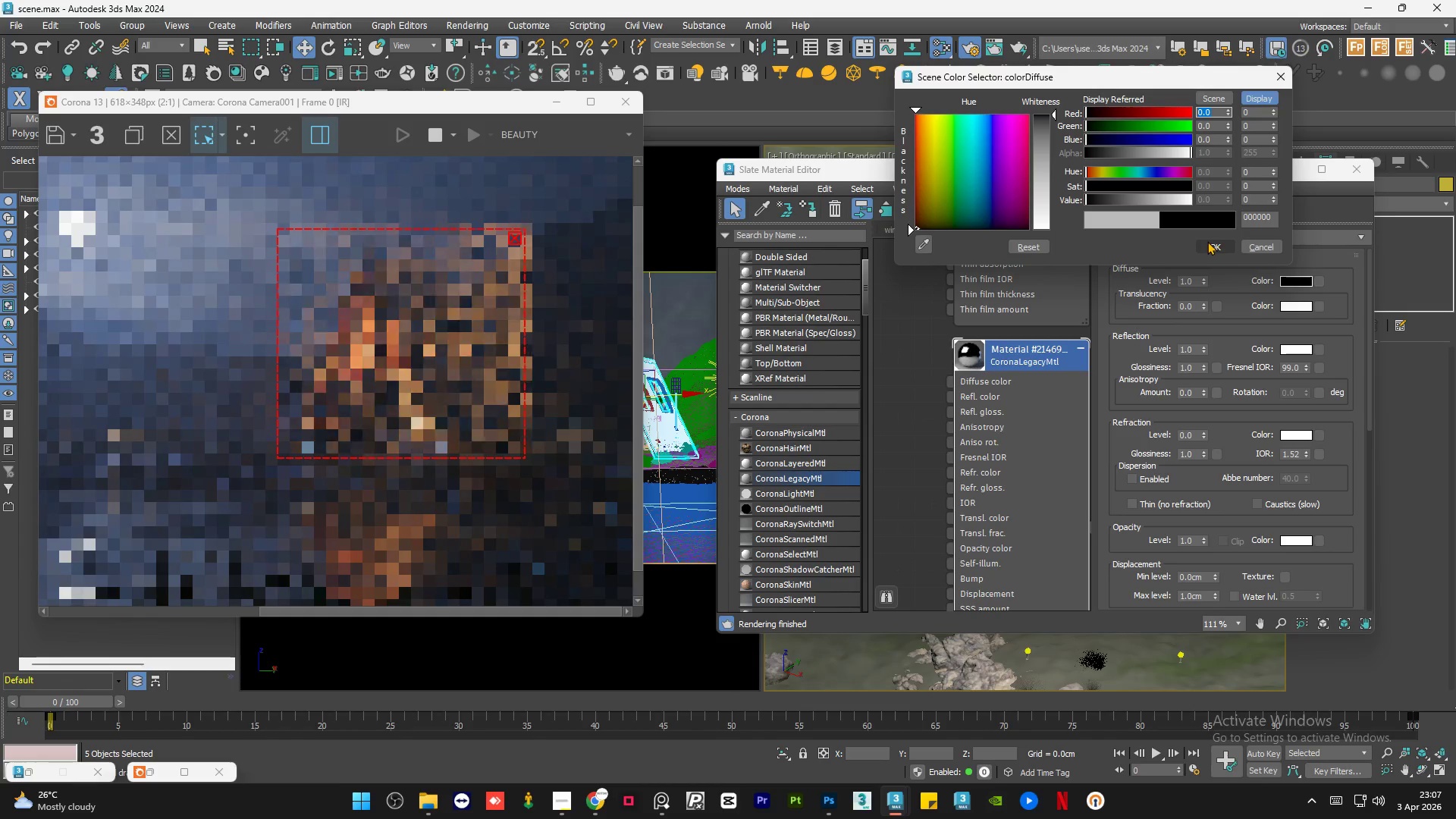 
left_click([1208, 242])
 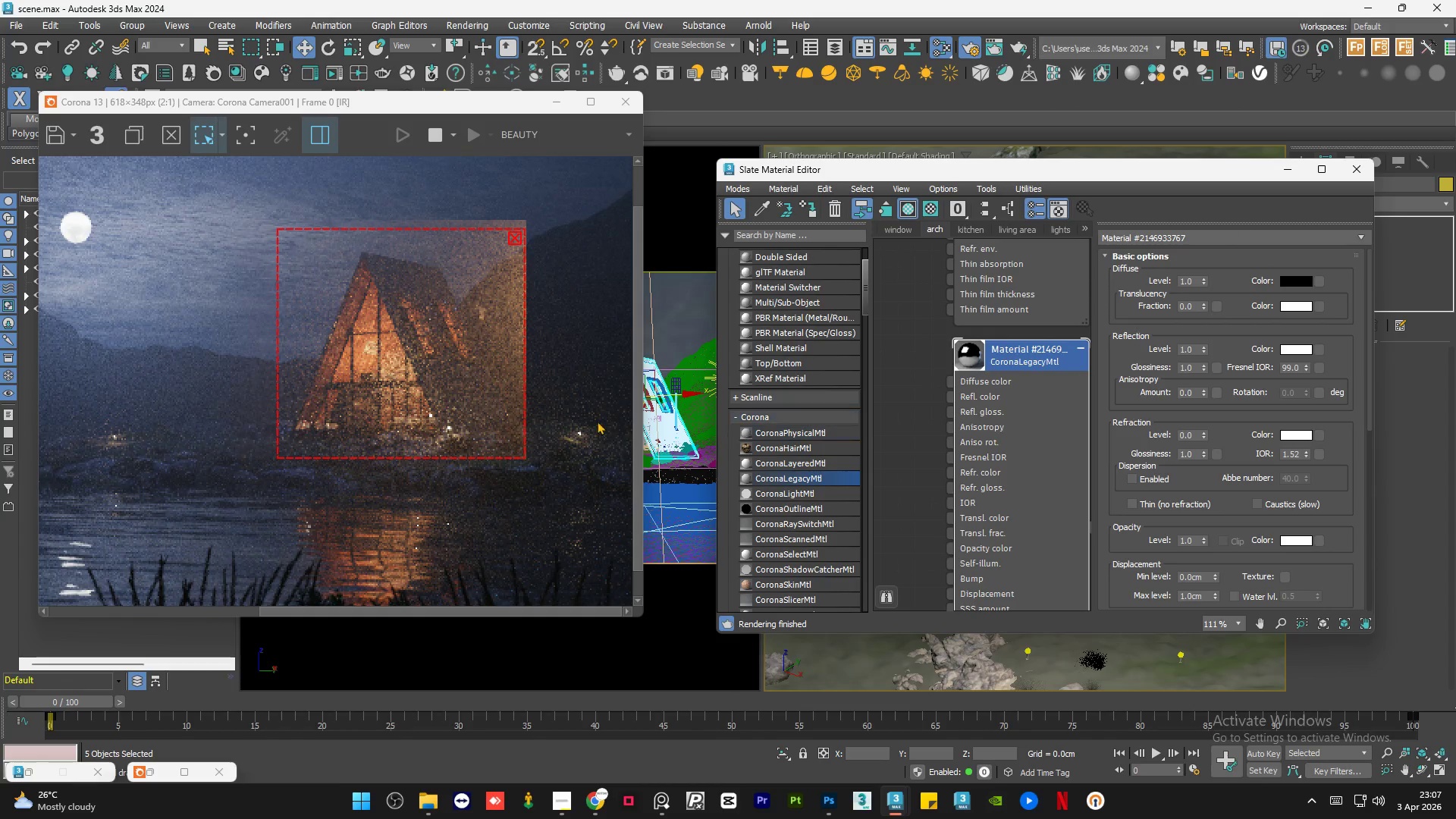 
scroll: coordinate [446, 386], scroll_direction: up, amount: 1.0
 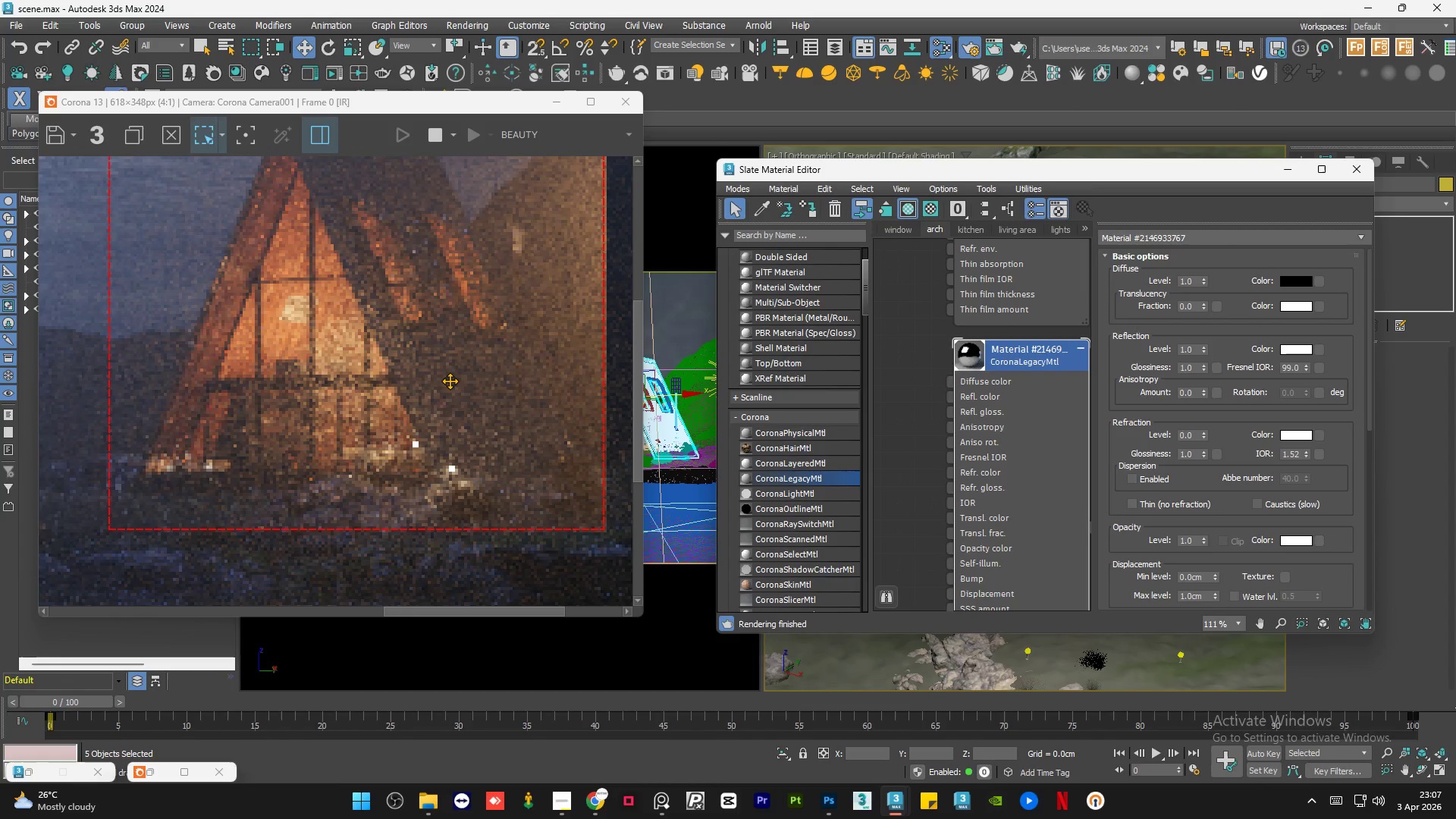 
scroll: coordinate [447, 384], scroll_direction: down, amount: 2.0
 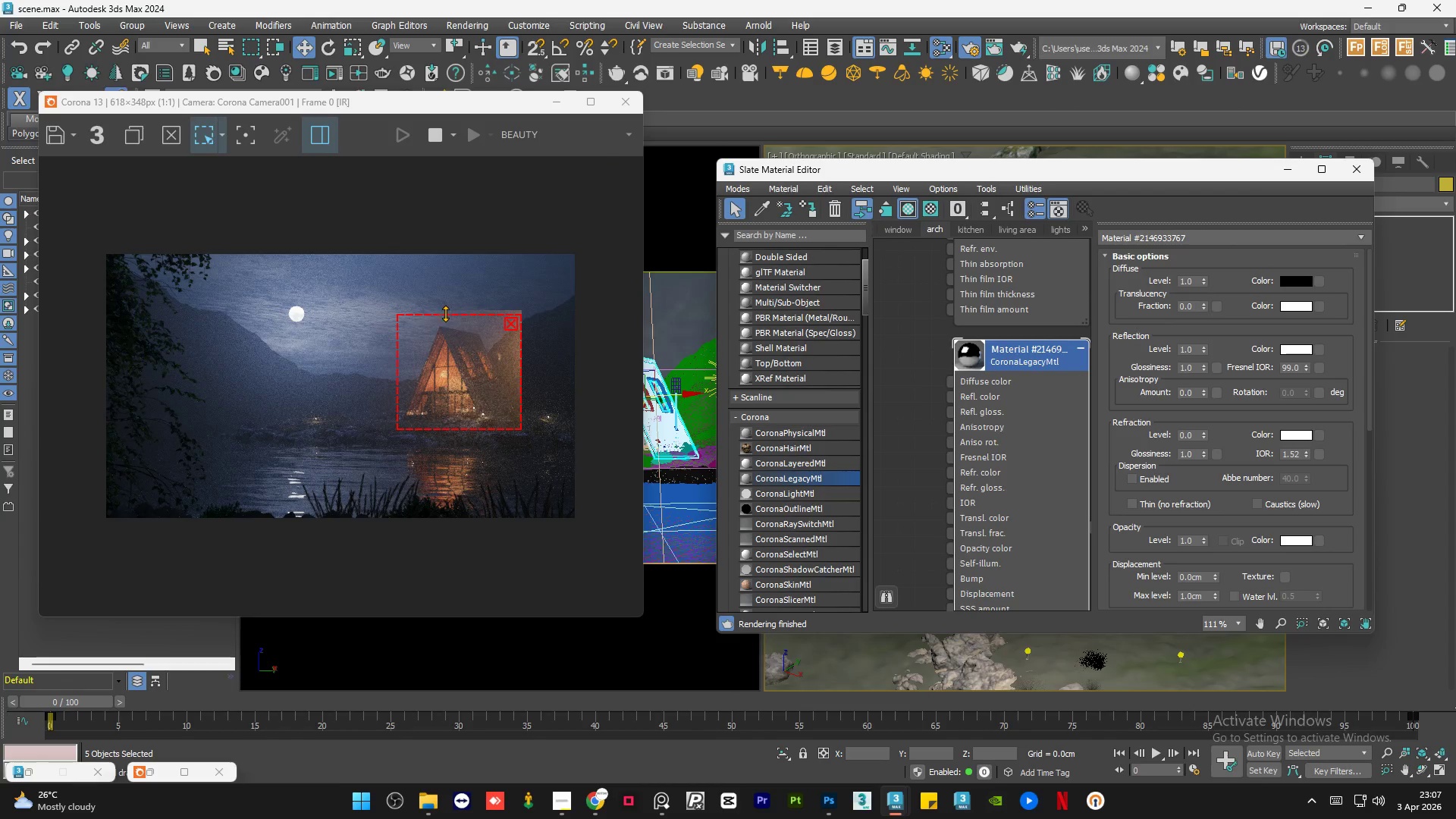 
scroll: coordinate [494, 374], scroll_direction: up, amount: 2.0
 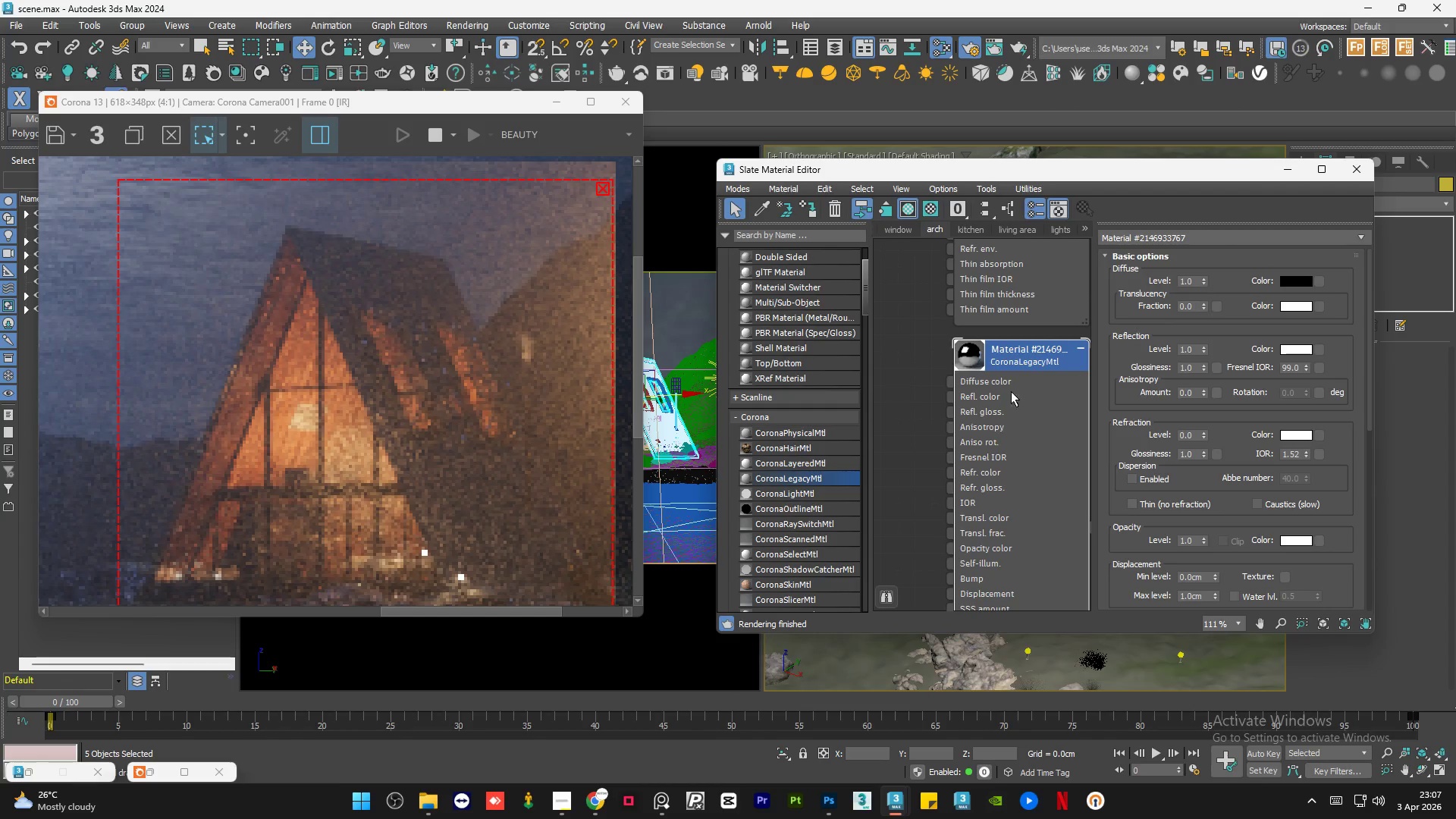 
scroll: coordinate [1041, 384], scroll_direction: down, amount: 8.0
 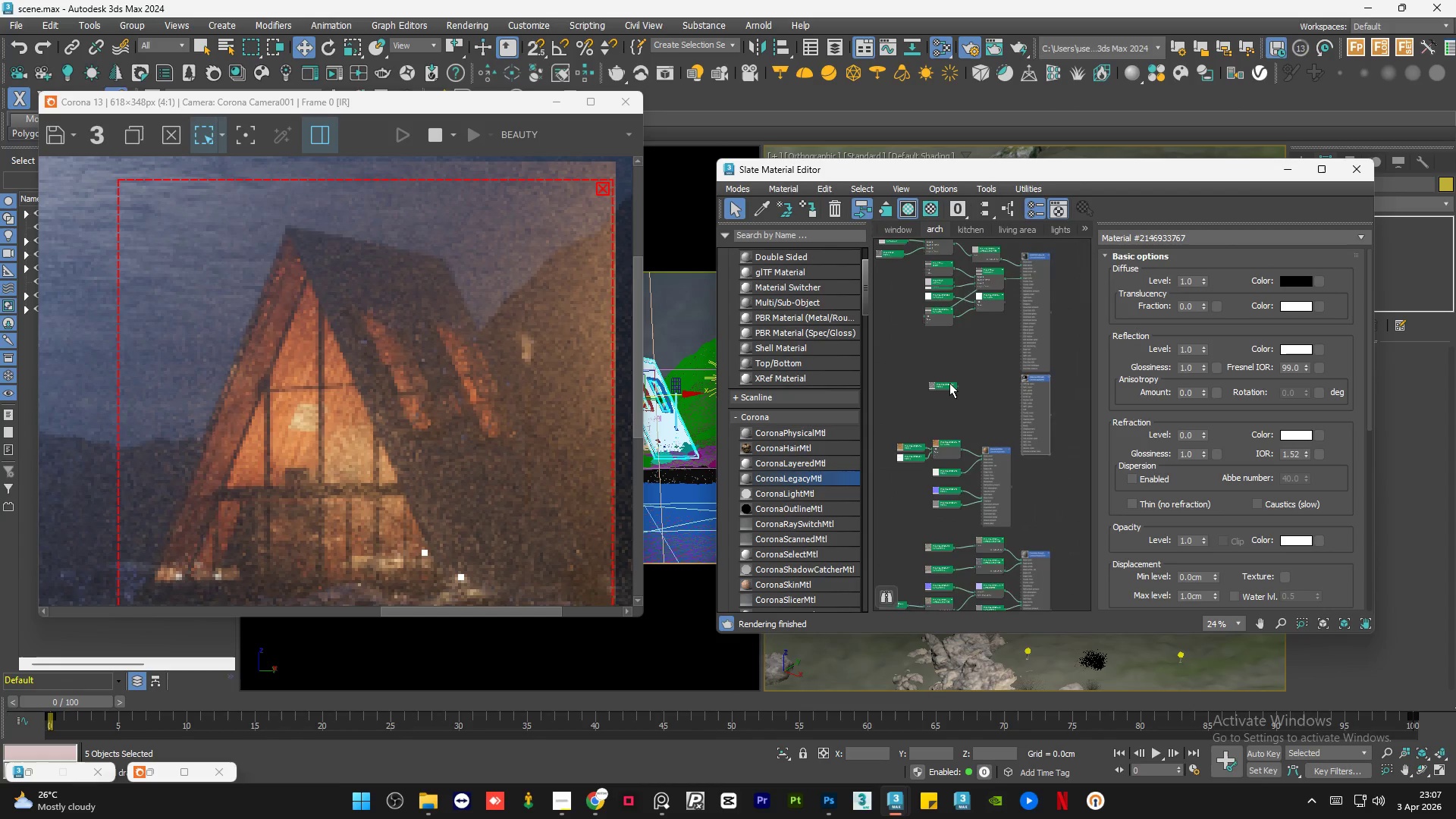 
scroll: coordinate [948, 383], scroll_direction: up, amount: 1.0
 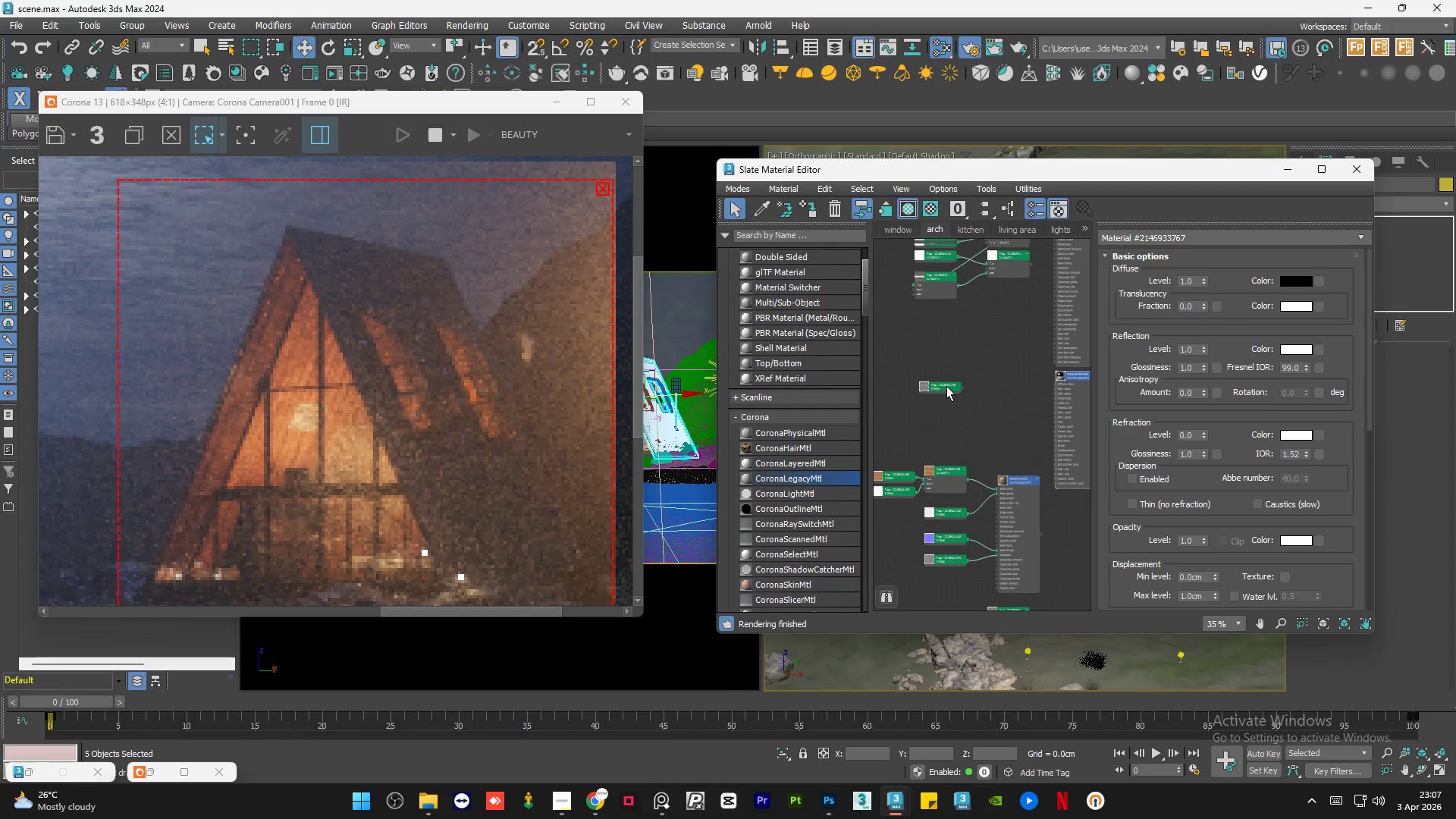 
left_click_drag(start_coordinate=[946, 386], to_coordinate=[1002, 402])
 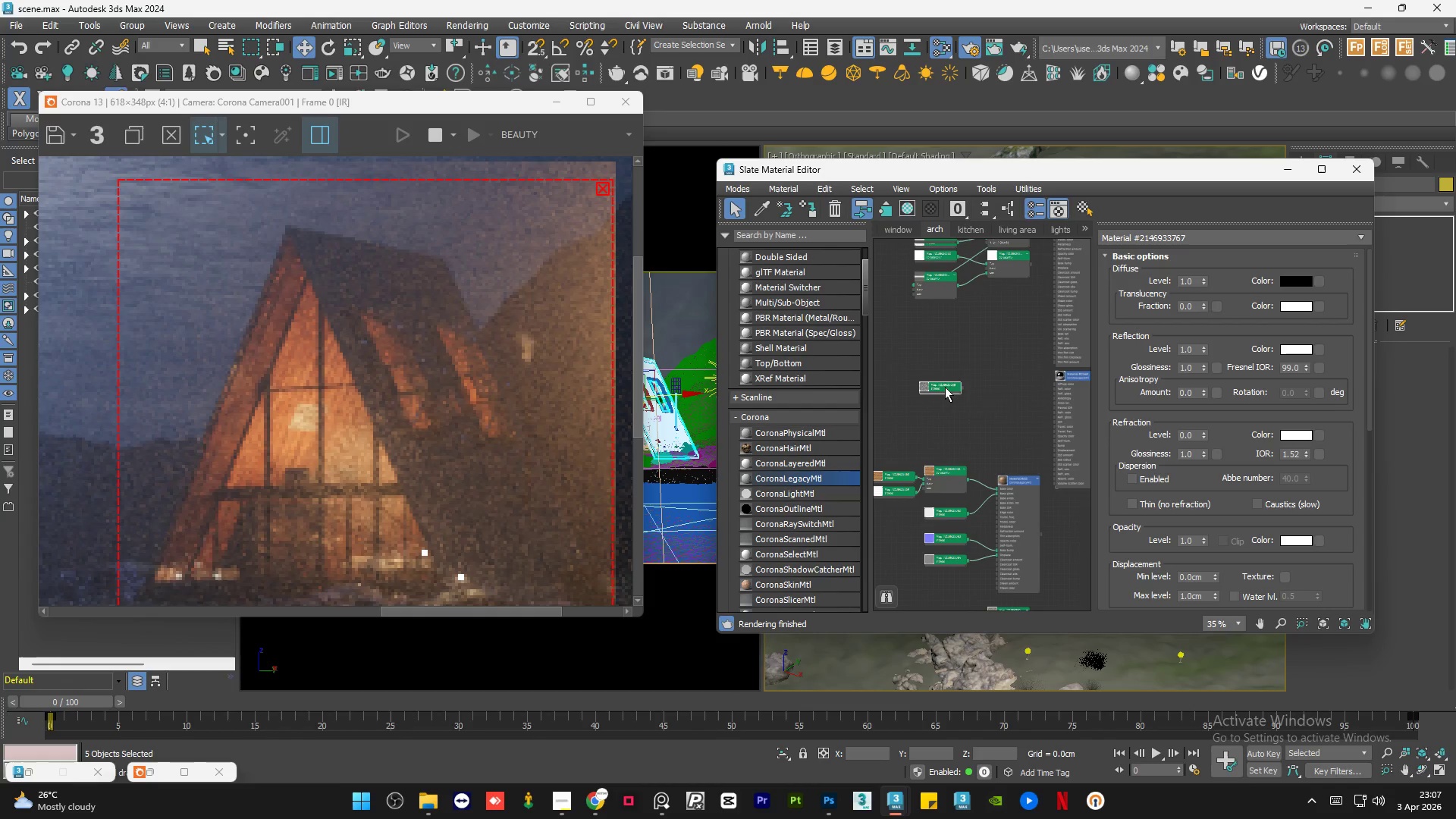 
left_click_drag(start_coordinate=[945, 387], to_coordinate=[1021, 405])
 